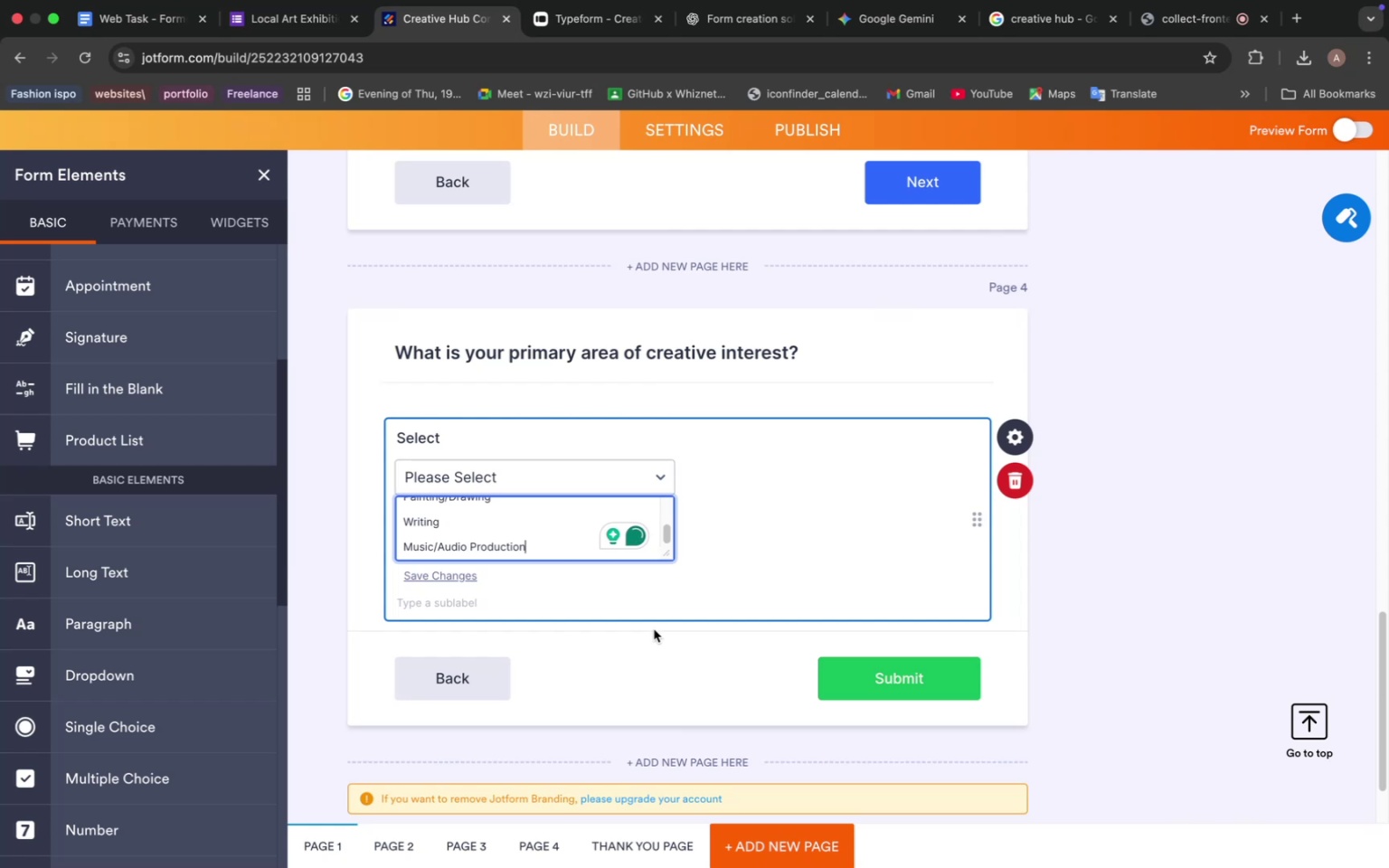 
wait(5.86)
 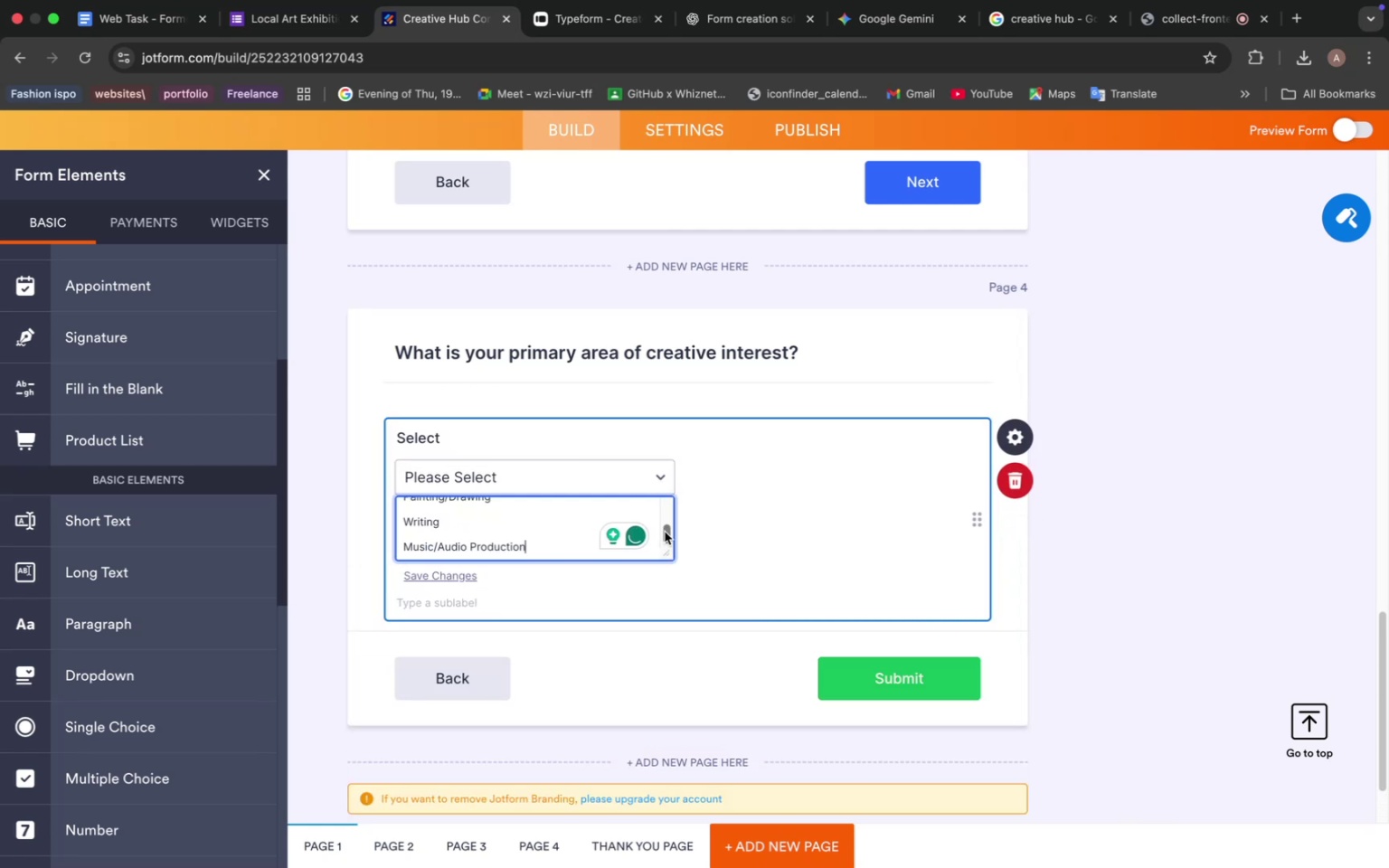 
left_click([883, 15])
 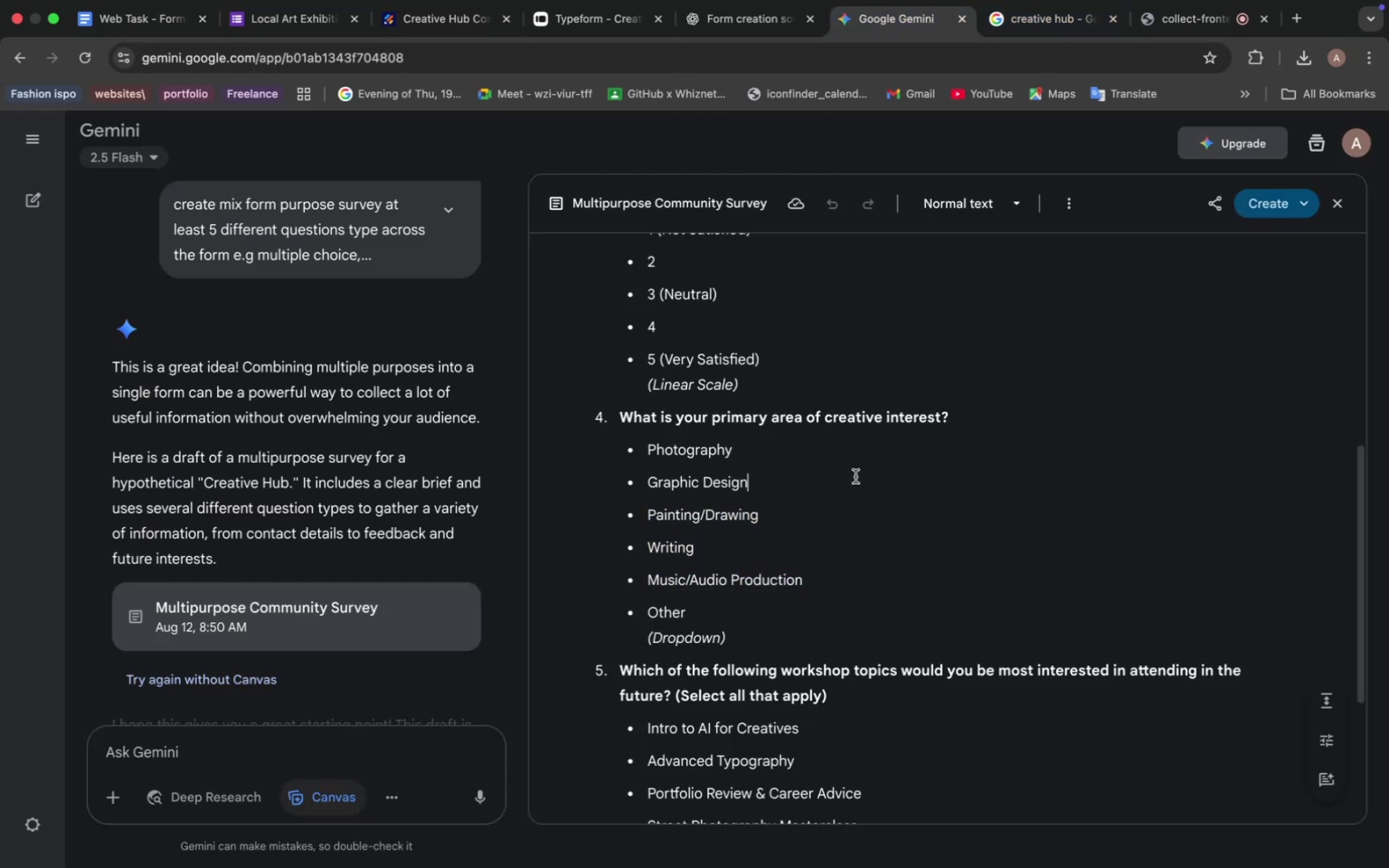 
scroll: coordinate [757, 451], scroll_direction: down, amount: 21.0
 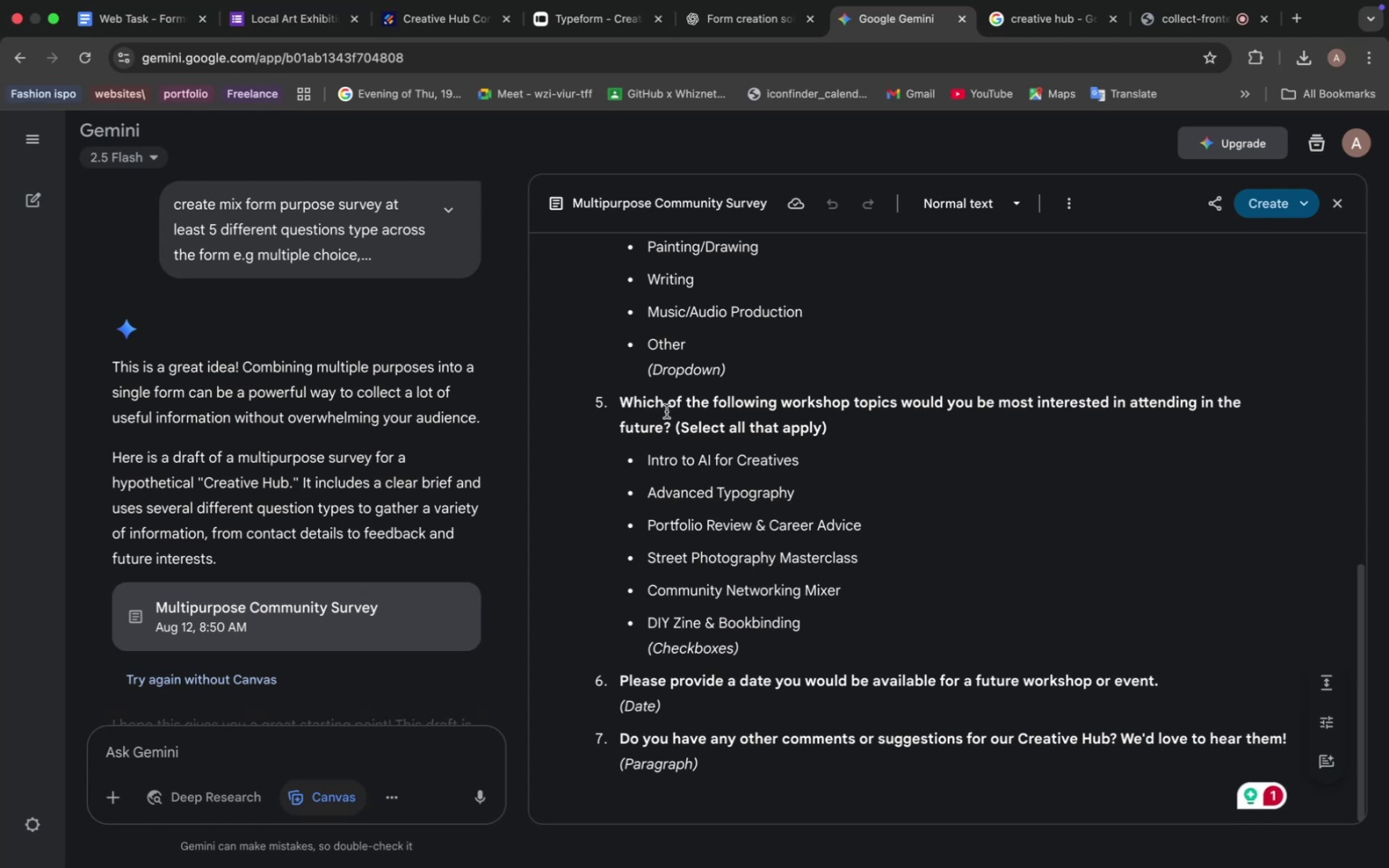 
wait(6.42)
 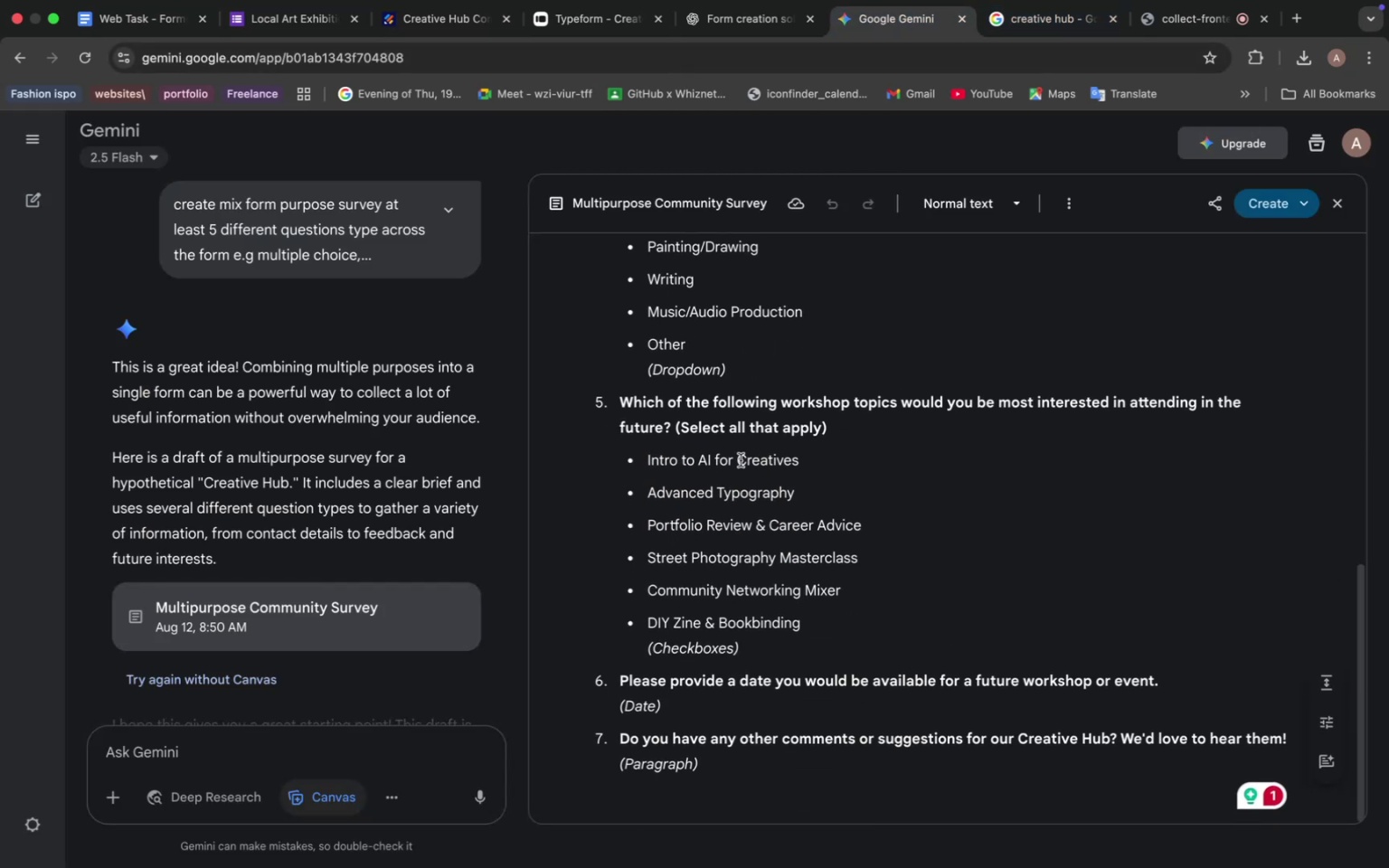 
left_click_drag(start_coordinate=[622, 400], to_coordinate=[834, 420])
 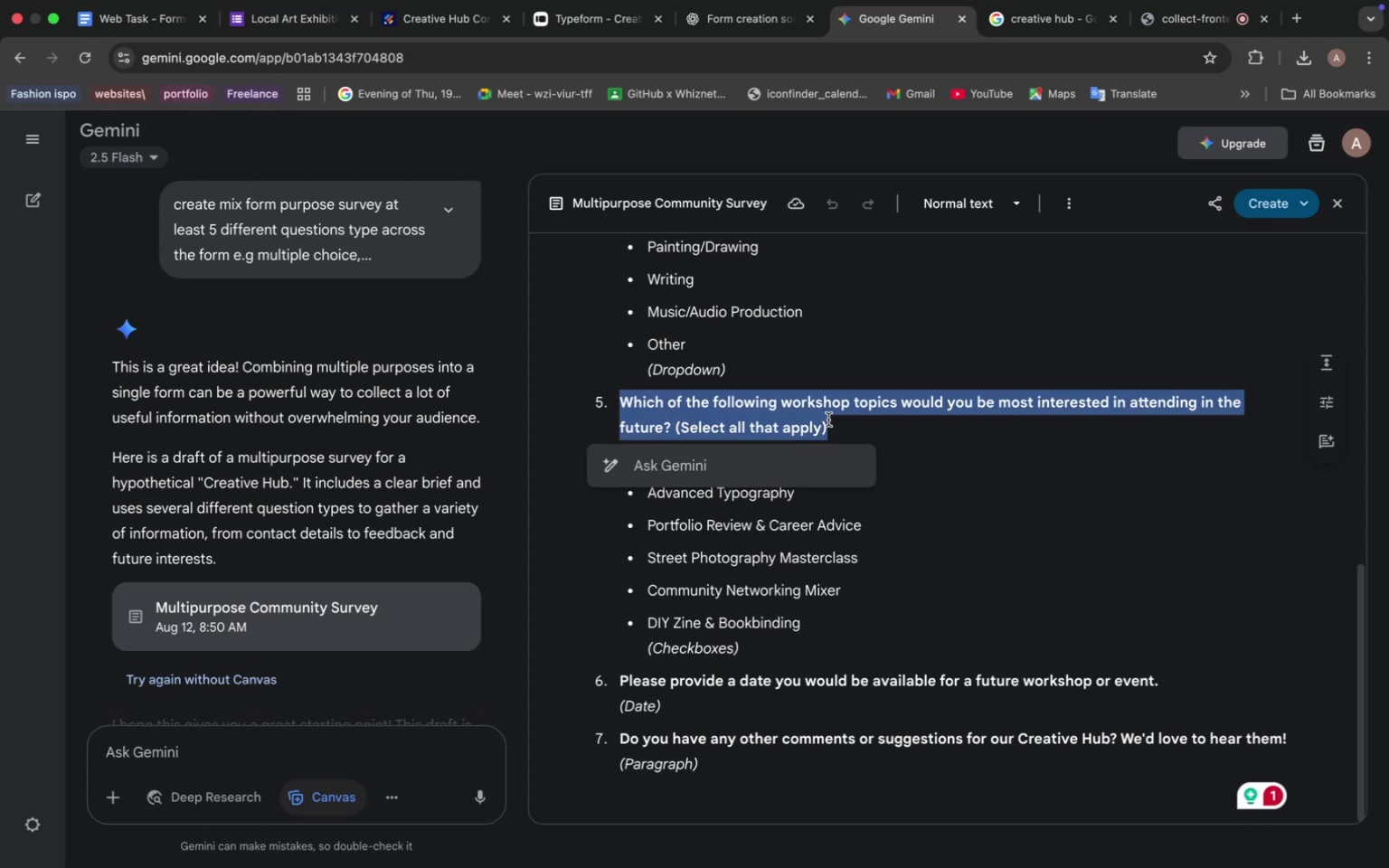 
key(Meta+C)
 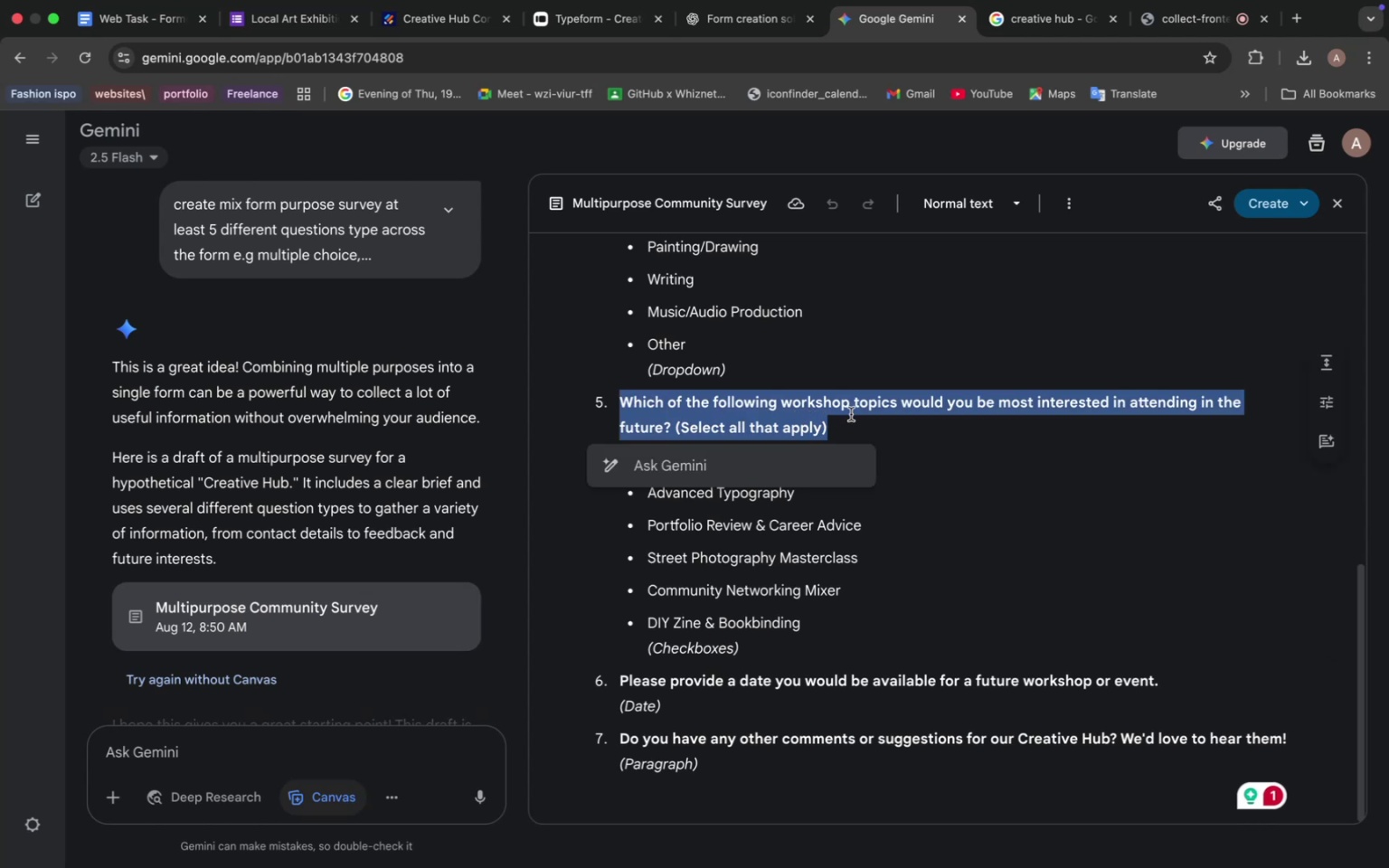 
wait(5.04)
 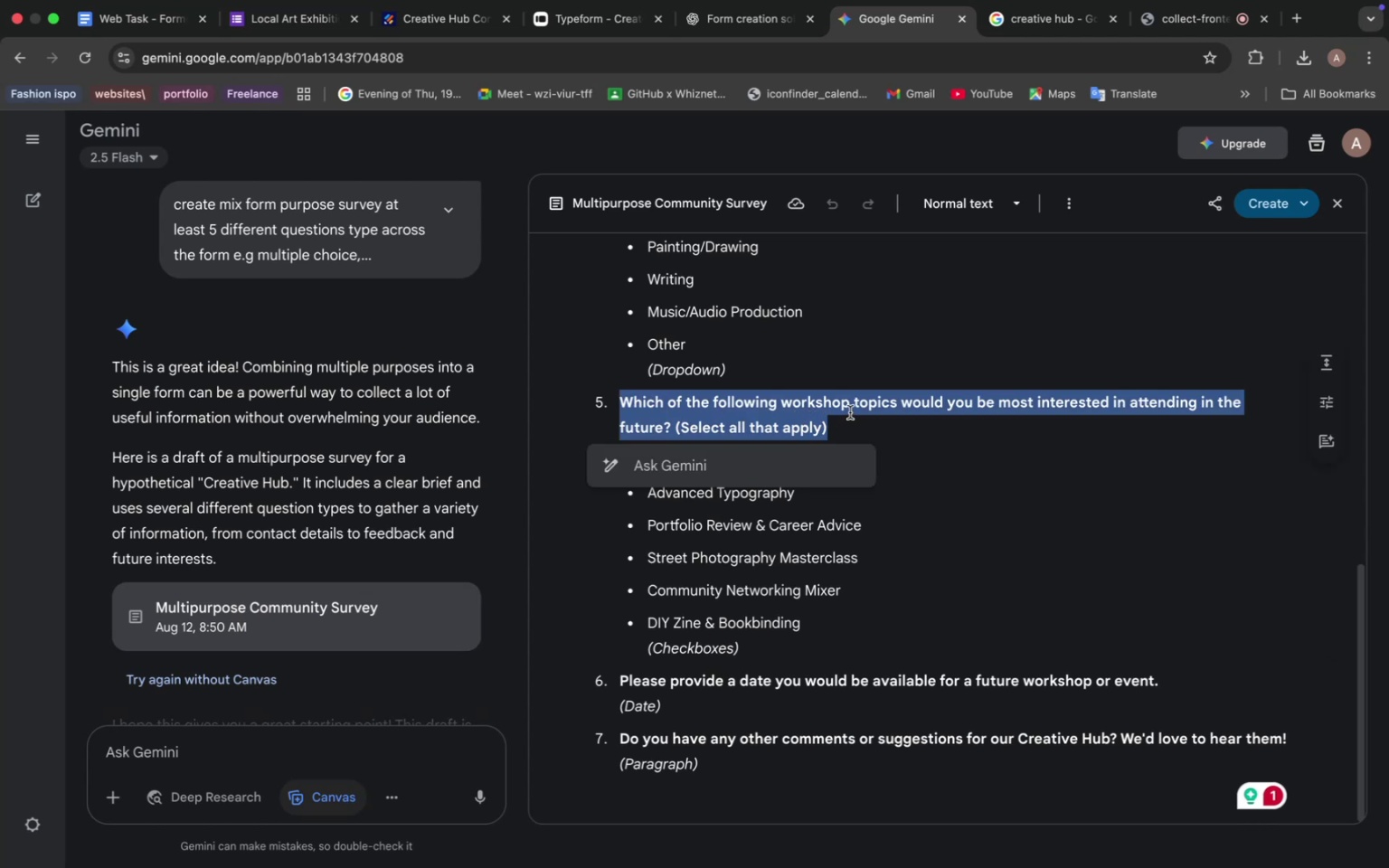 
scroll: coordinate [850, 416], scroll_direction: up, amount: 1.0
 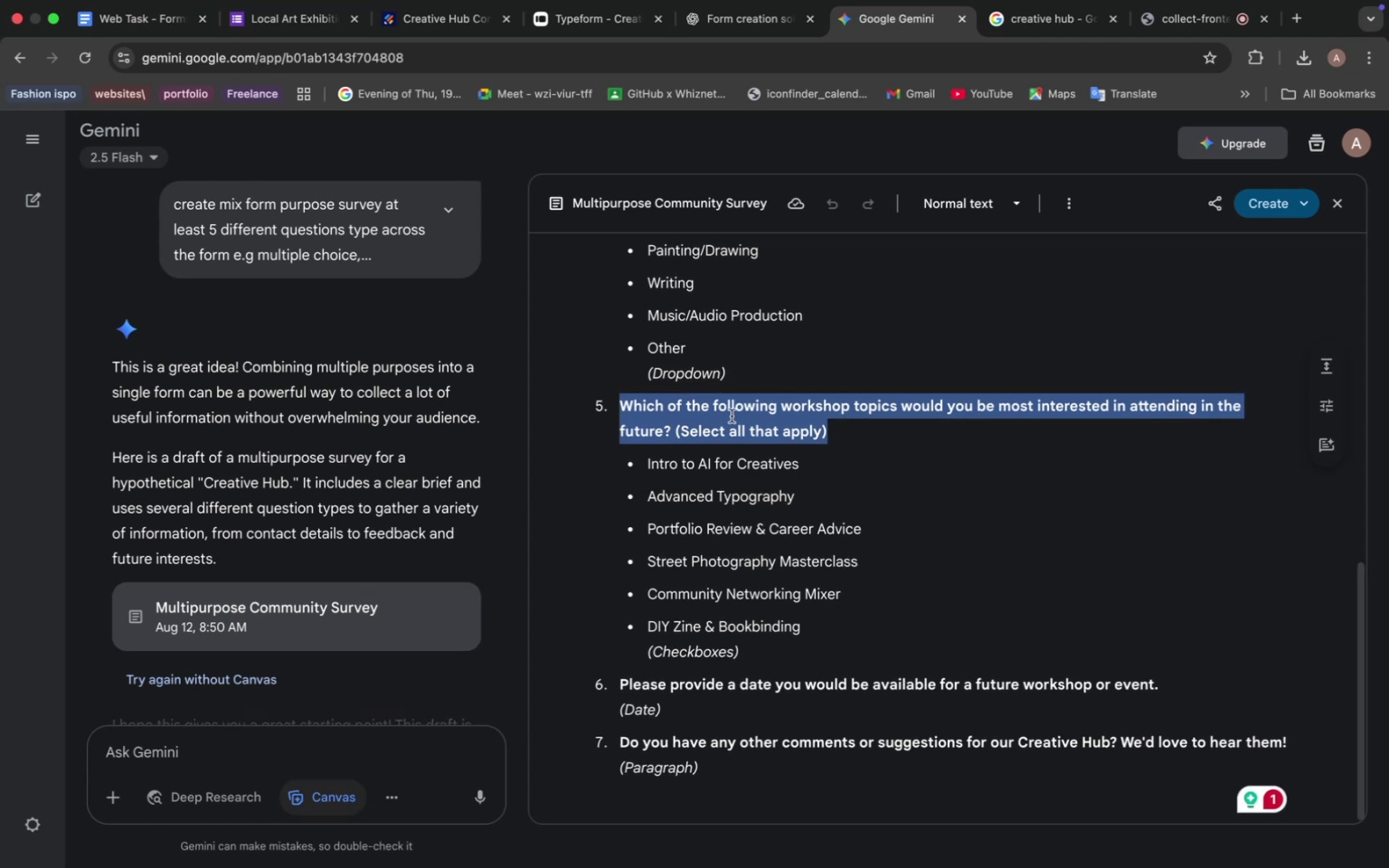 
left_click([437, 20])
 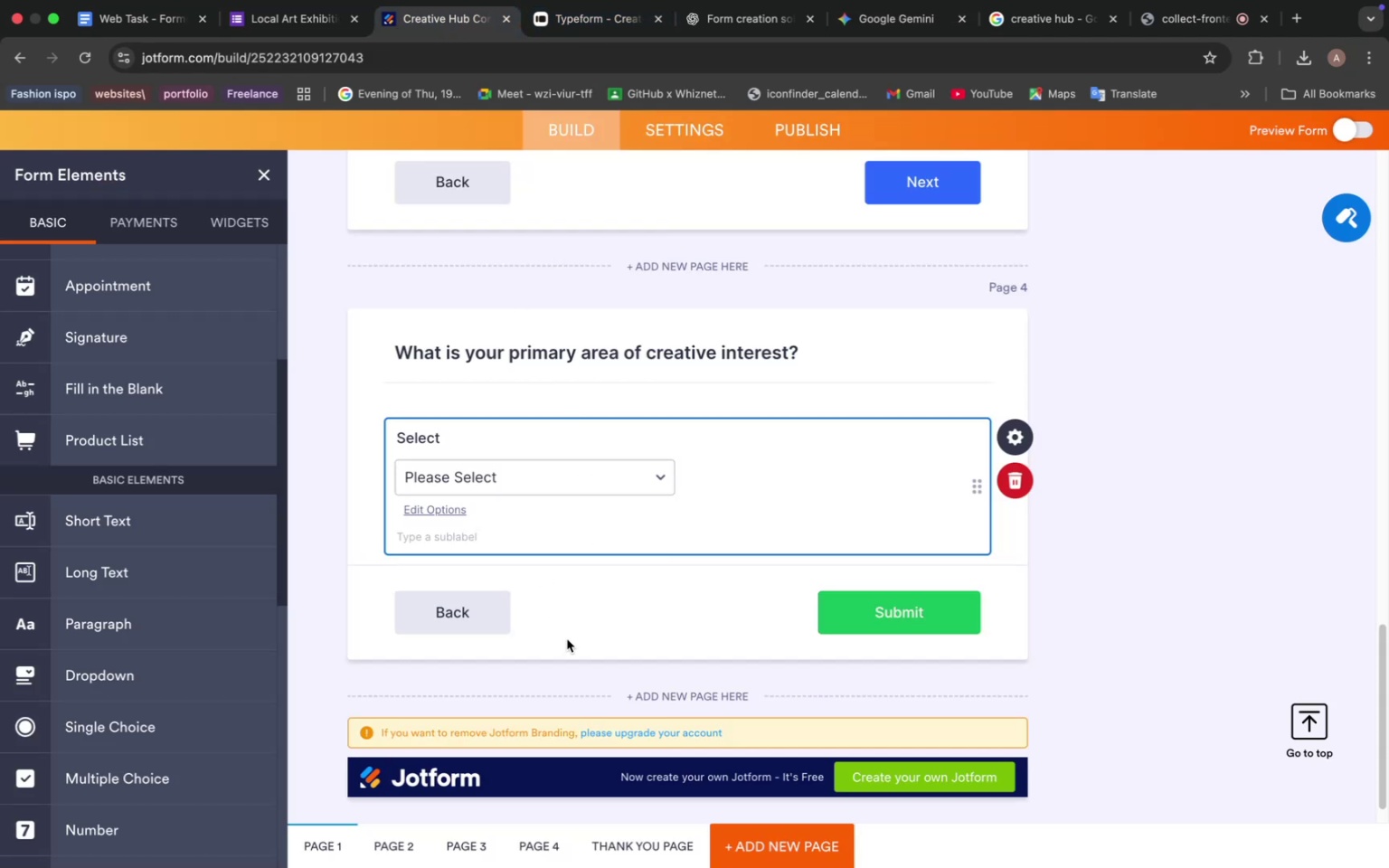 
left_click([562, 677])
 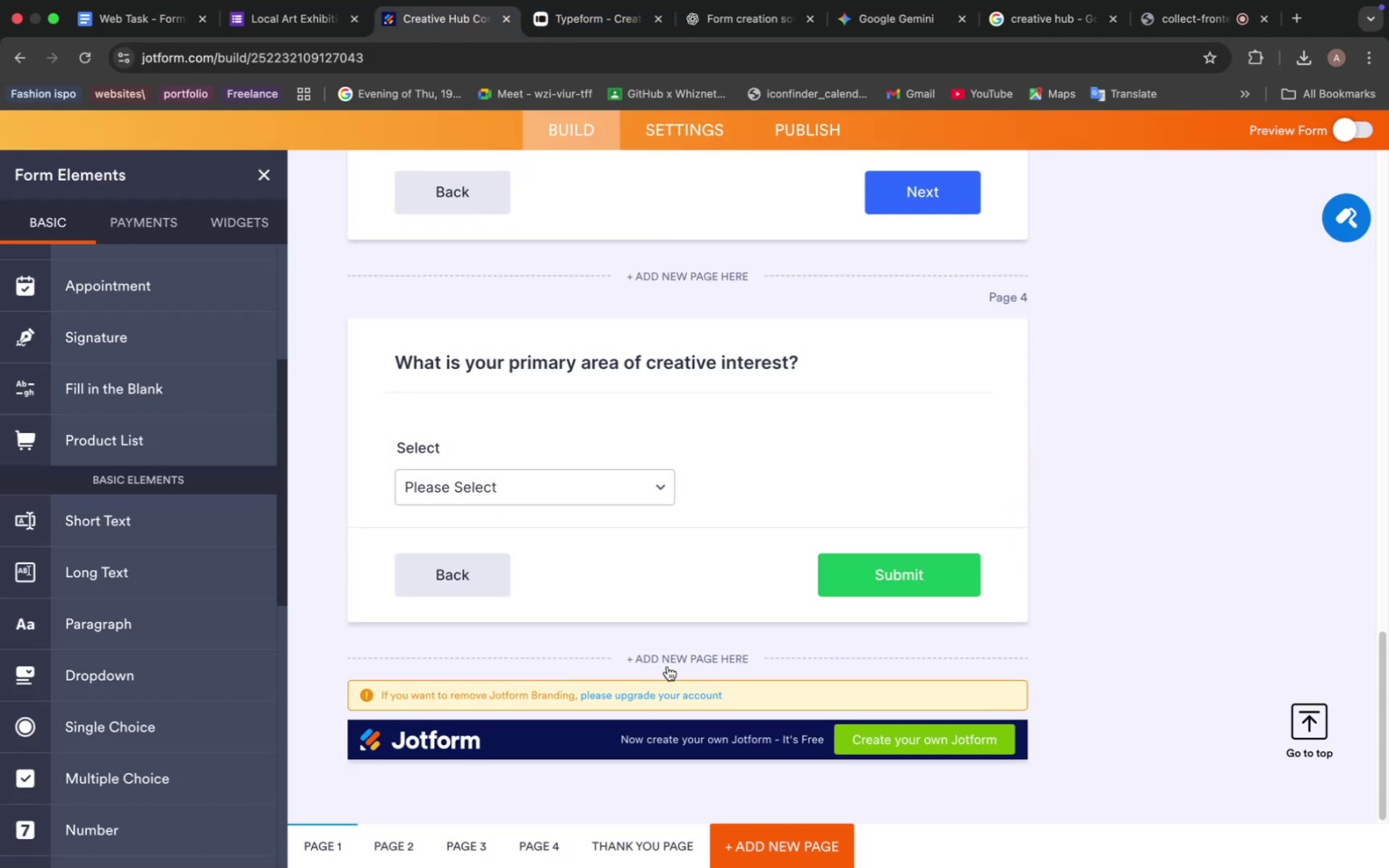 
left_click([673, 660])
 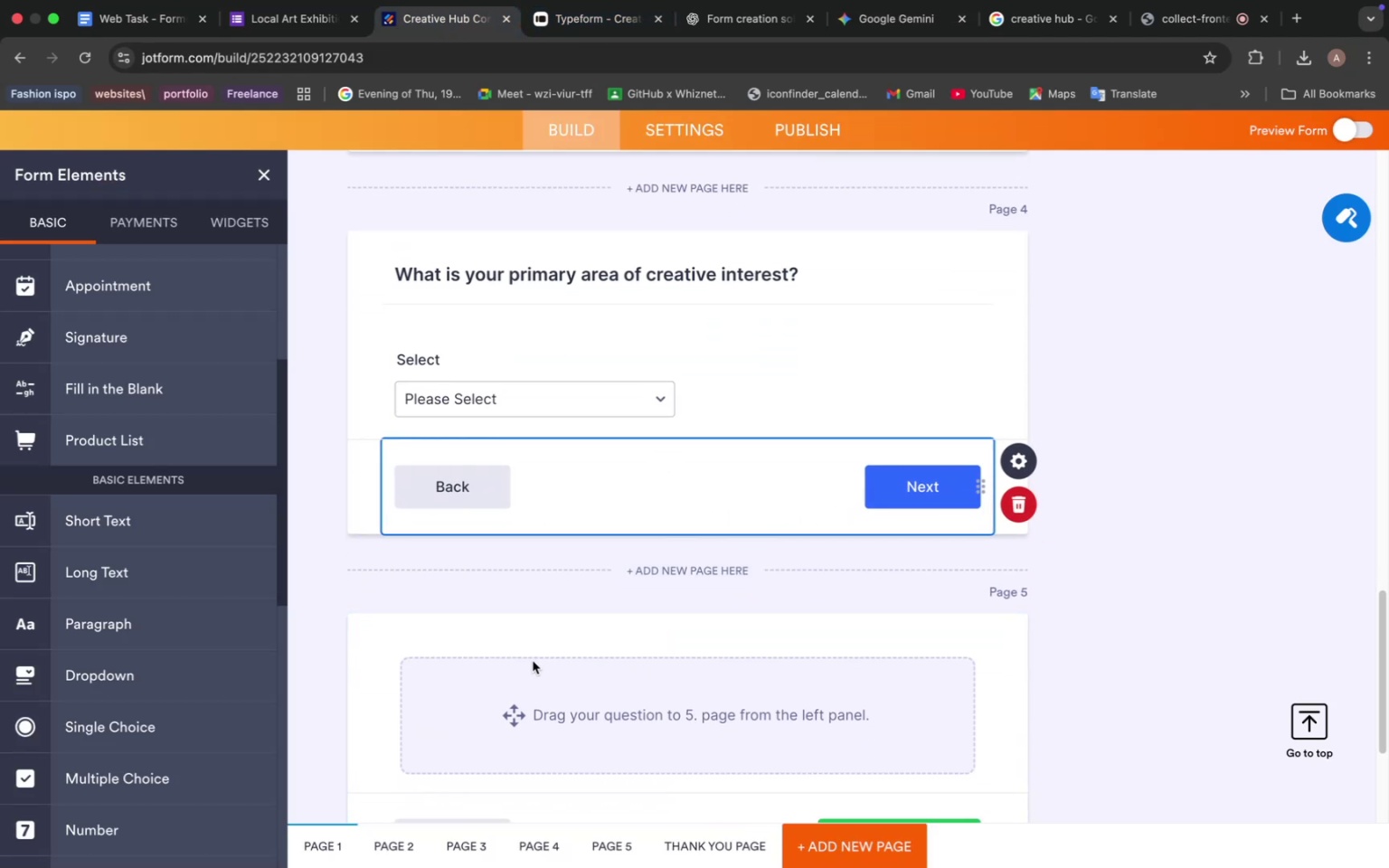 
scroll: coordinate [159, 363], scroll_direction: up, amount: 36.0
 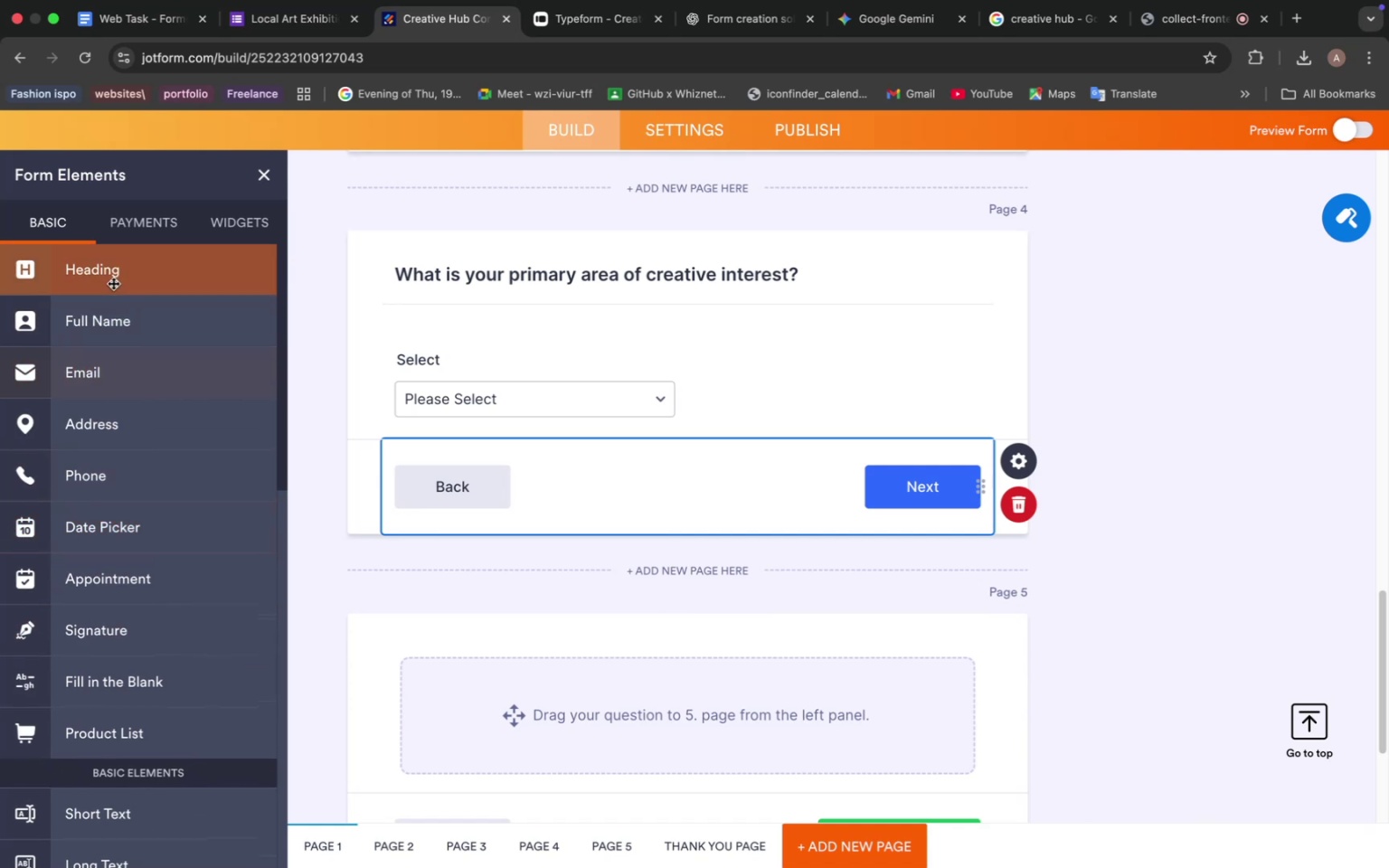 
left_click([113, 283])
 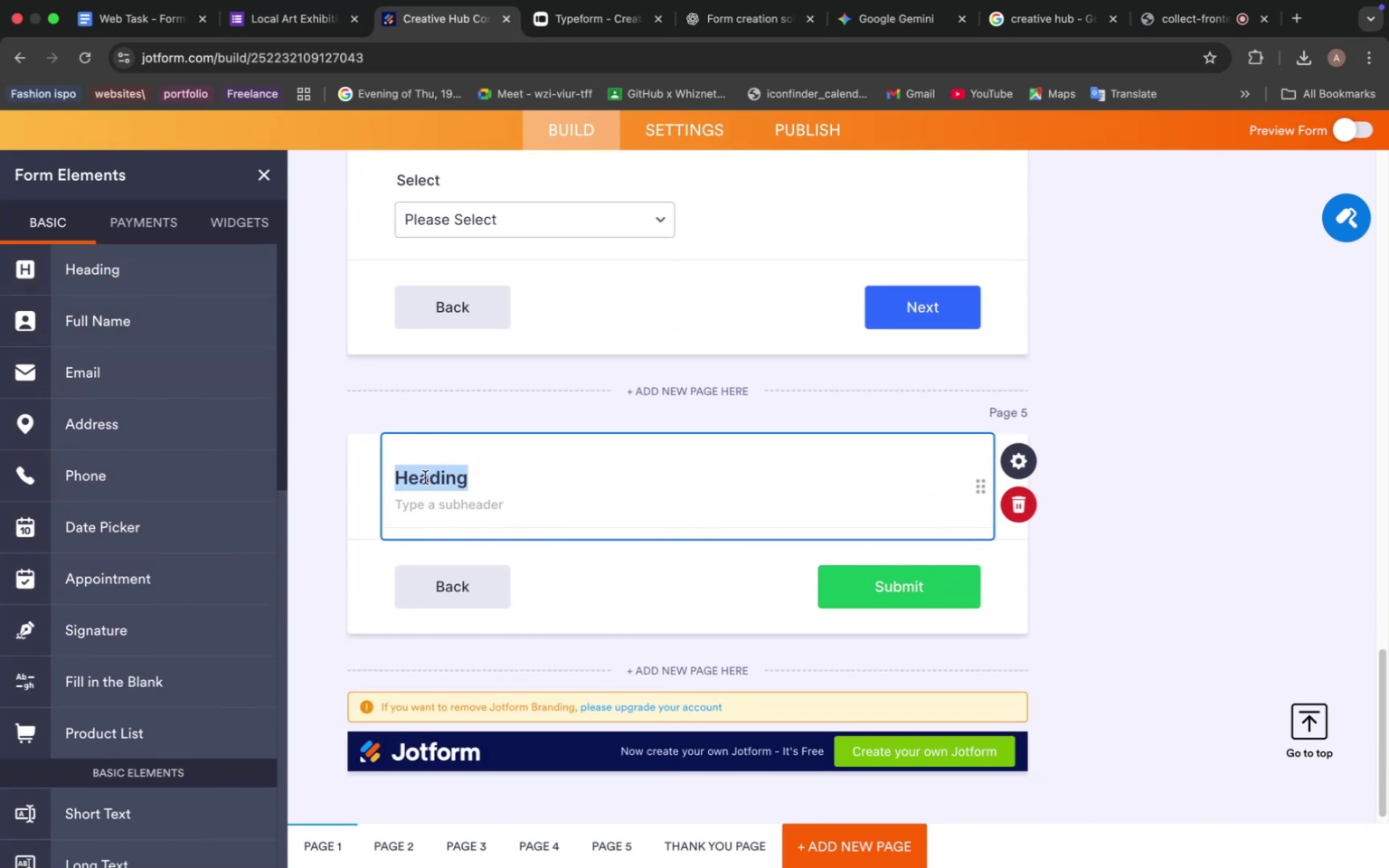 
key(Meta+V)
 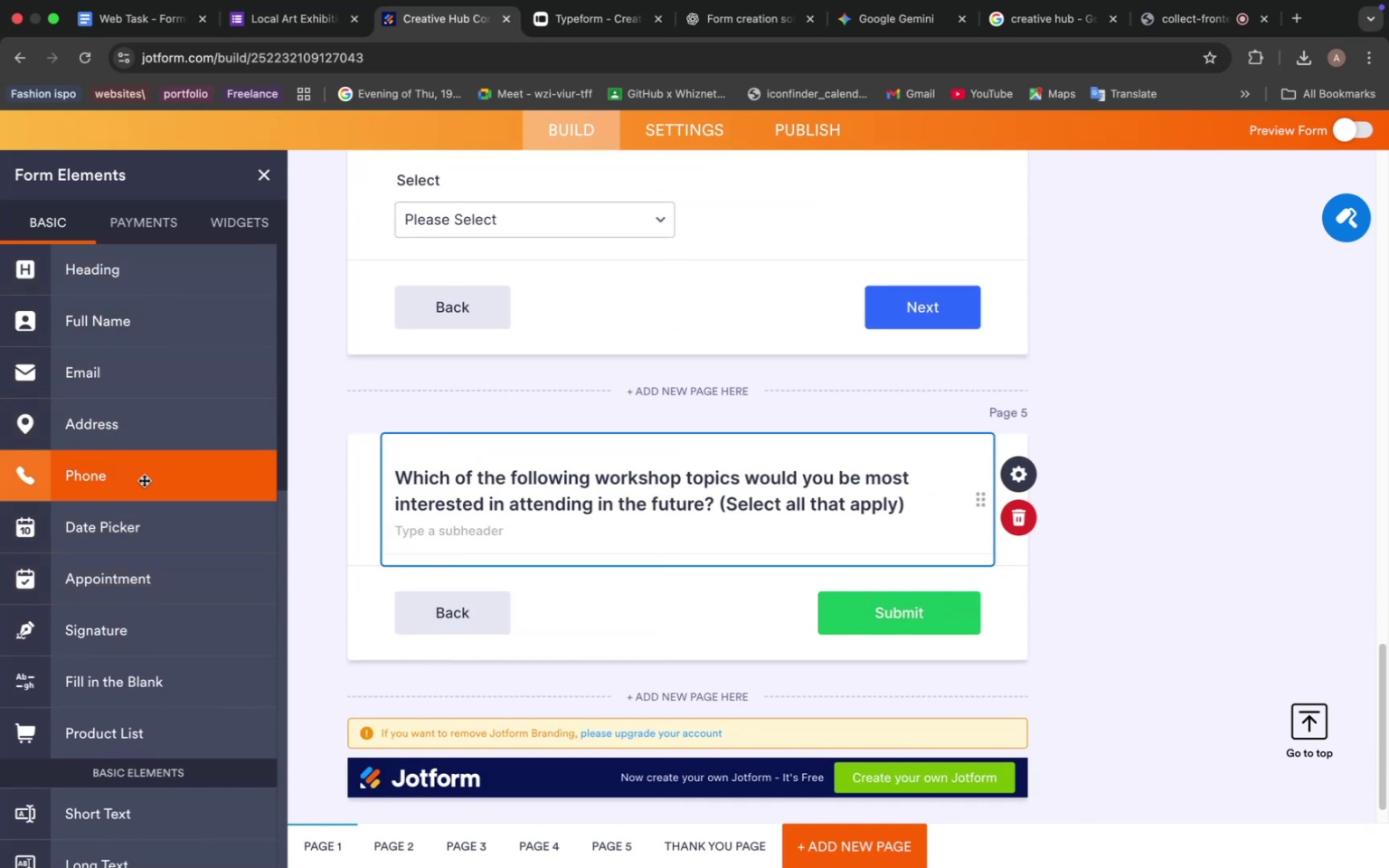 
wait(7.57)
 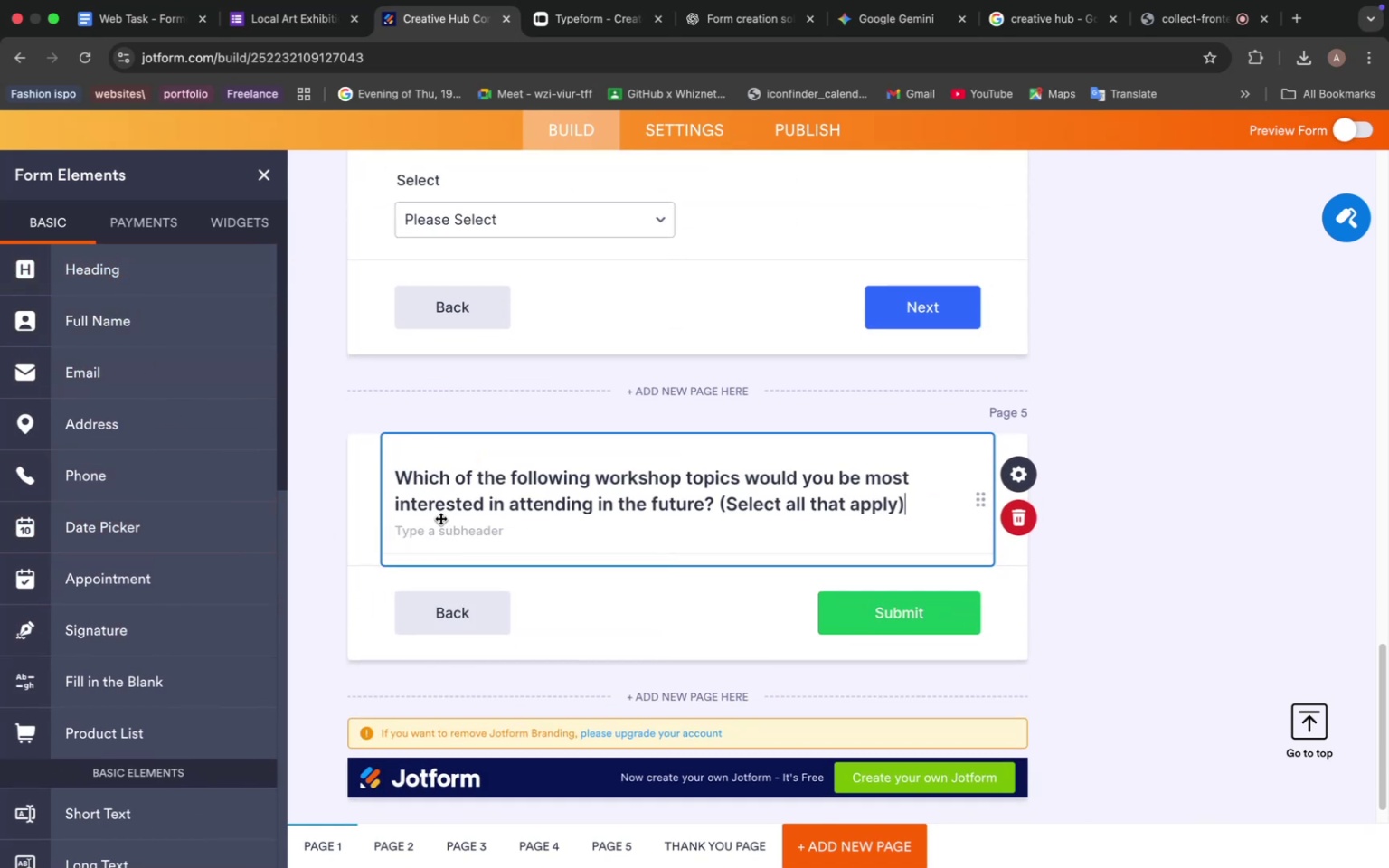 
scroll: coordinate [118, 614], scroll_direction: down, amount: 18.0
 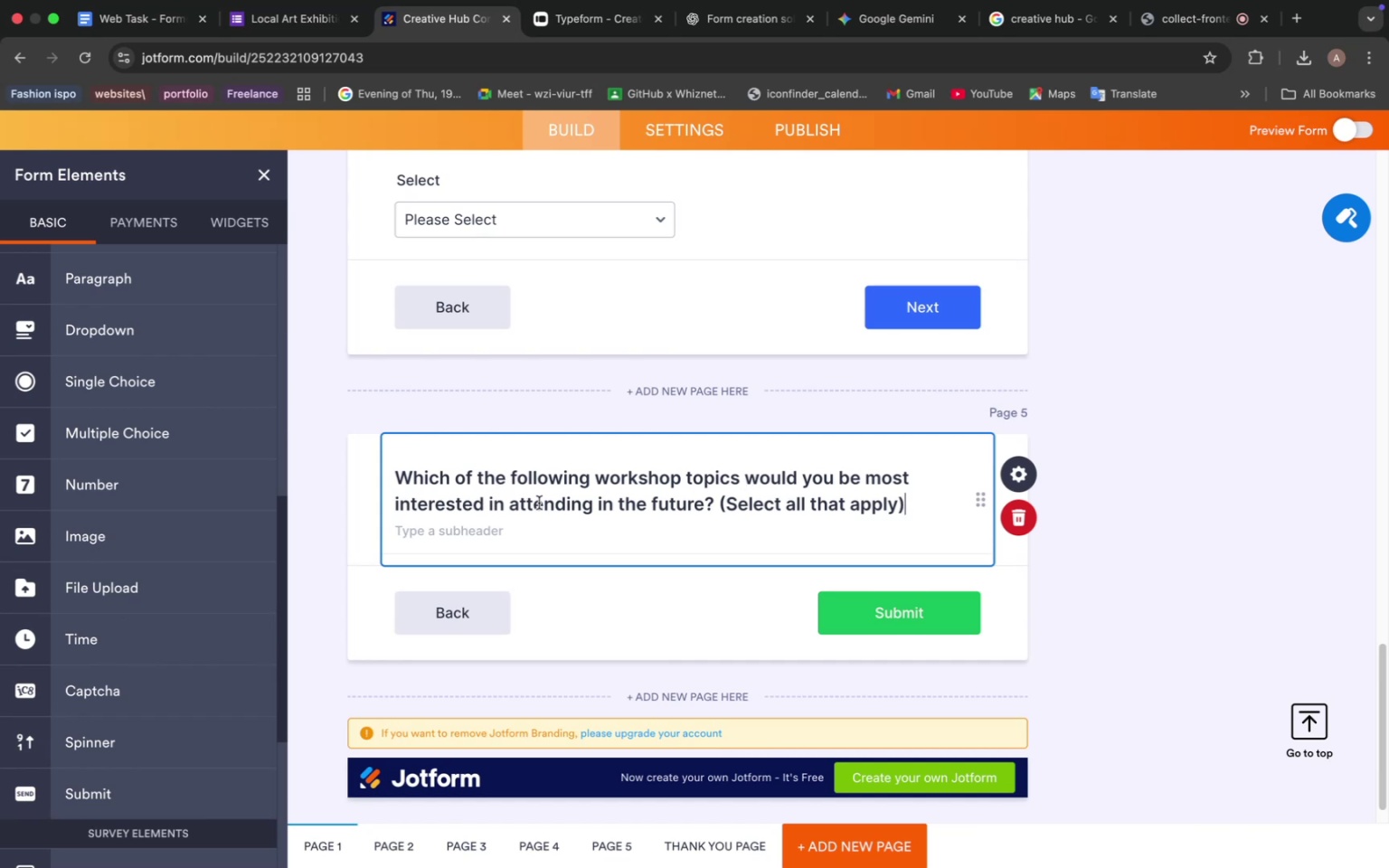 
wait(14.4)
 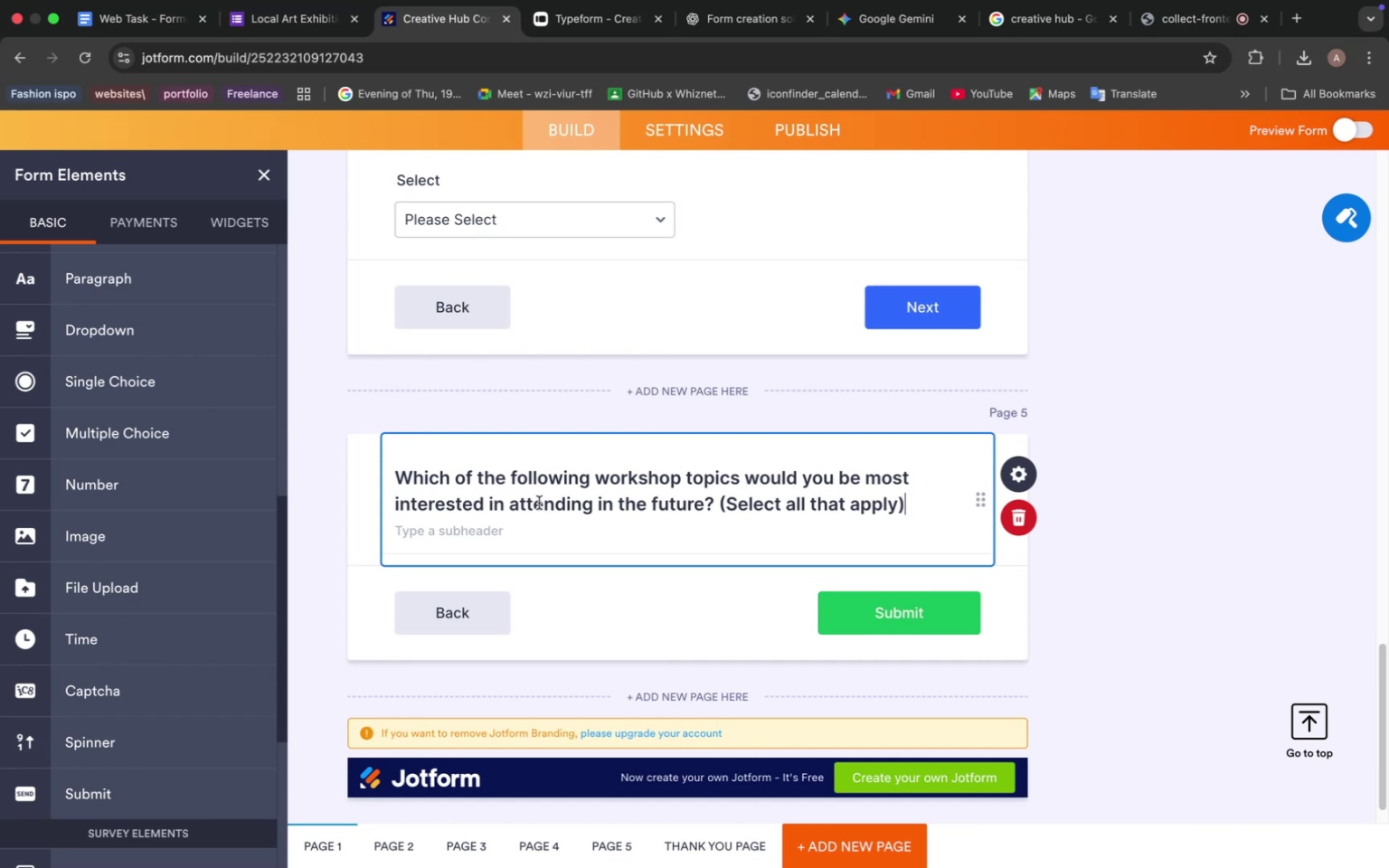 
scroll: coordinate [171, 469], scroll_direction: down, amount: 3.0
 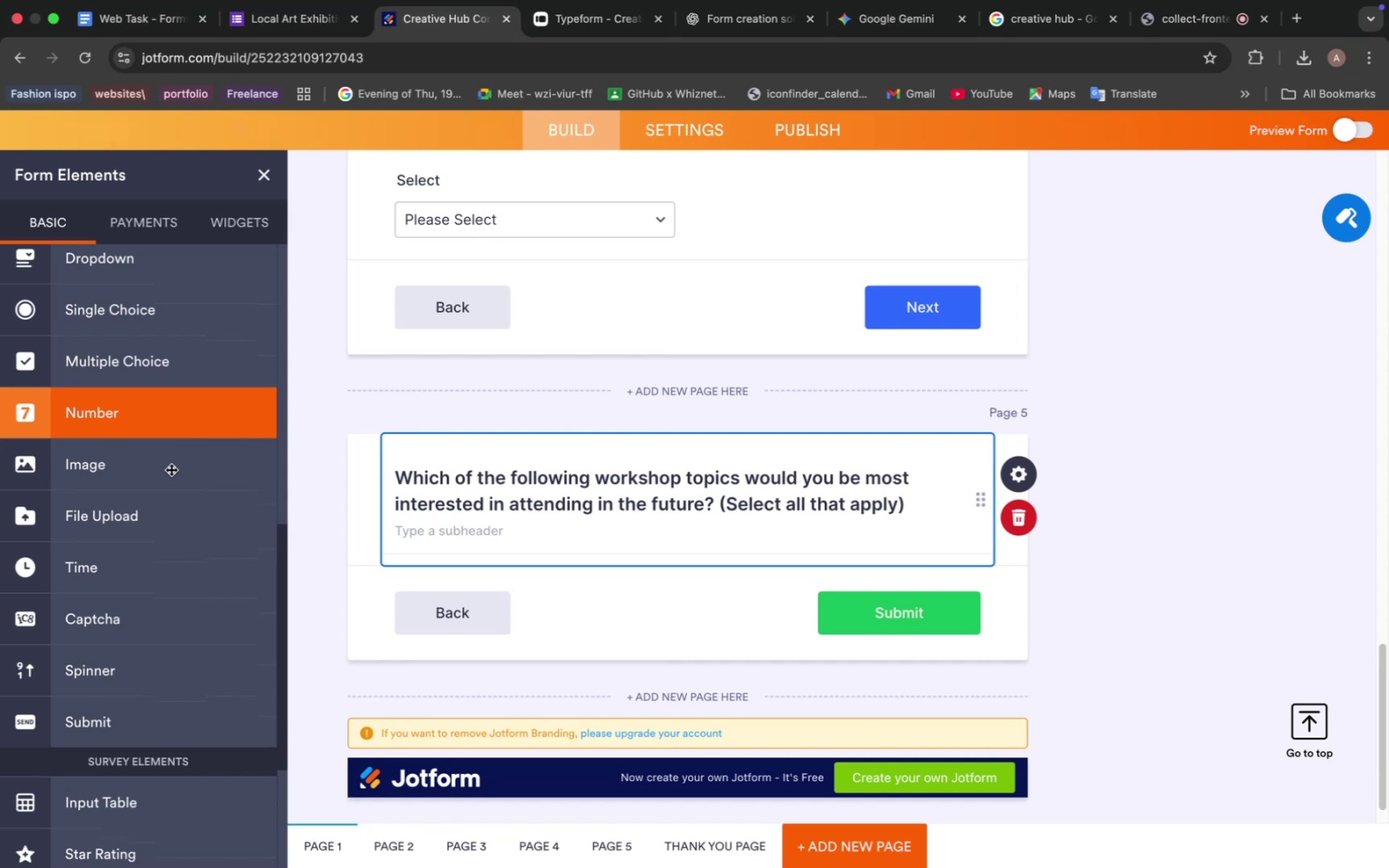 
scroll: coordinate [171, 469], scroll_direction: up, amount: 1.0
 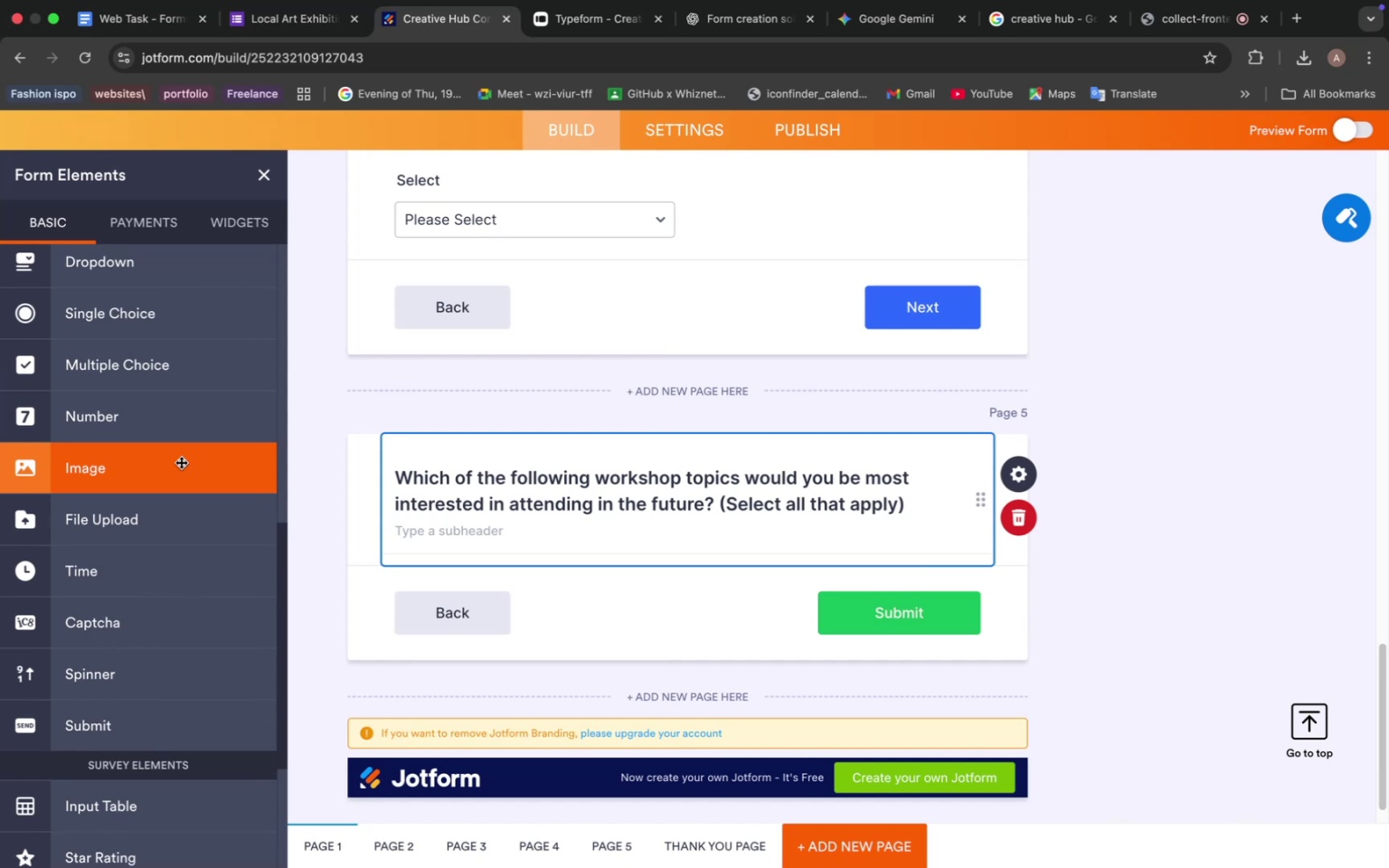 
wait(17.75)
 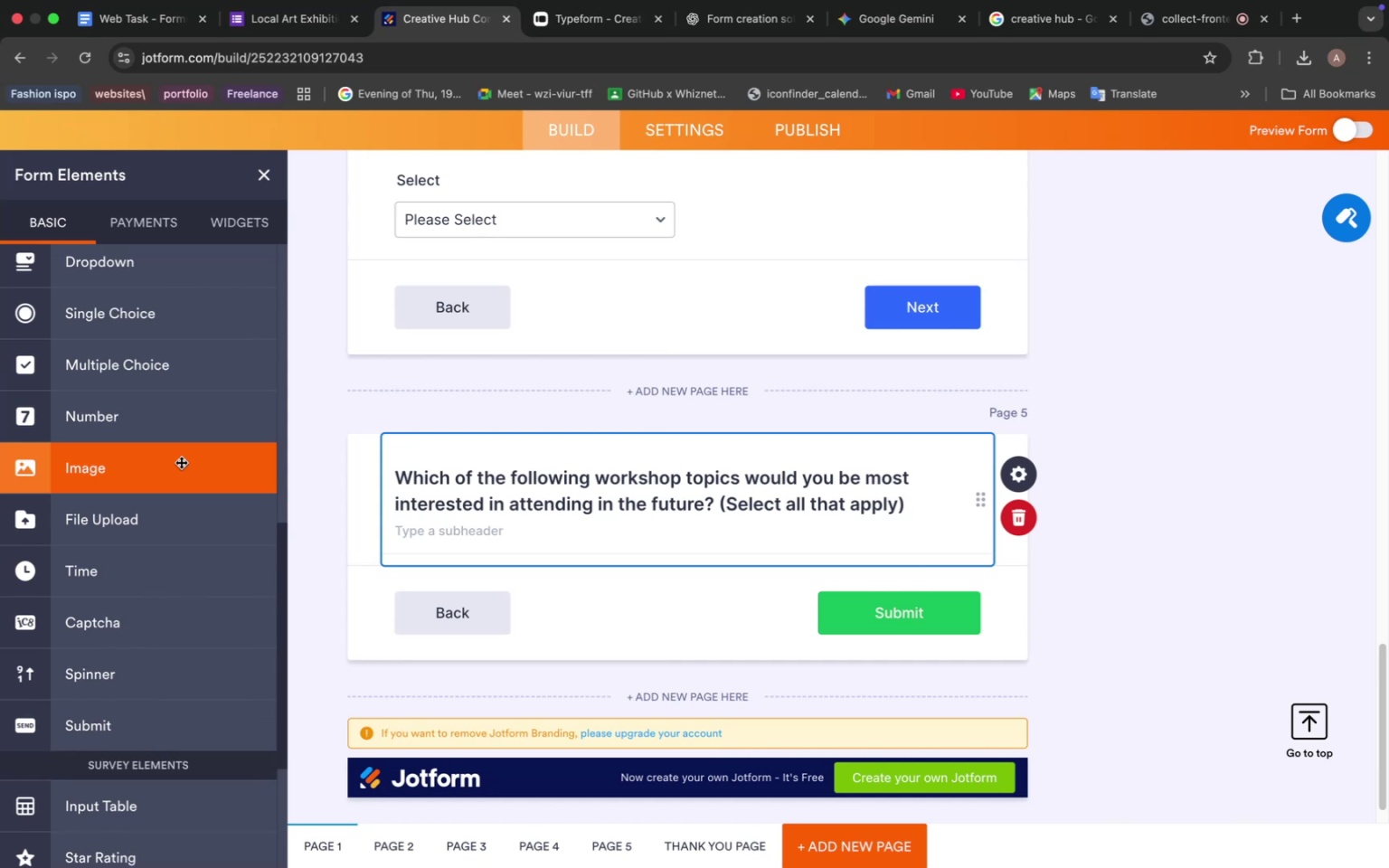 
scroll: coordinate [165, 455], scroll_direction: down, amount: 17.0
 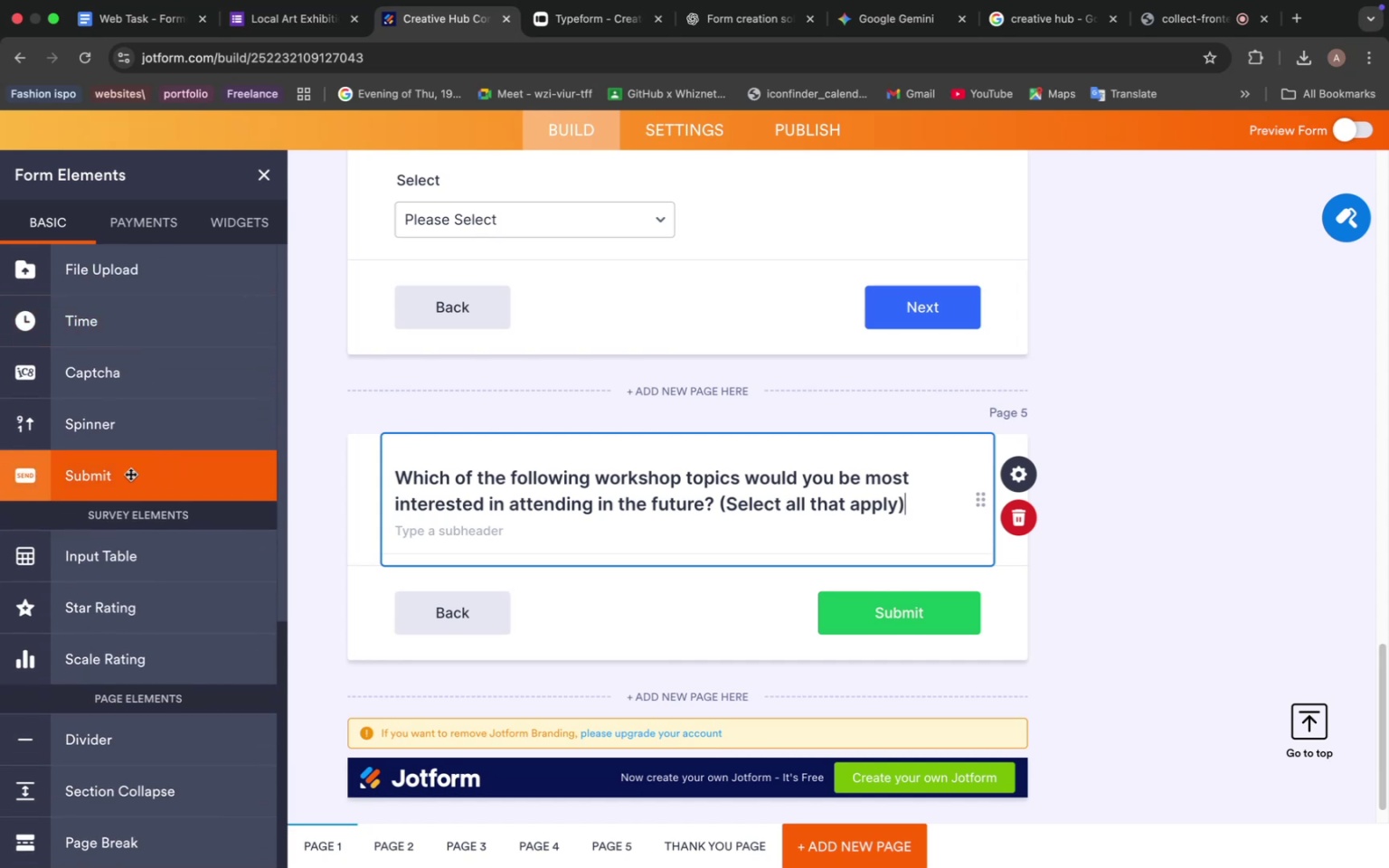 
scroll: coordinate [116, 490], scroll_direction: up, amount: 7.0
 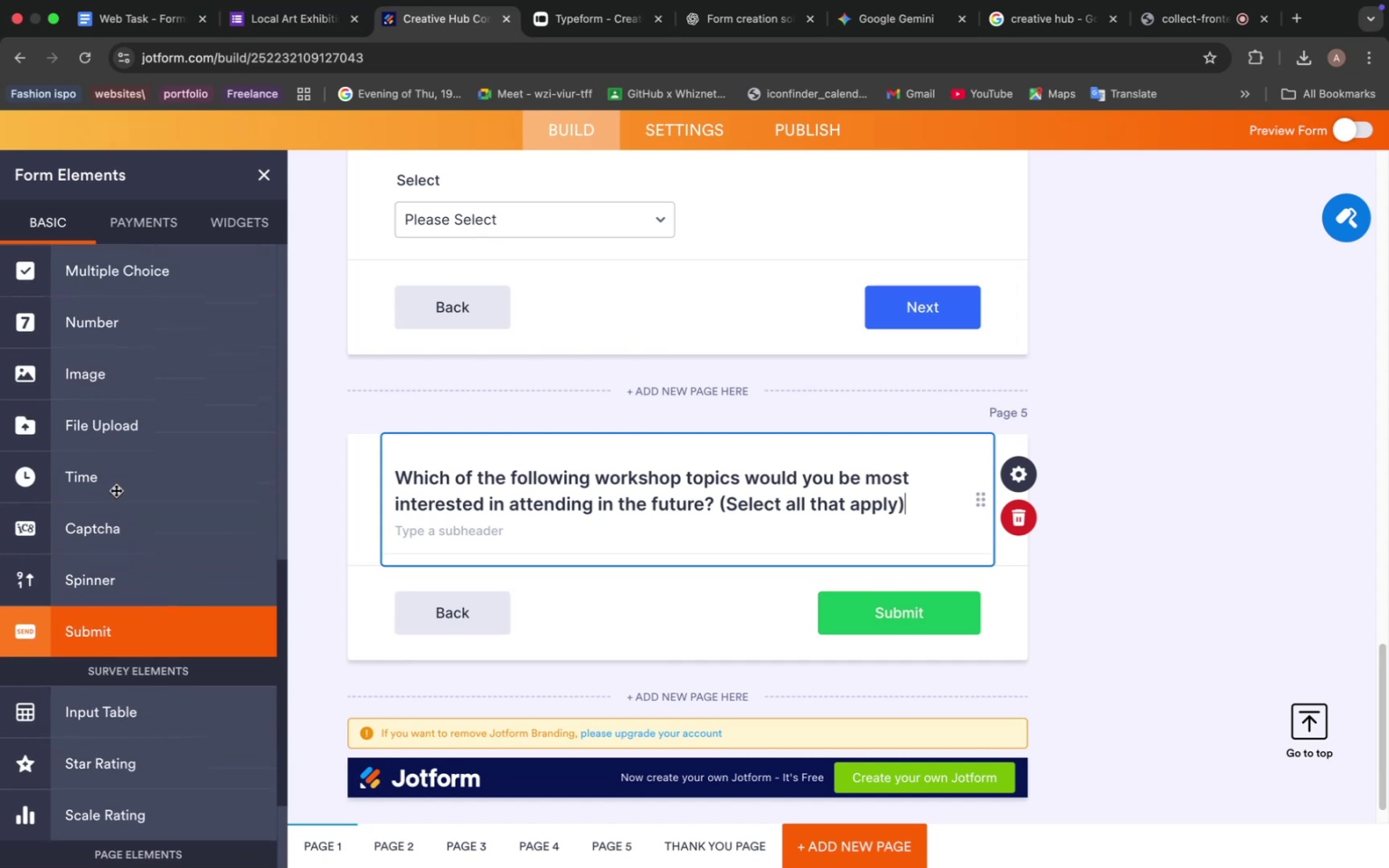 
scroll: coordinate [116, 490], scroll_direction: down, amount: 22.0
 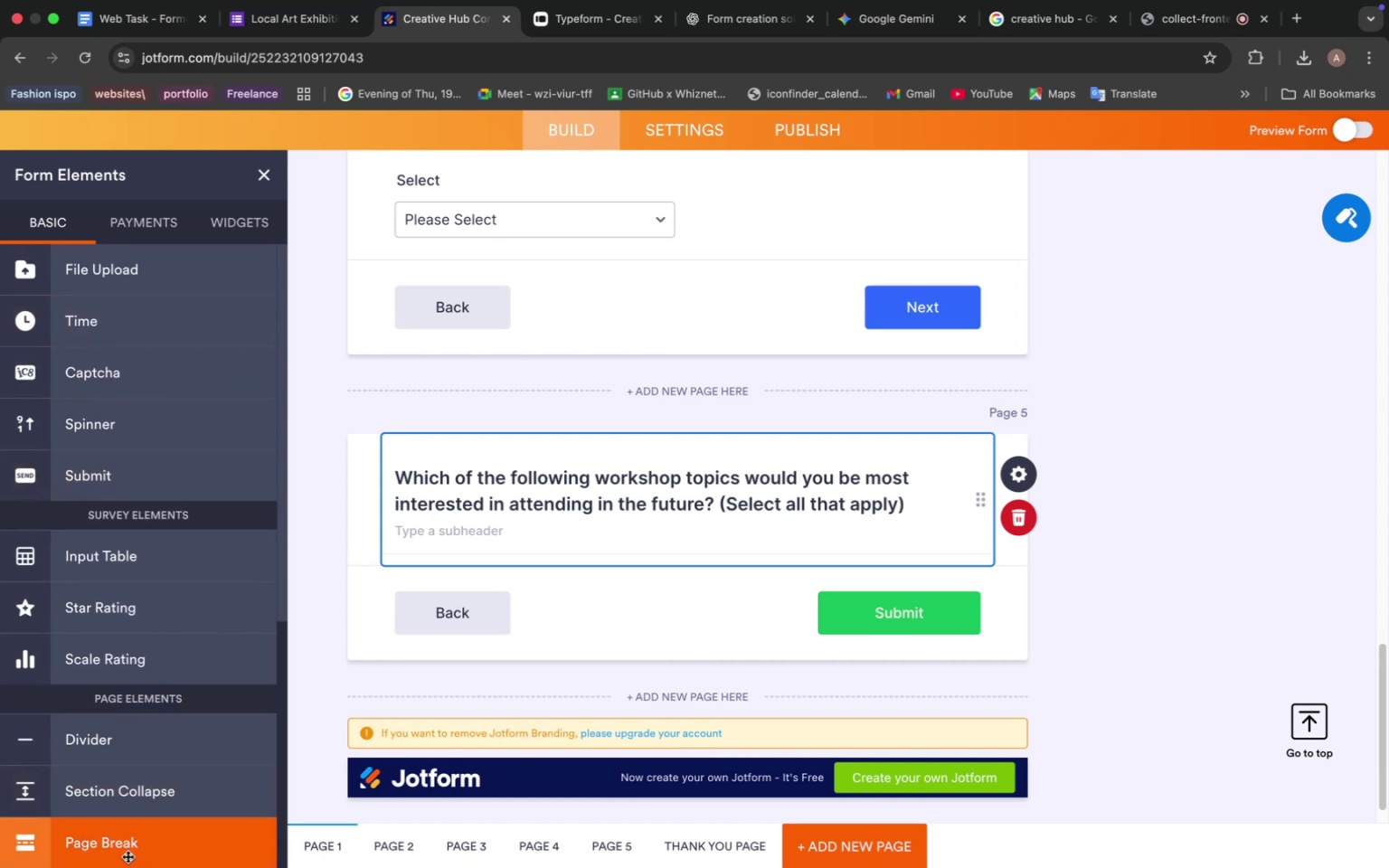 
left_click([128, 849])
 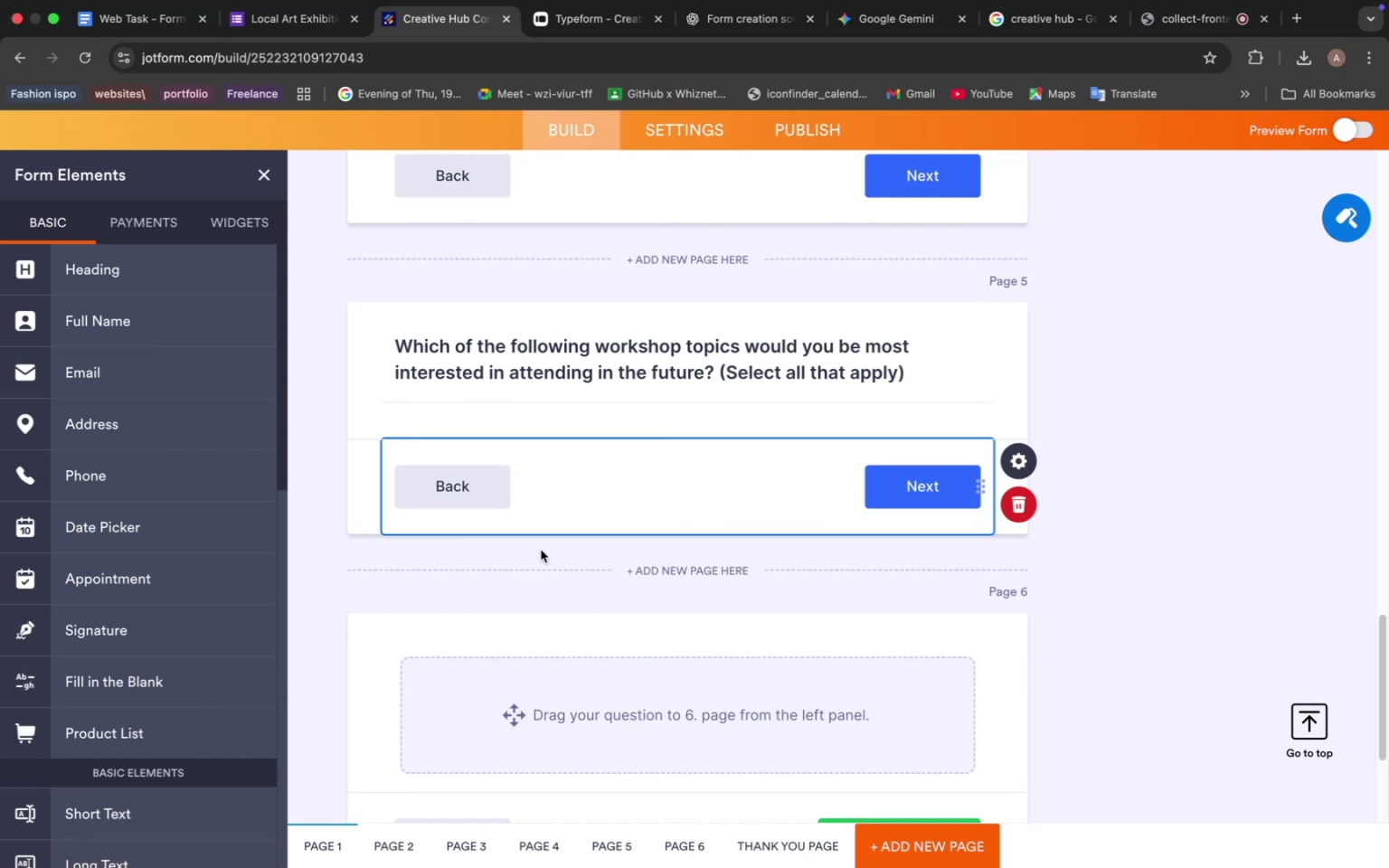 
scroll: coordinate [529, 627], scroll_direction: down, amount: 9.0
 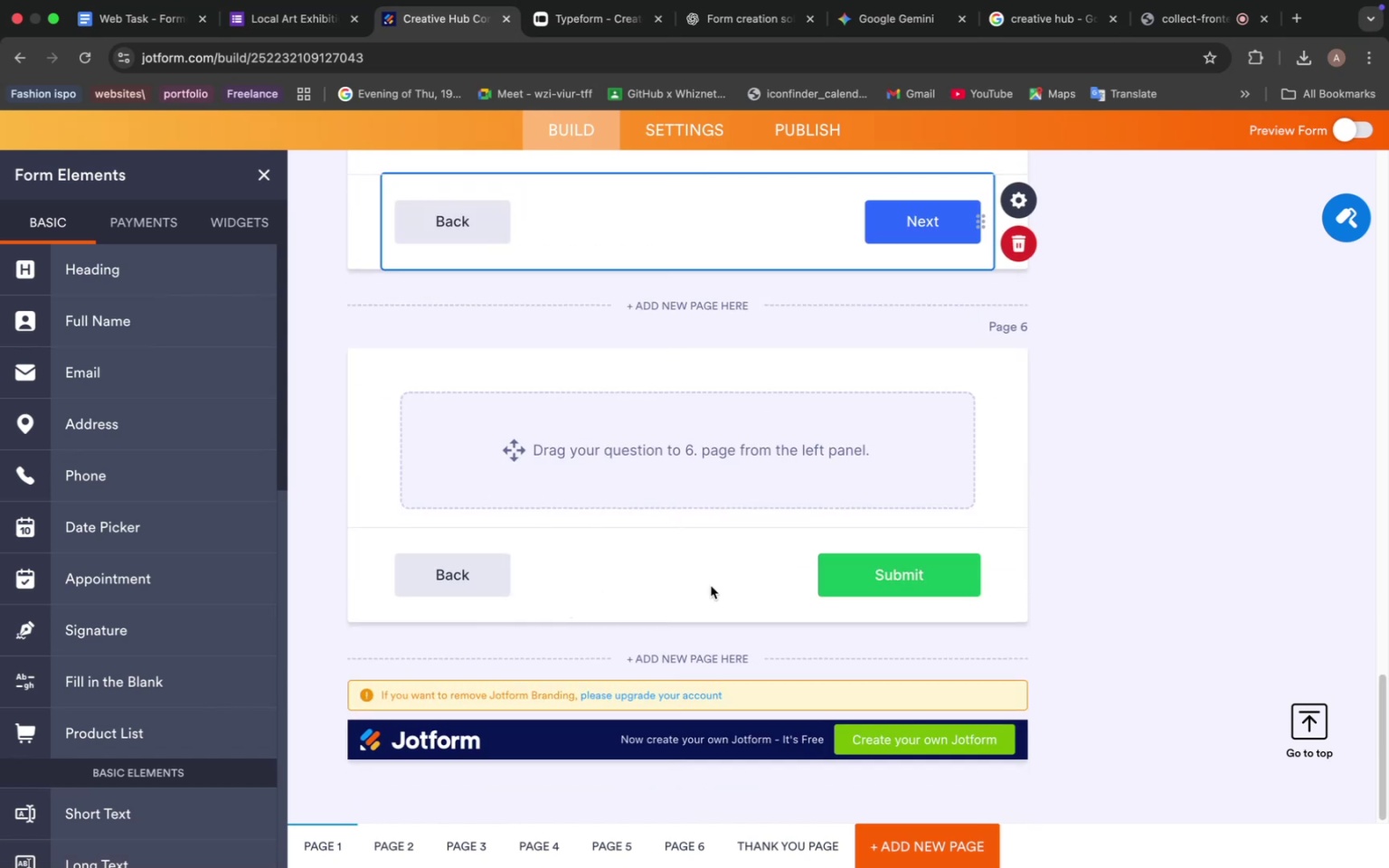 
scroll: coordinate [713, 587], scroll_direction: up, amount: 5.0
 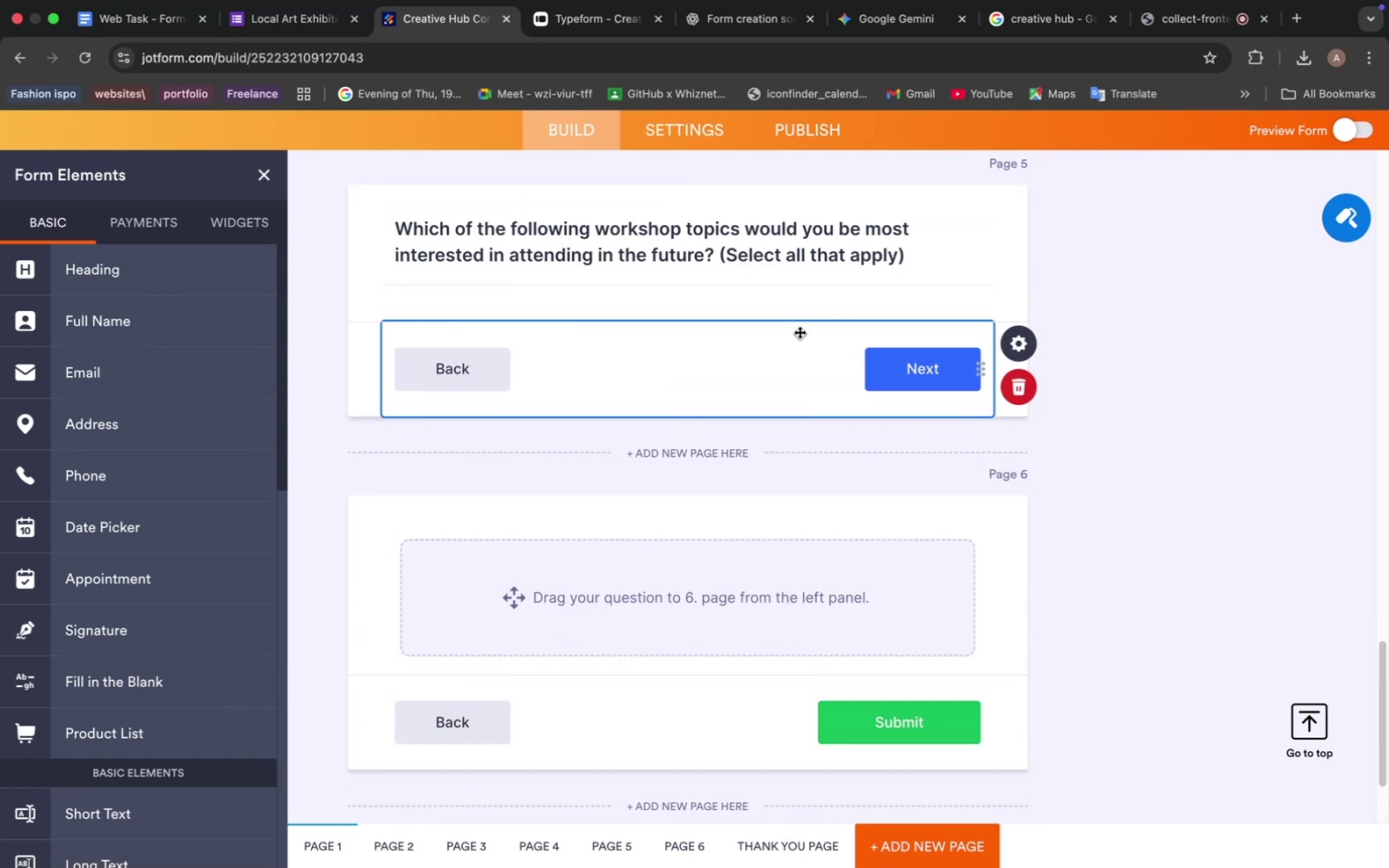 
left_click([572, 602])
 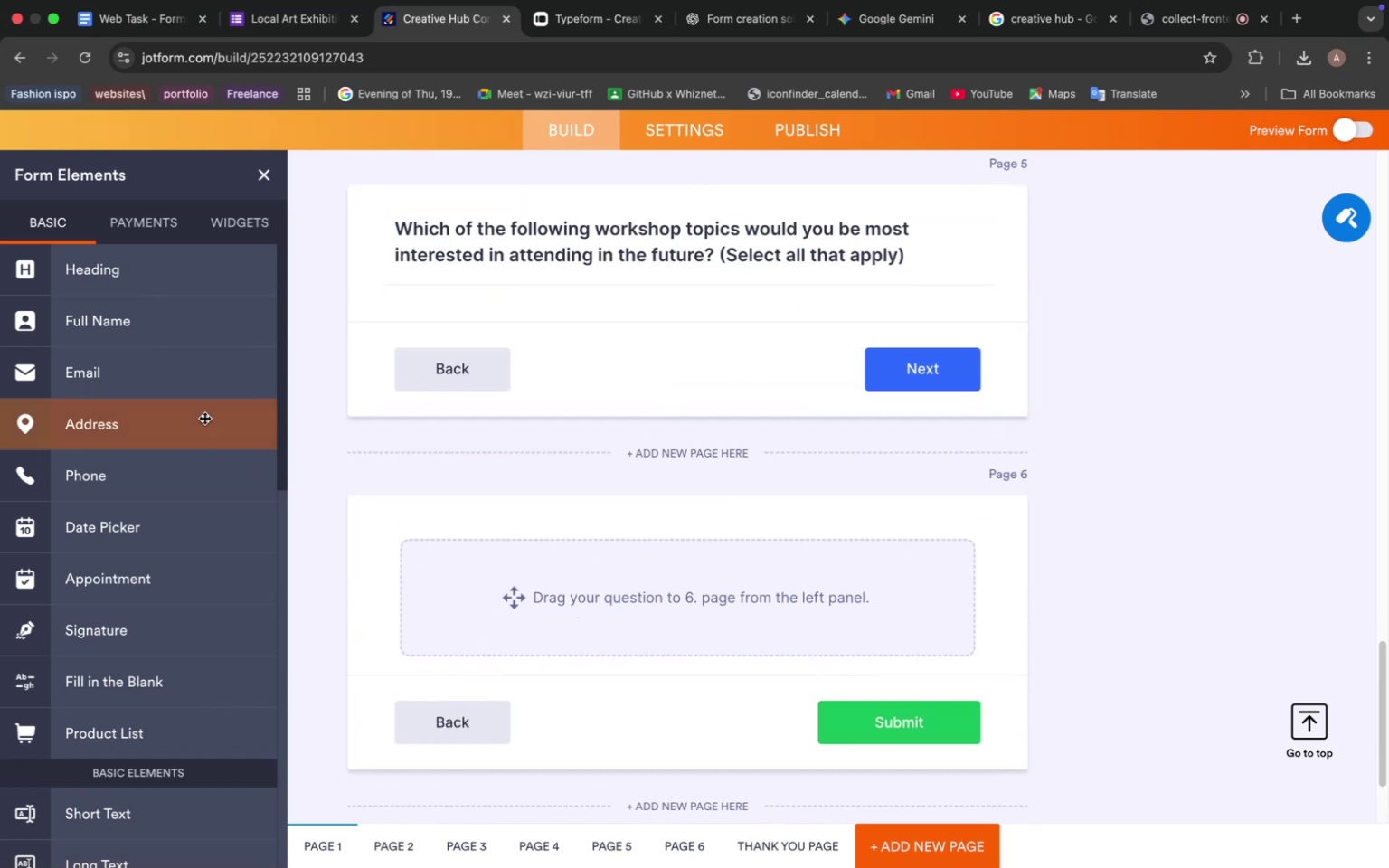 
scroll: coordinate [193, 410], scroll_direction: down, amount: 1.0
 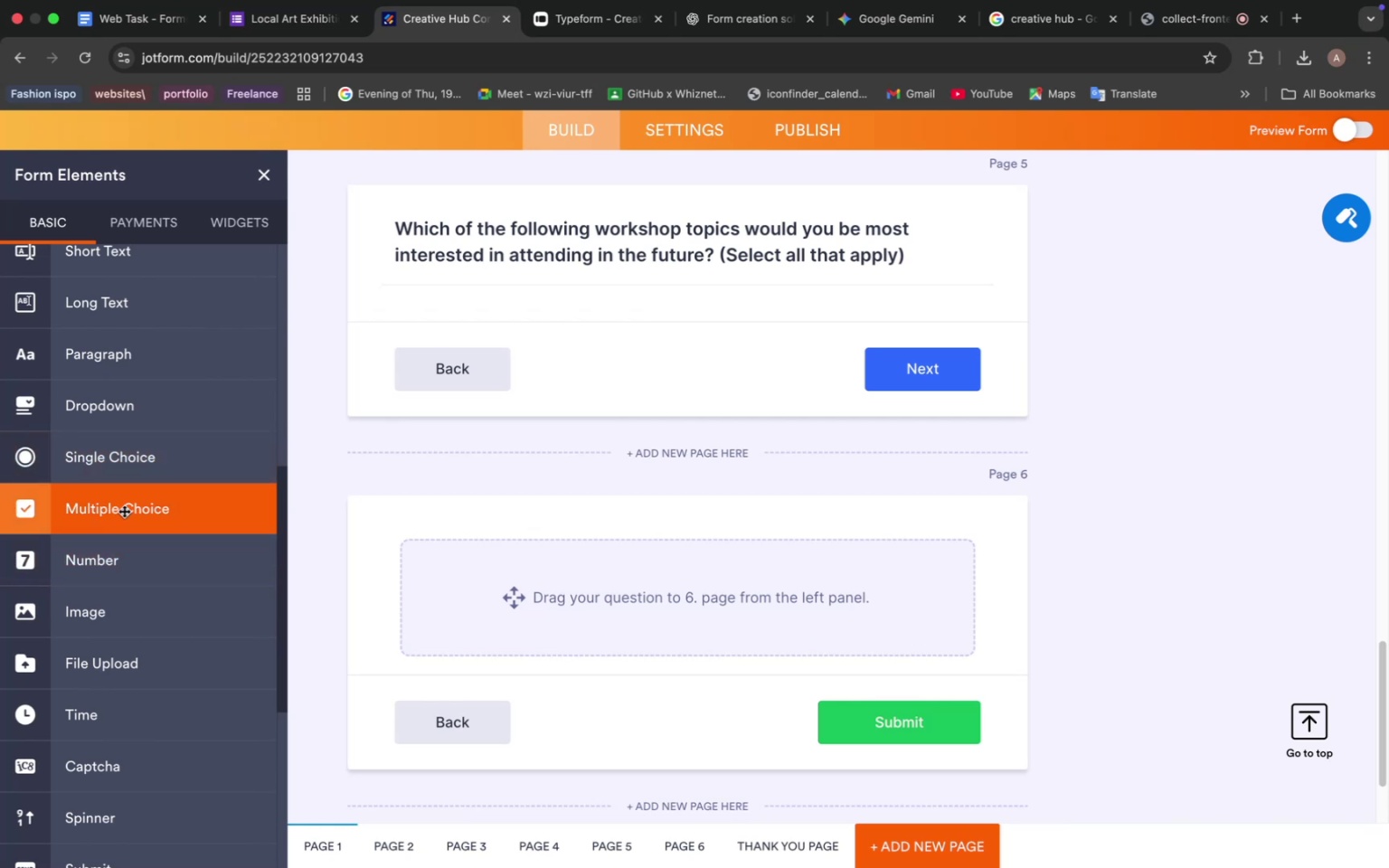 
wait(13.95)
 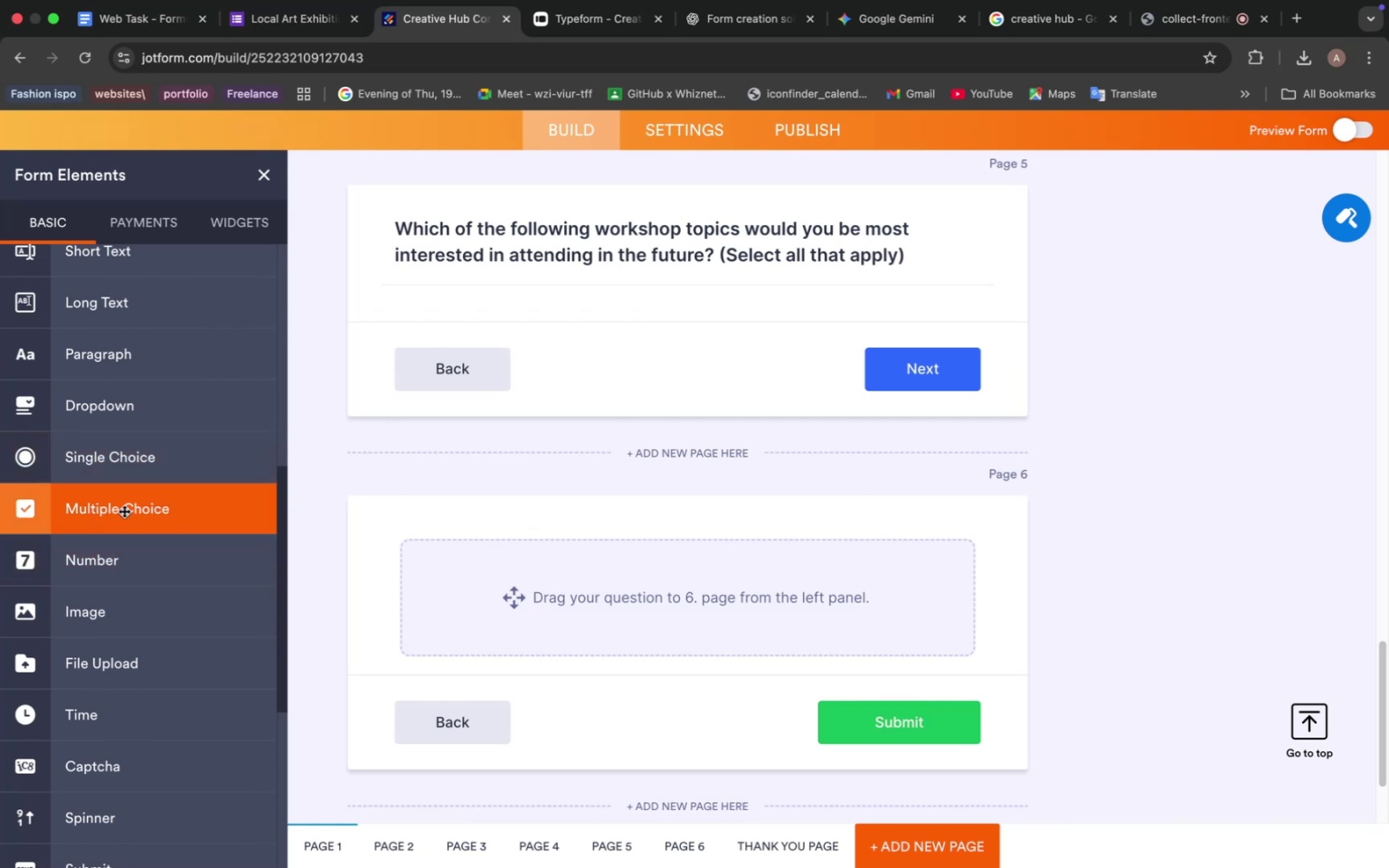 
left_click([118, 511])
 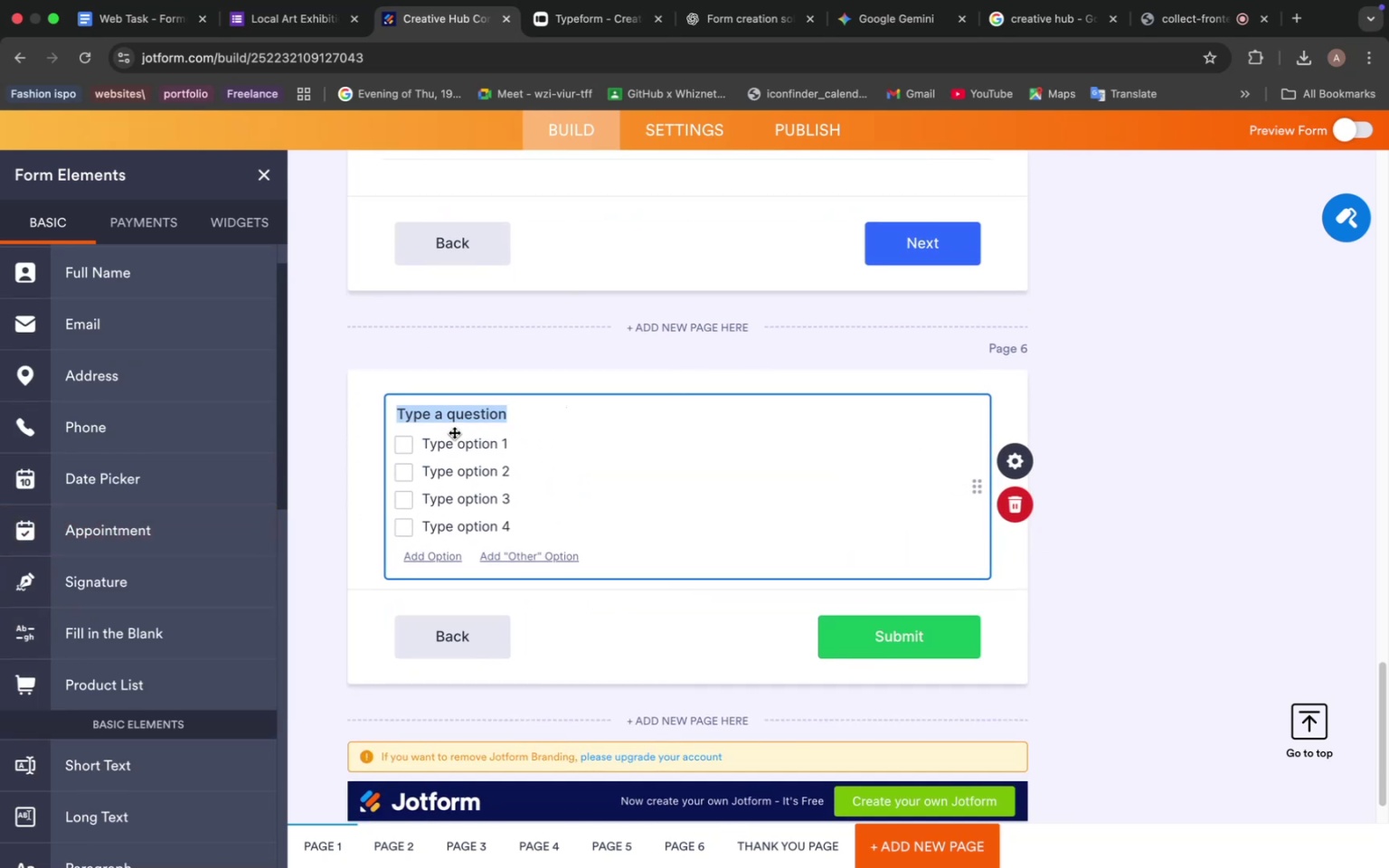 
scroll: coordinate [479, 440], scroll_direction: up, amount: 47.0
 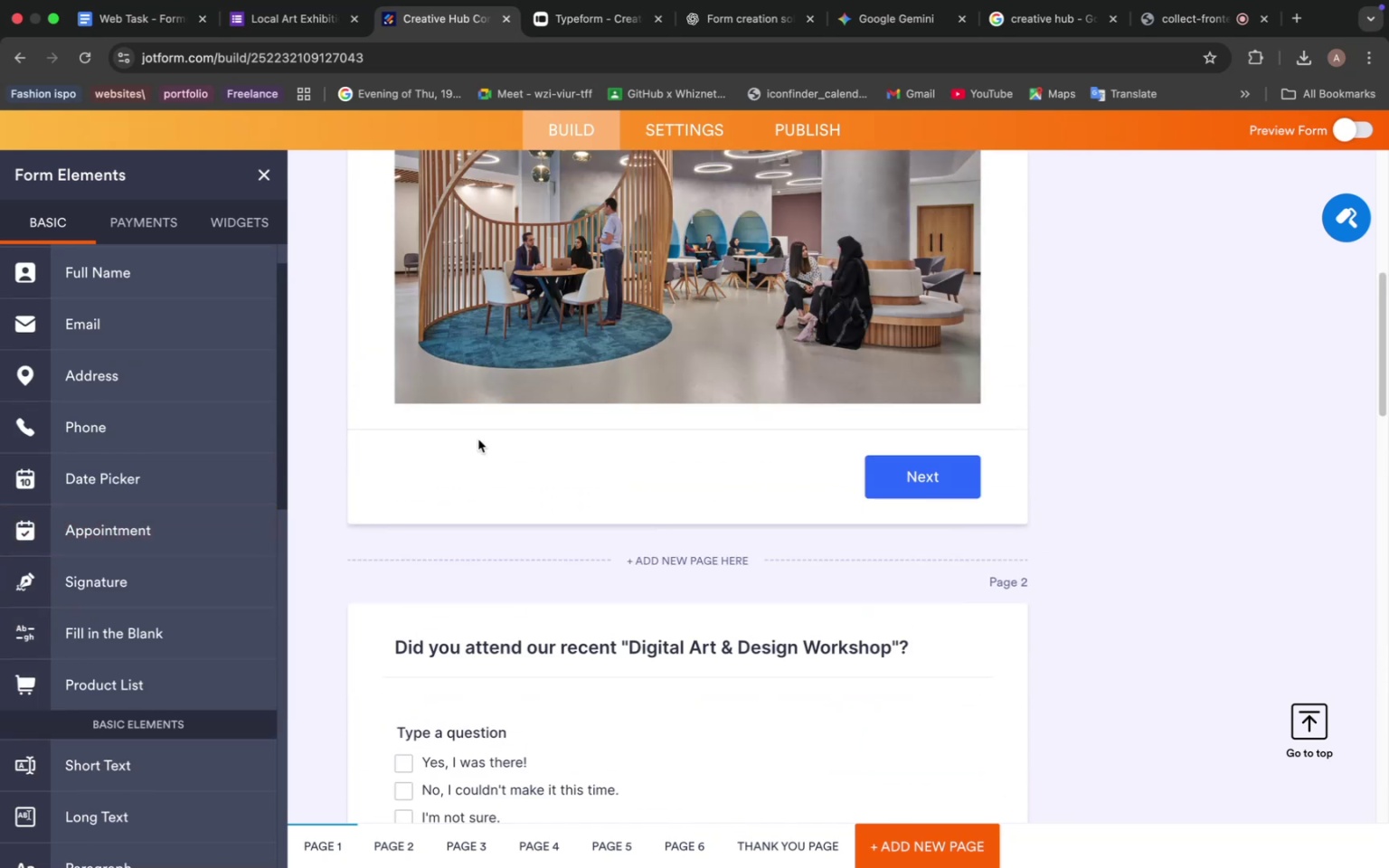 
scroll: coordinate [232, 583], scroll_direction: down, amount: 57.0
 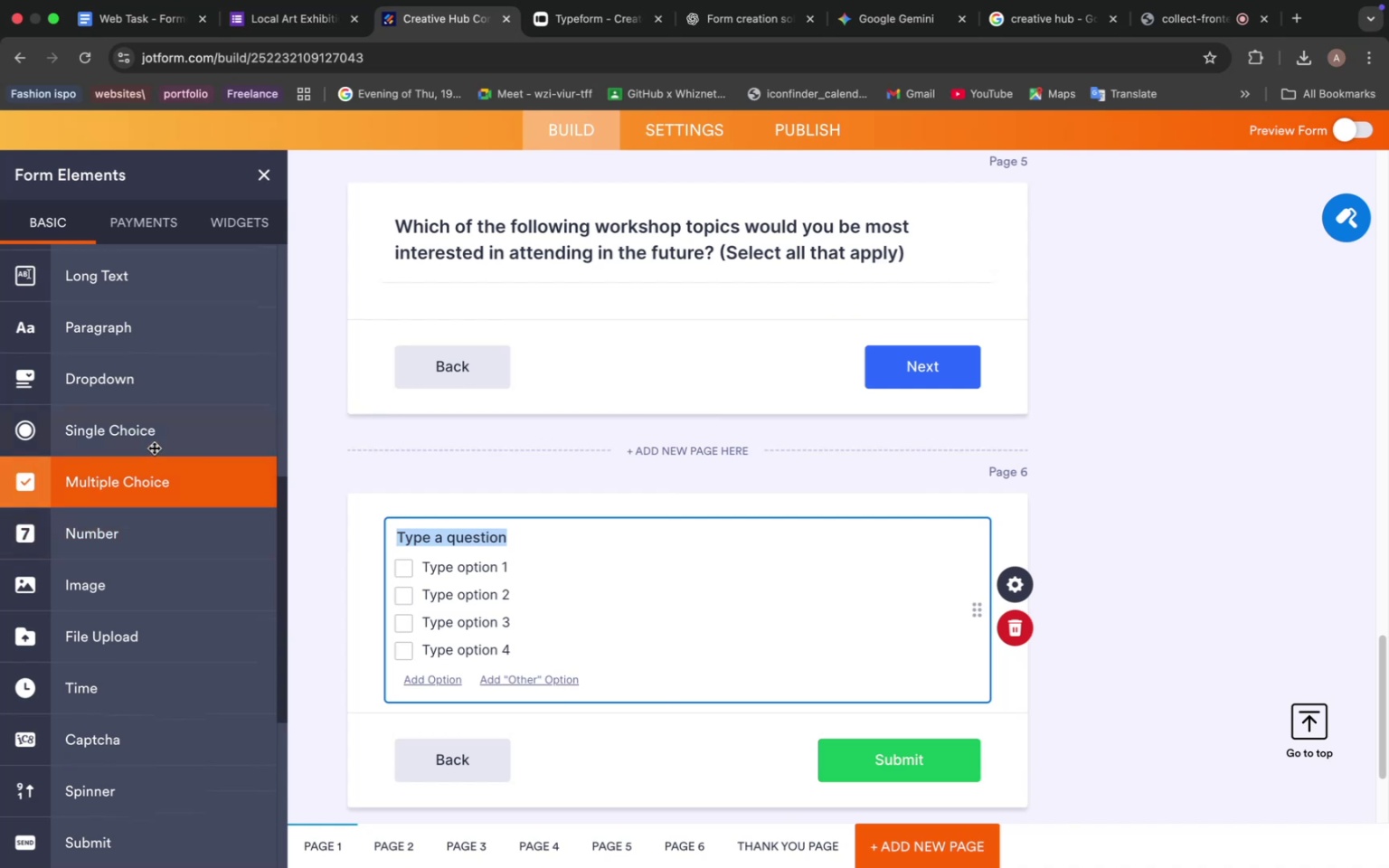 
left_click([152, 439])
 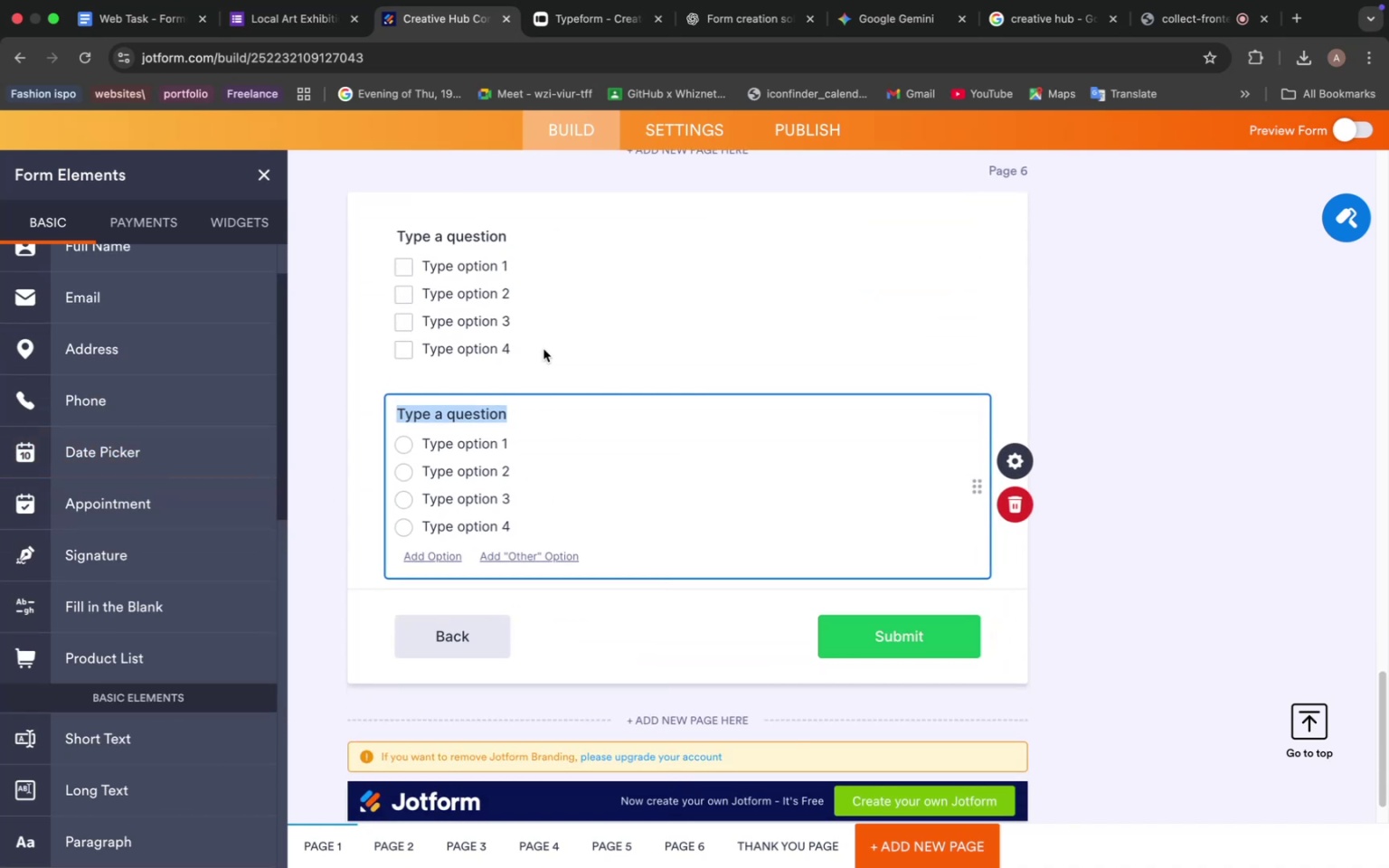 
left_click([671, 297])
 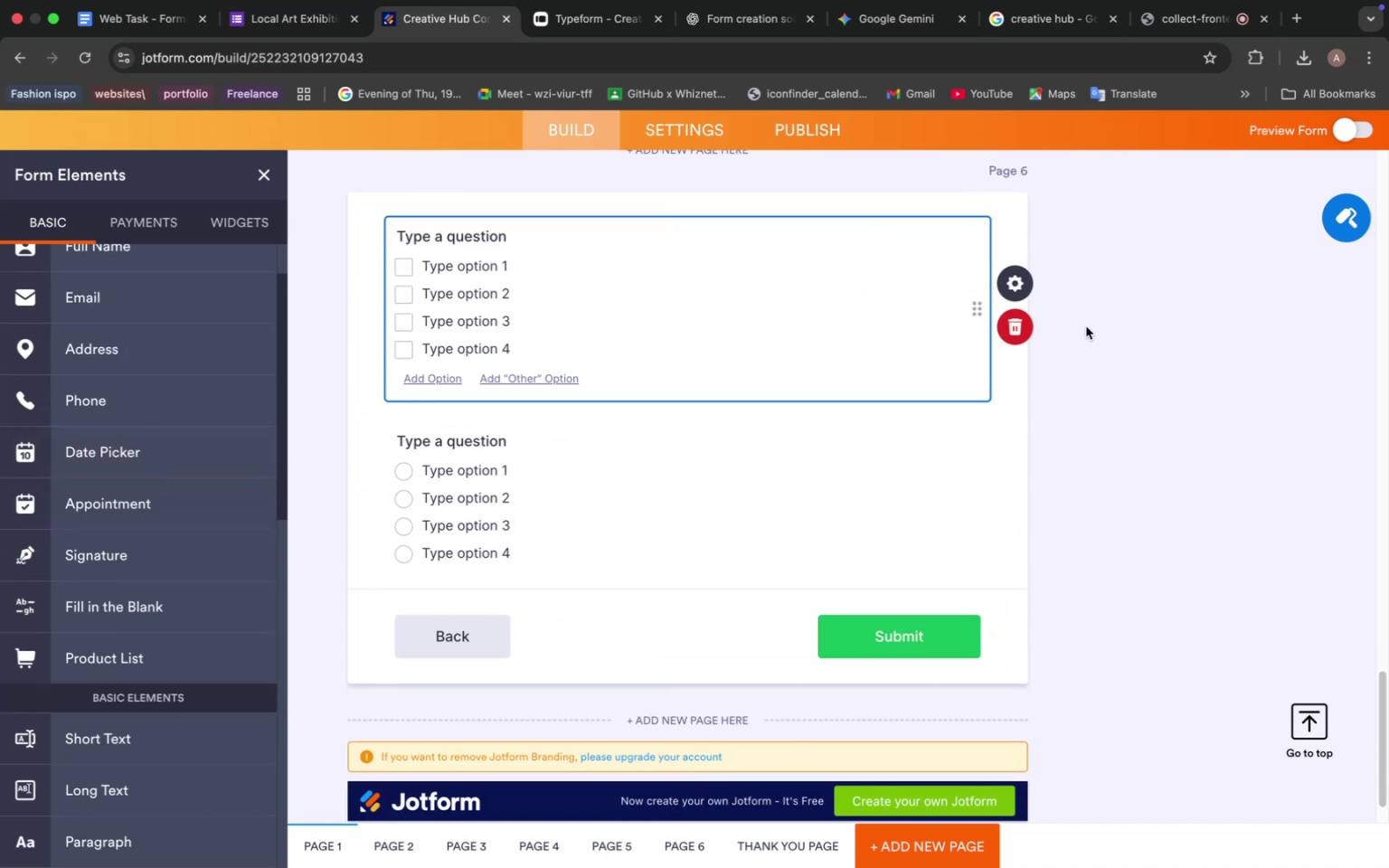 
left_click([1029, 330])
 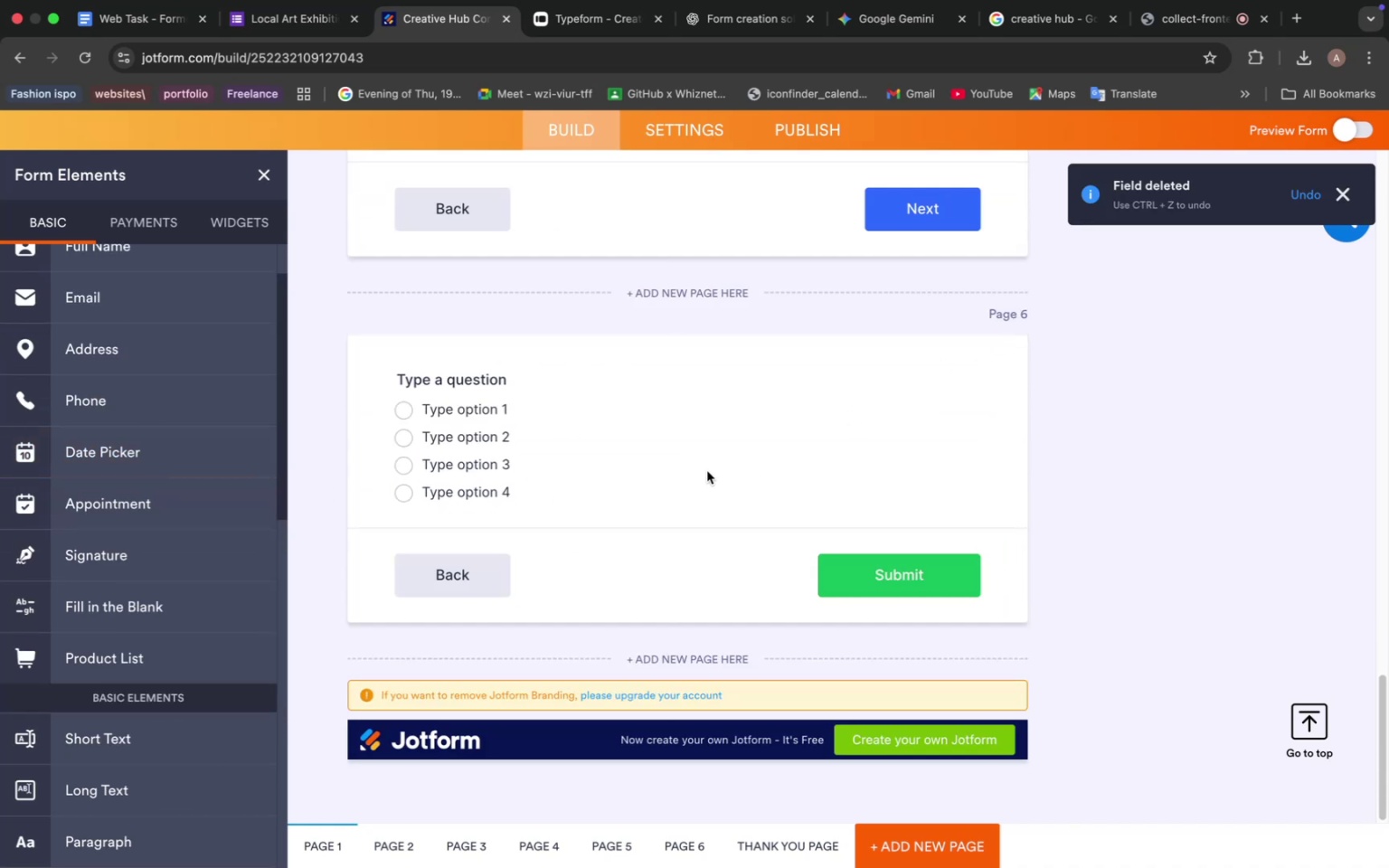 
scroll: coordinate [703, 459], scroll_direction: up, amount: 7.0
 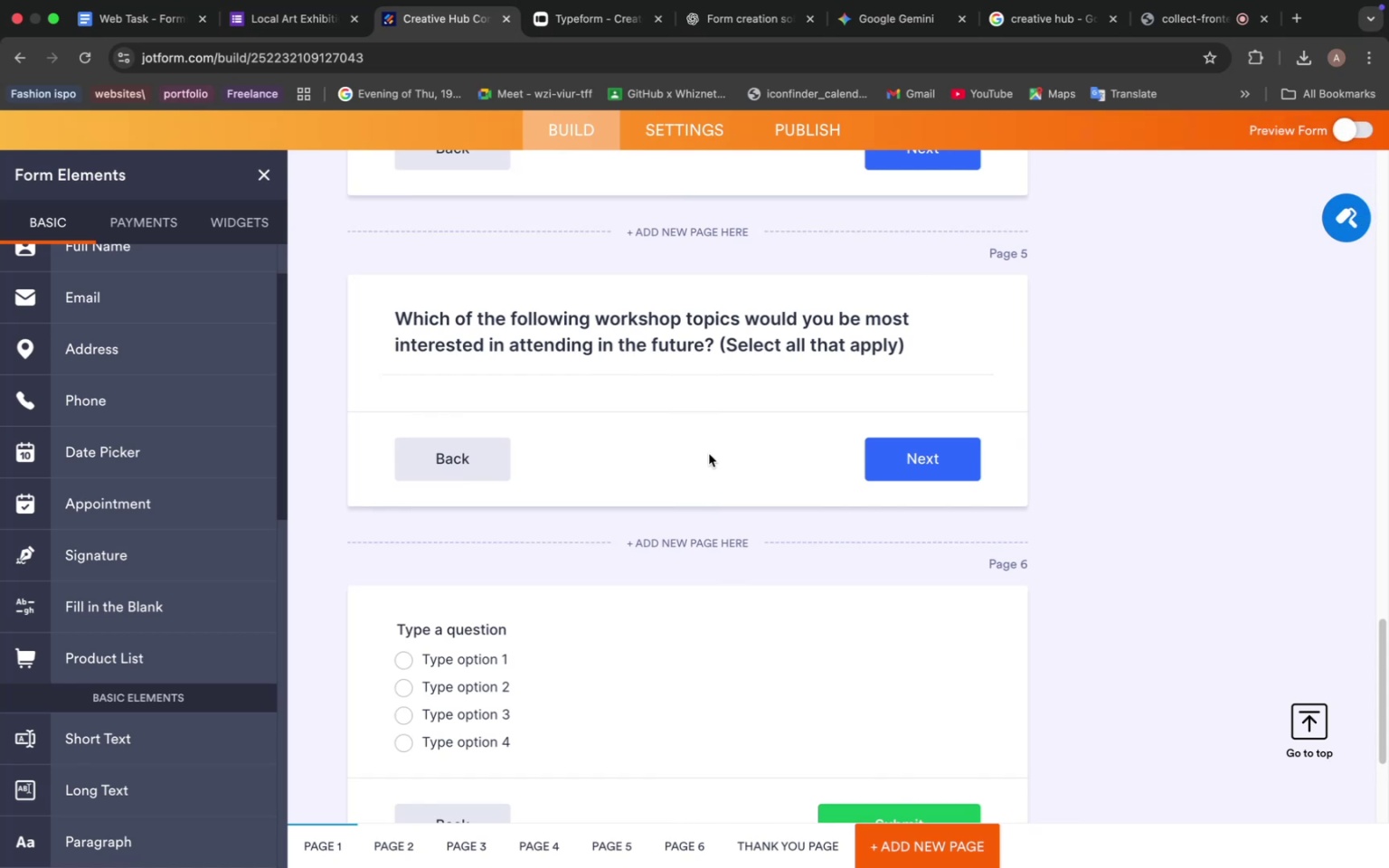 
wait(12.88)
 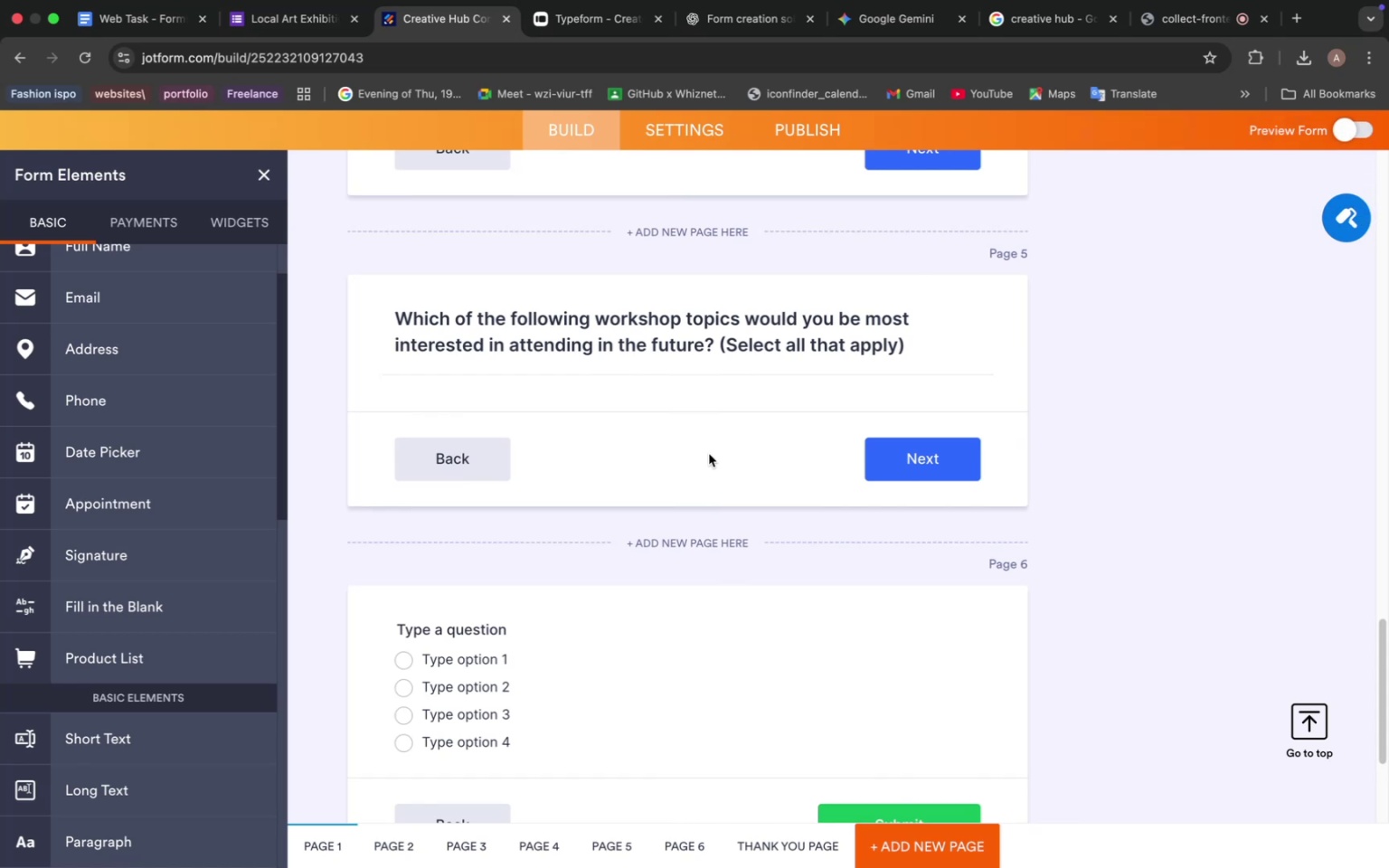 
scroll: coordinate [476, 523], scroll_direction: down, amount: 4.0
 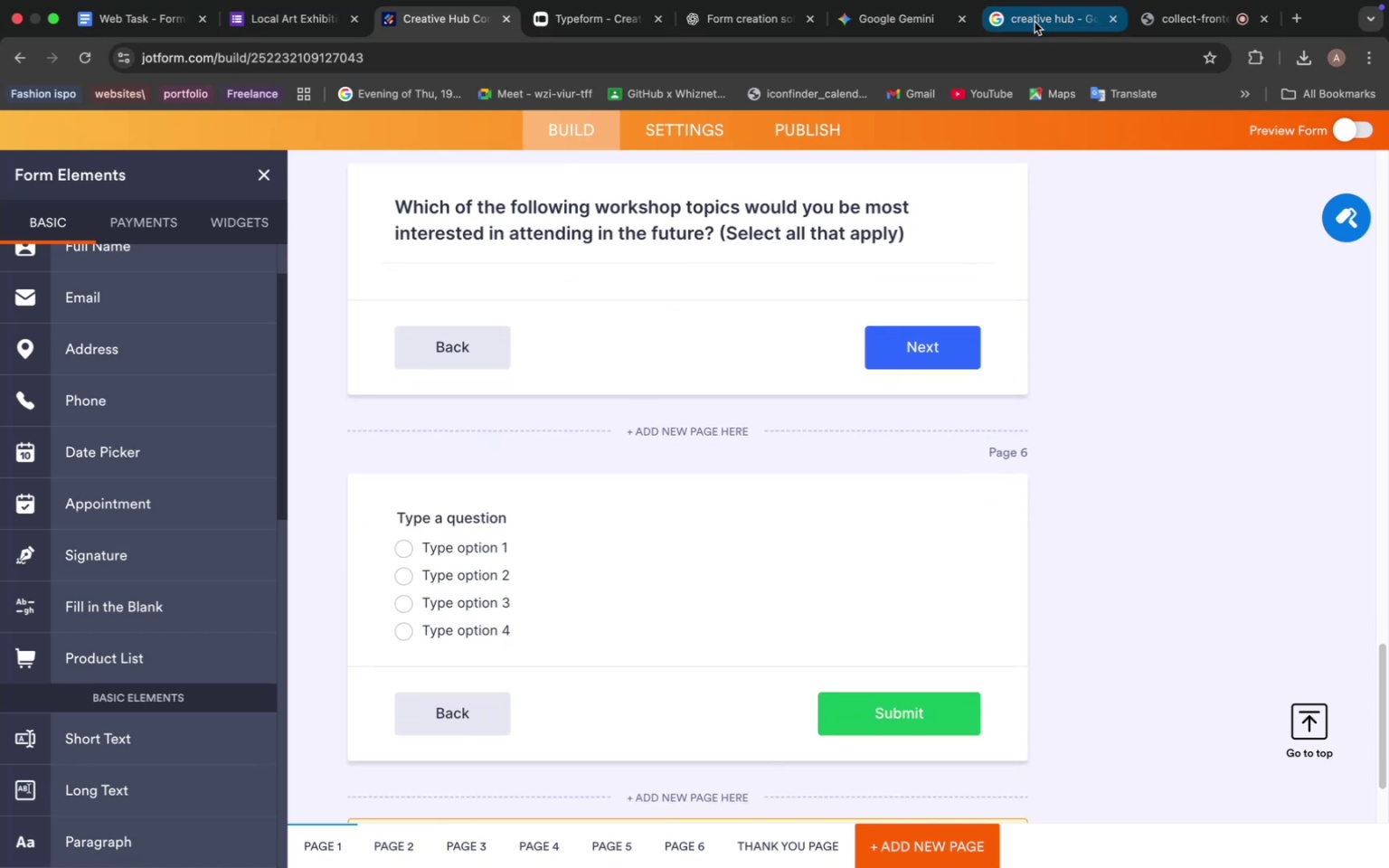 
left_click([914, 23])
 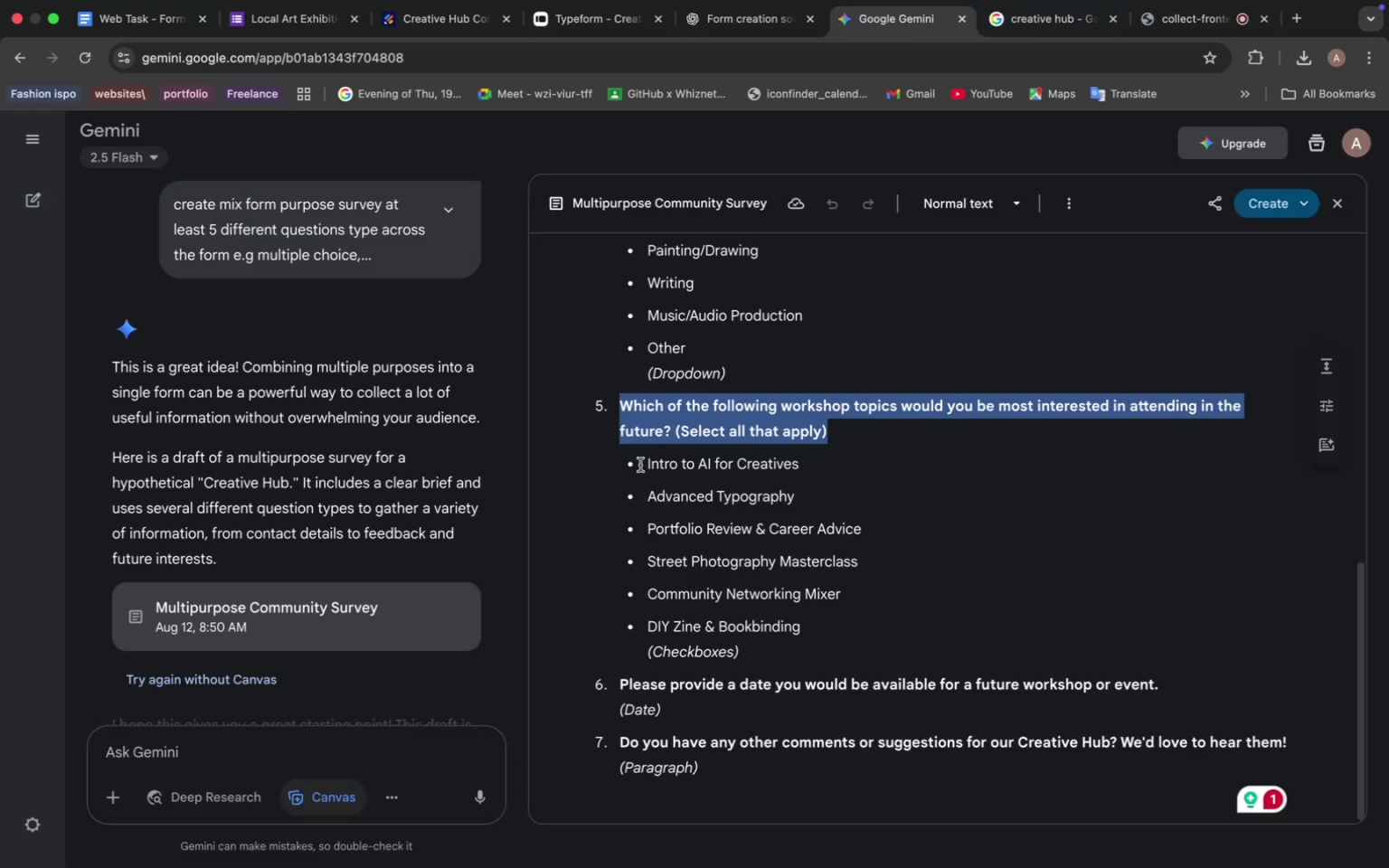 
left_click_drag(start_coordinate=[645, 465], to_coordinate=[809, 466])
 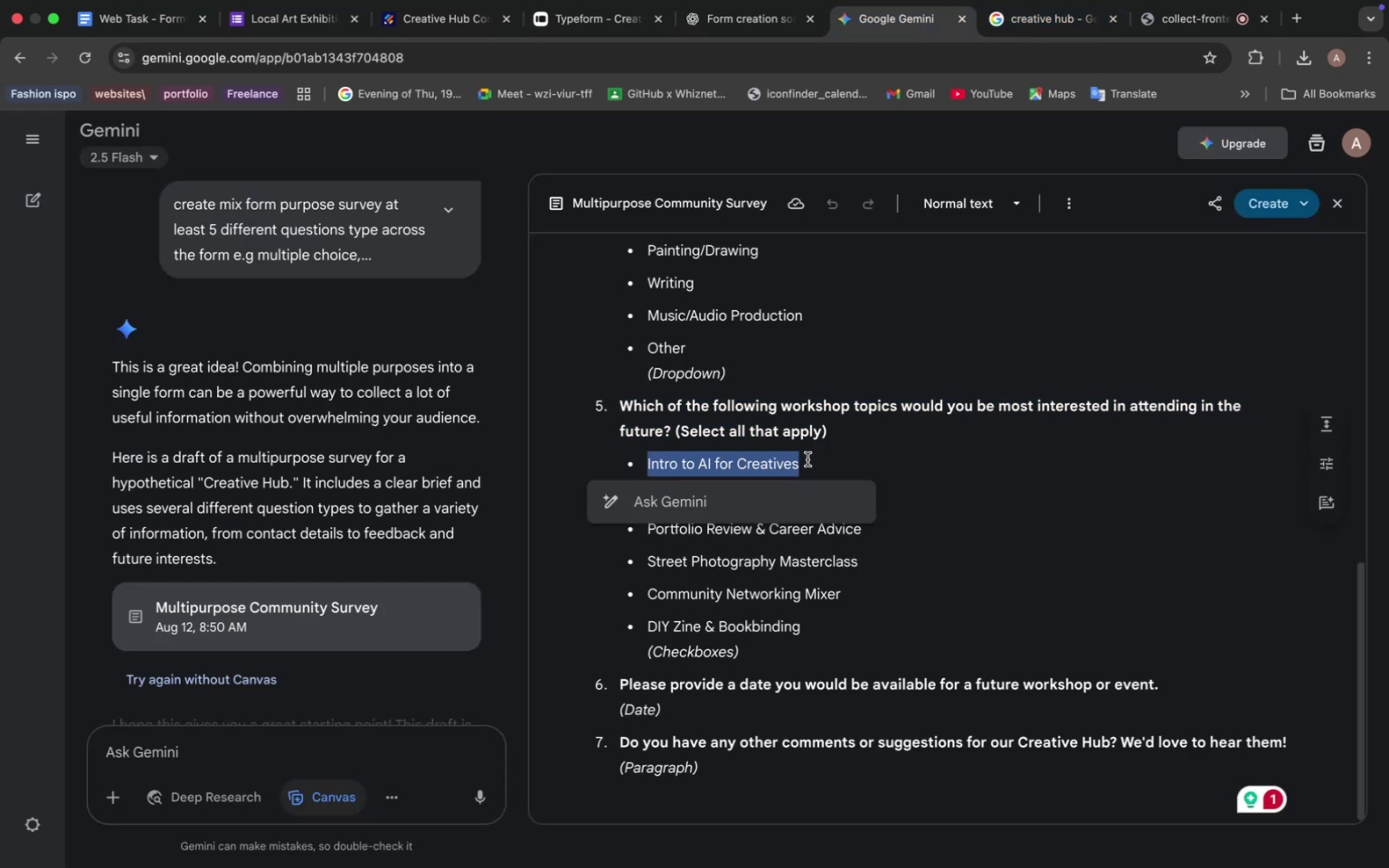 
key(Meta+C)
 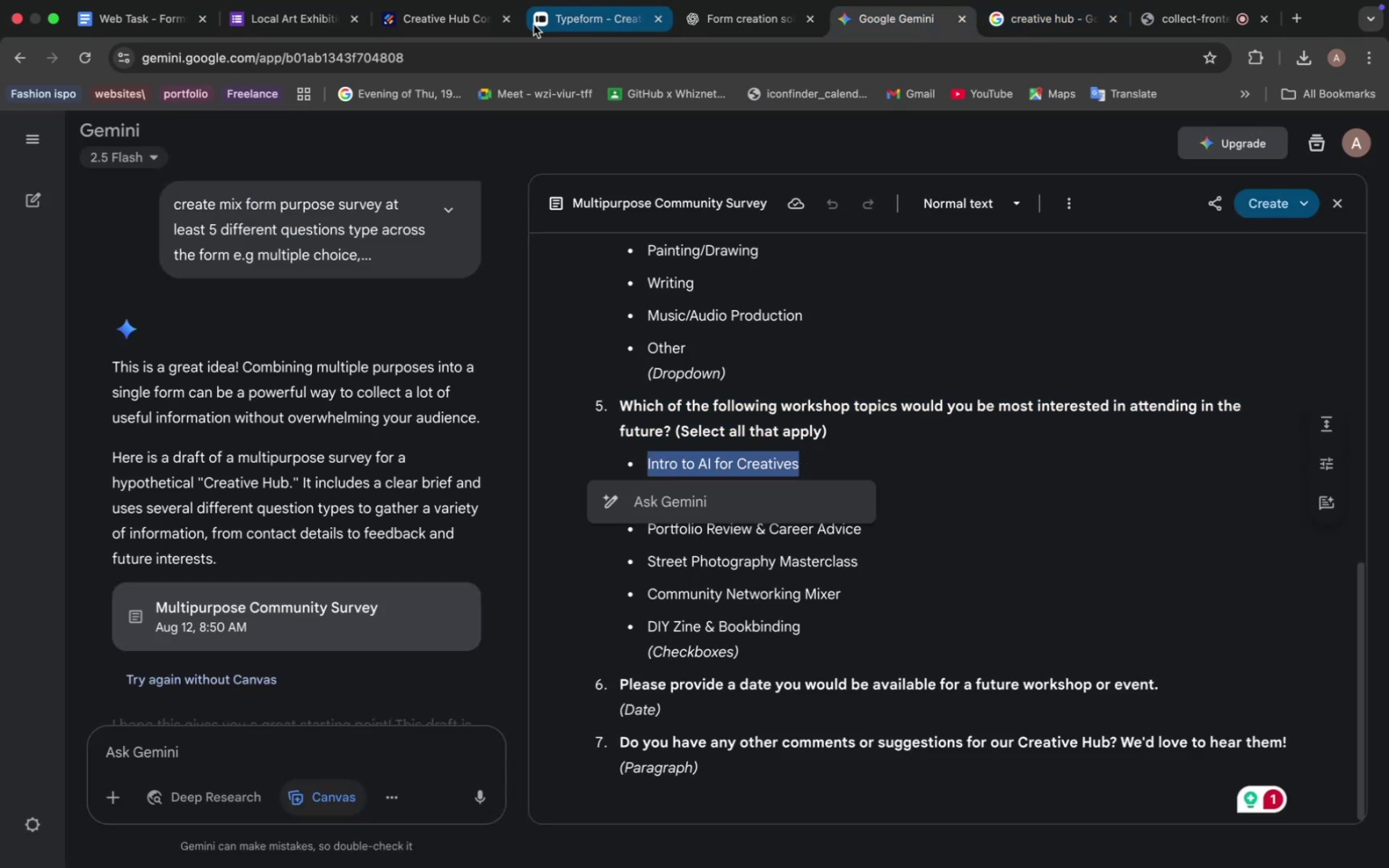 
left_click([447, 16])
 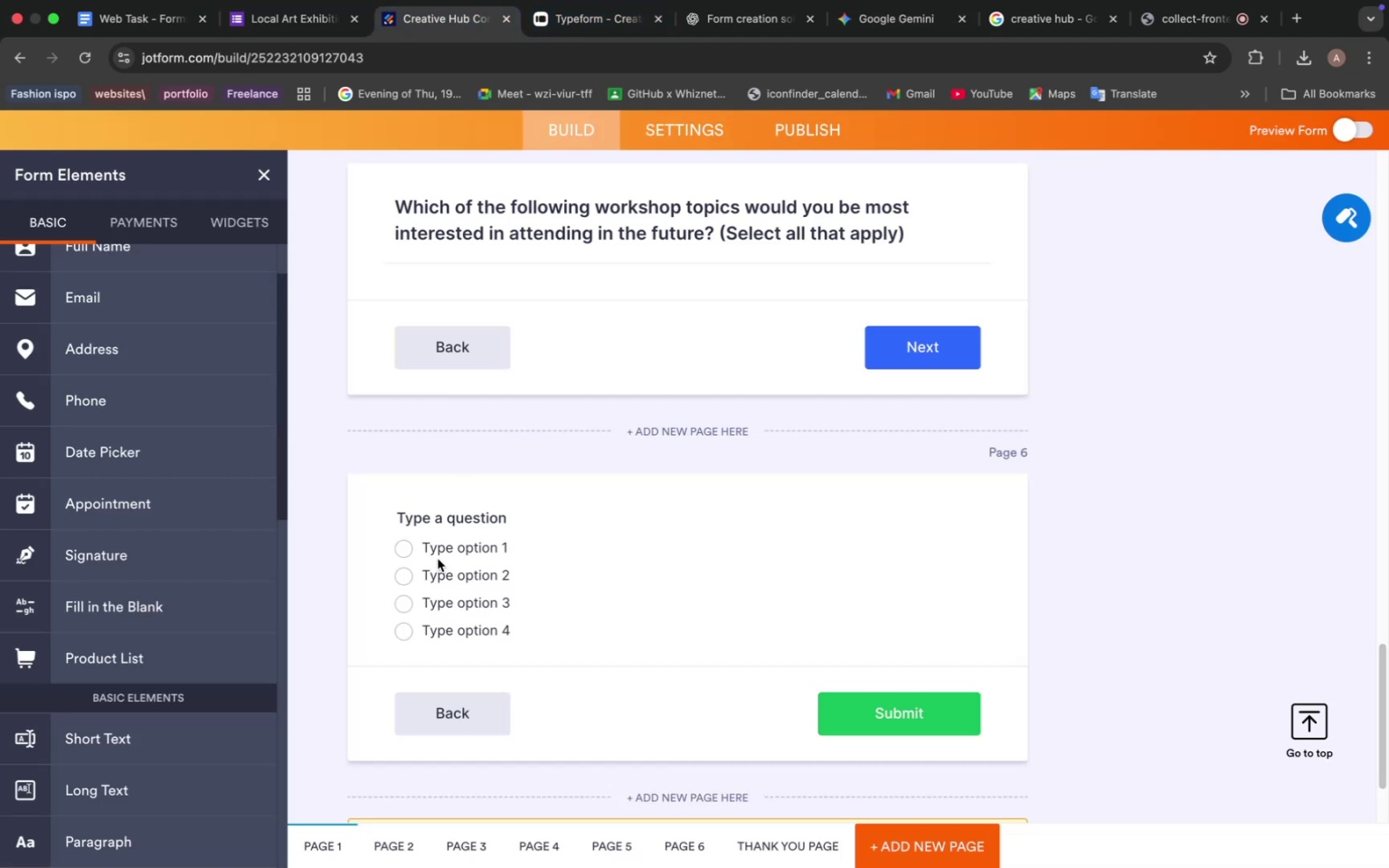 
double_click([442, 552])
 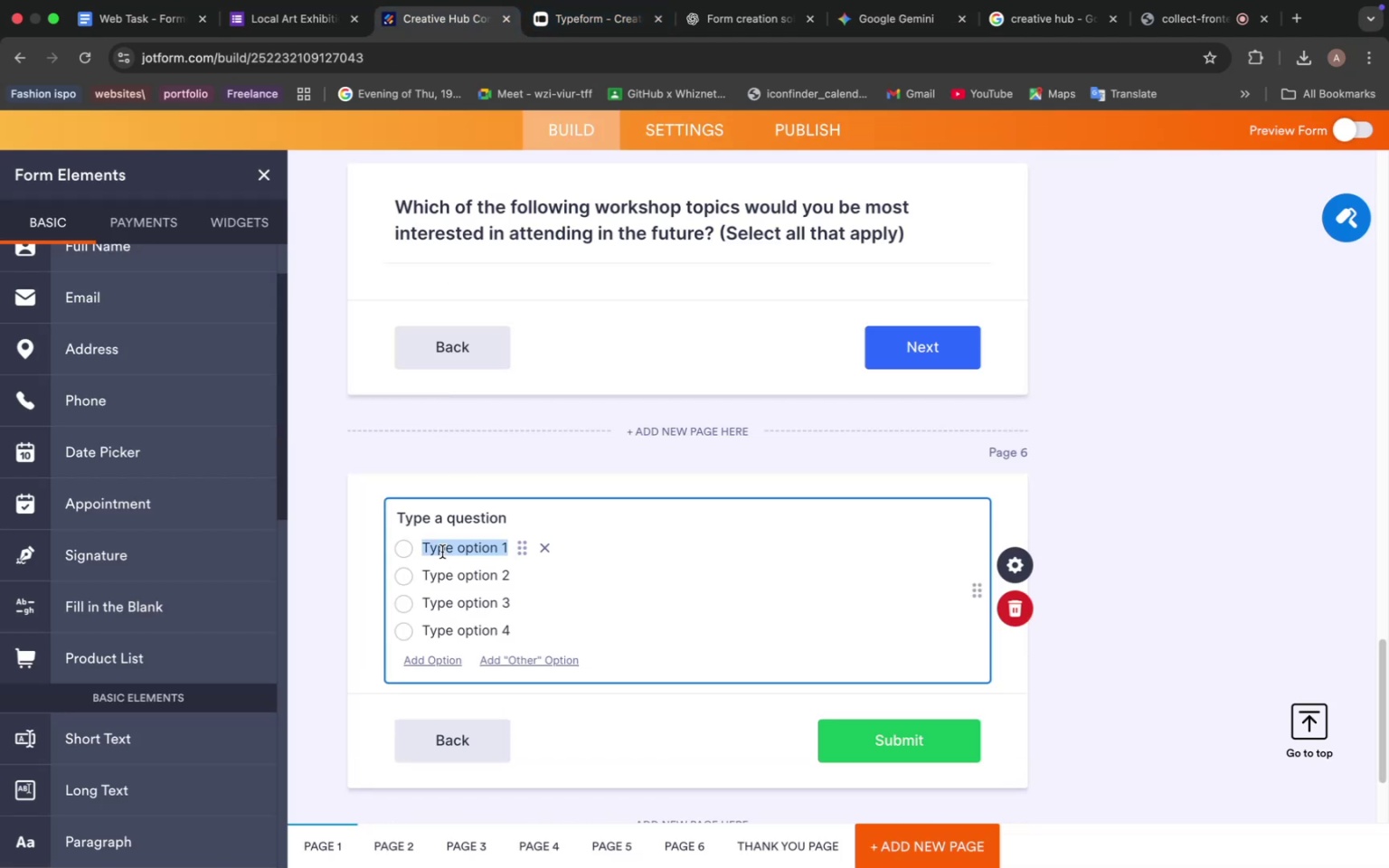 
key(Meta+V)
 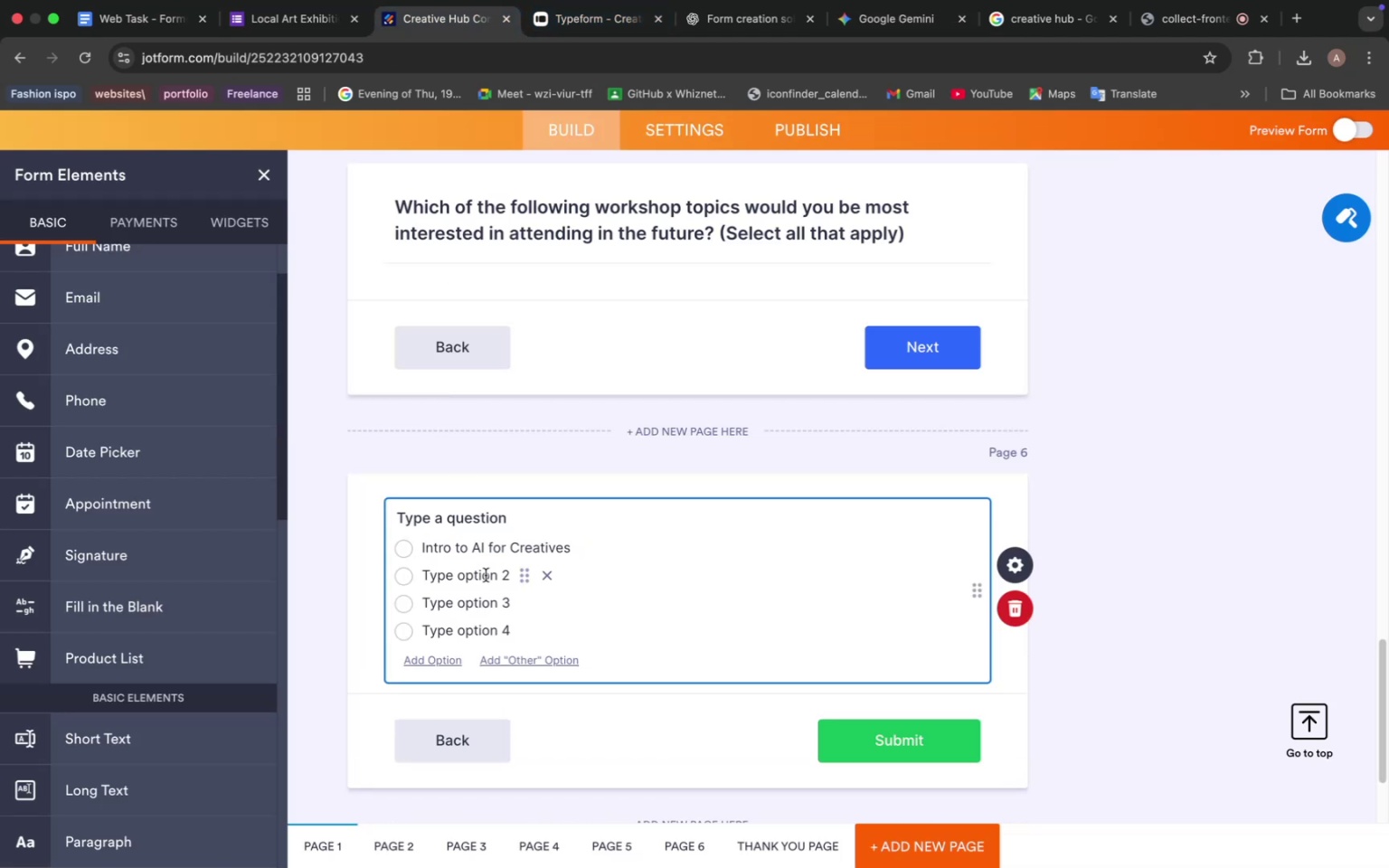 
left_click([454, 572])
 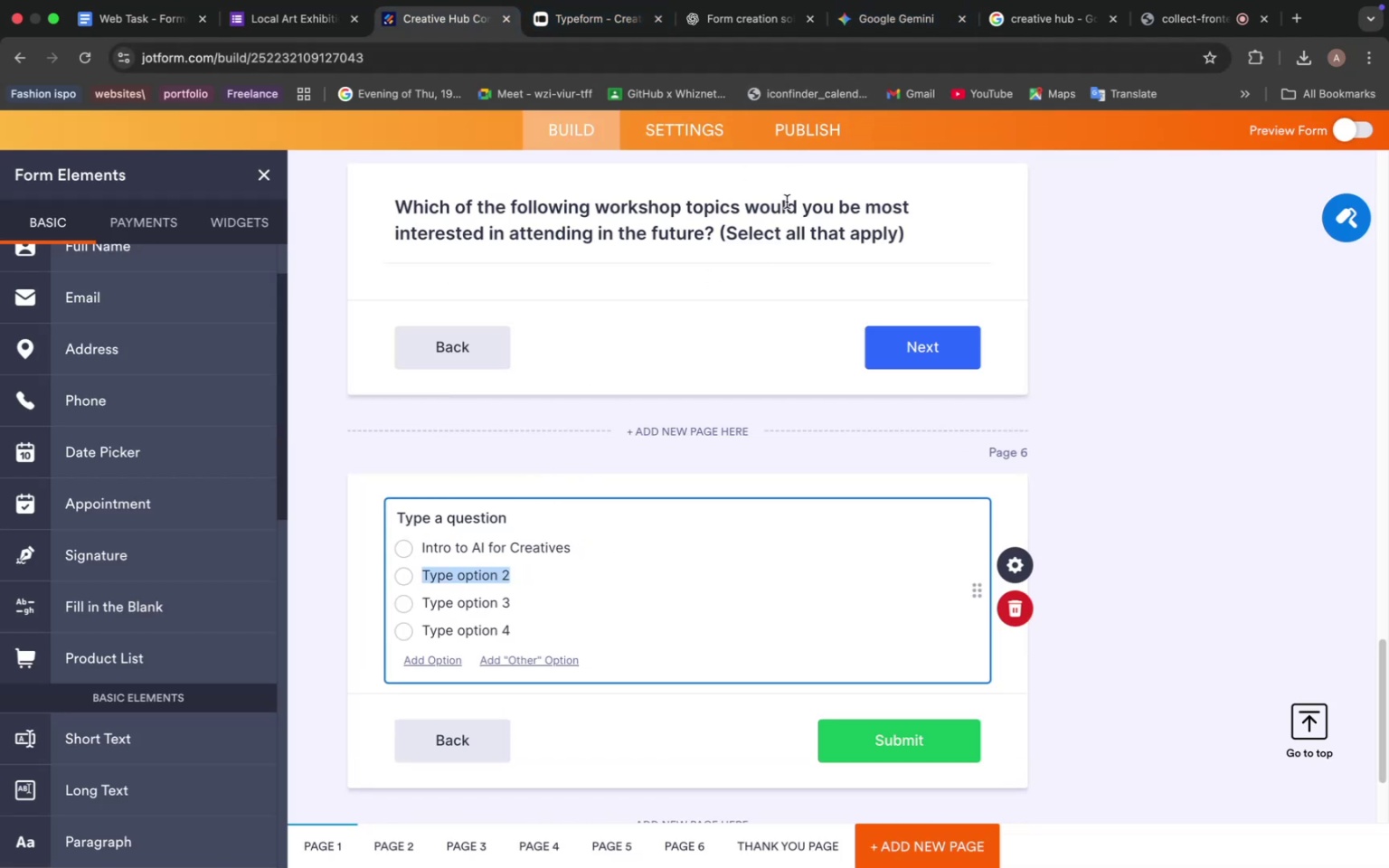 
left_click([875, 15])
 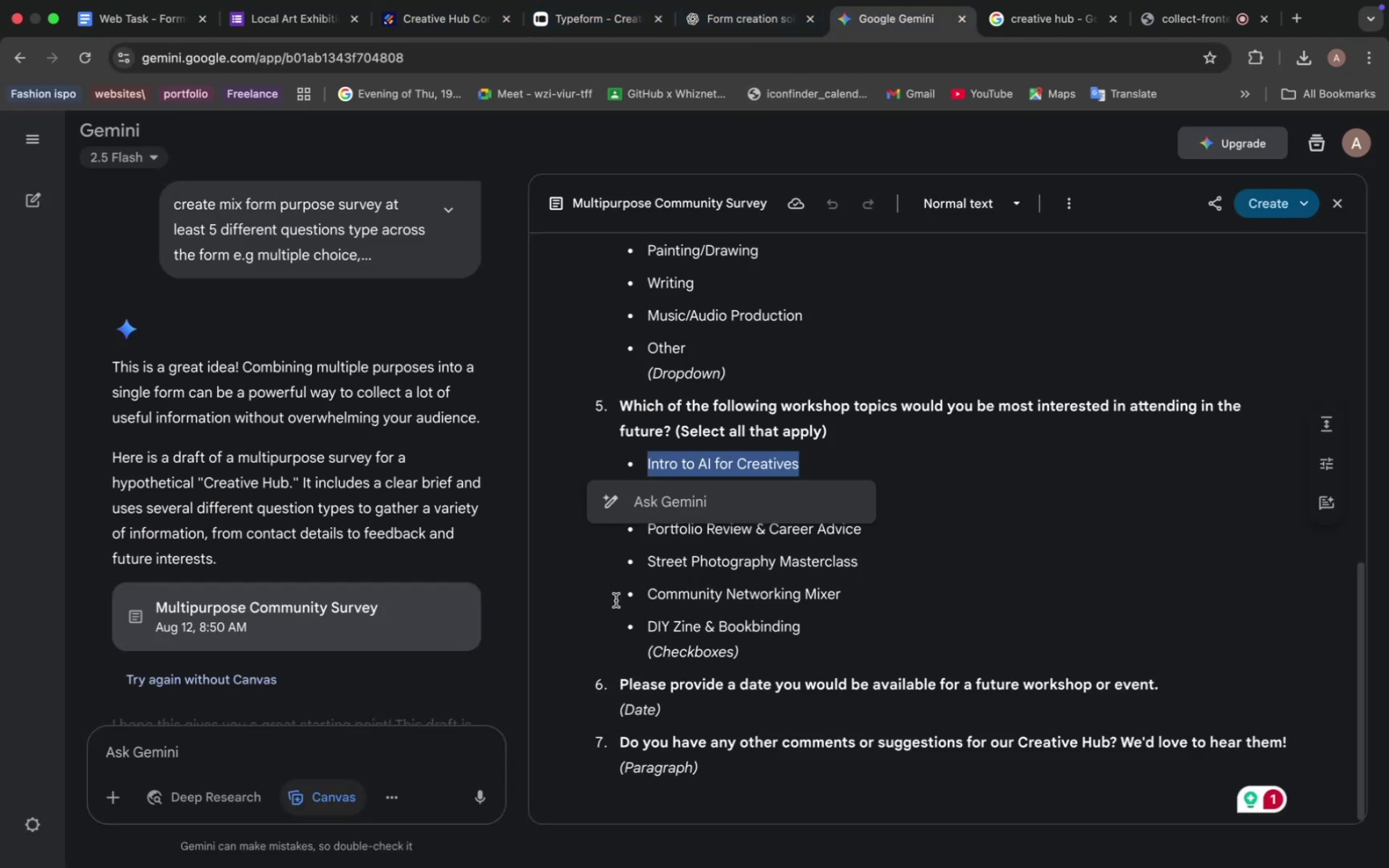 
left_click([637, 555])
 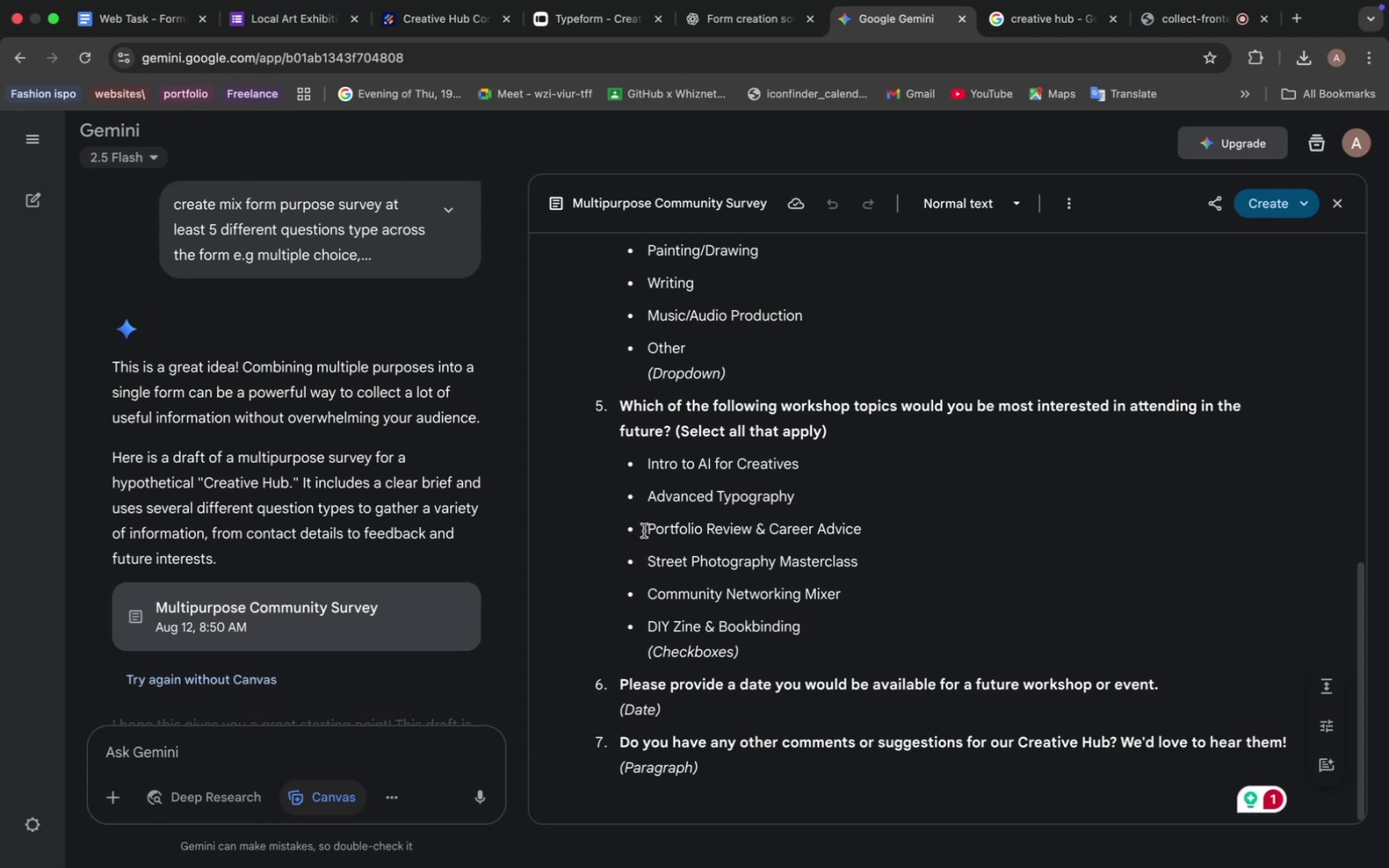 
left_click_drag(start_coordinate=[647, 530], to_coordinate=[876, 538])
 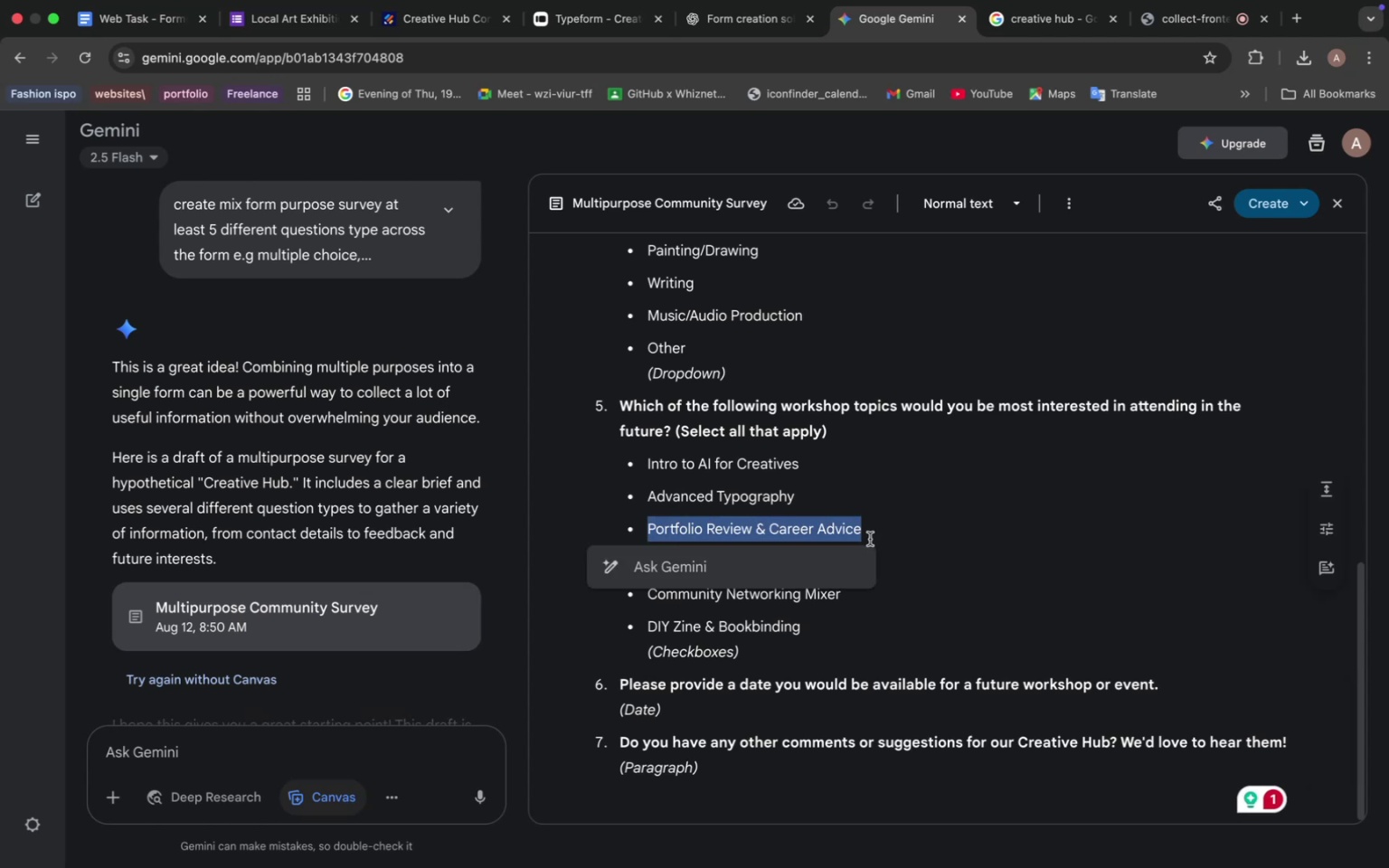 
key(Meta+C)
 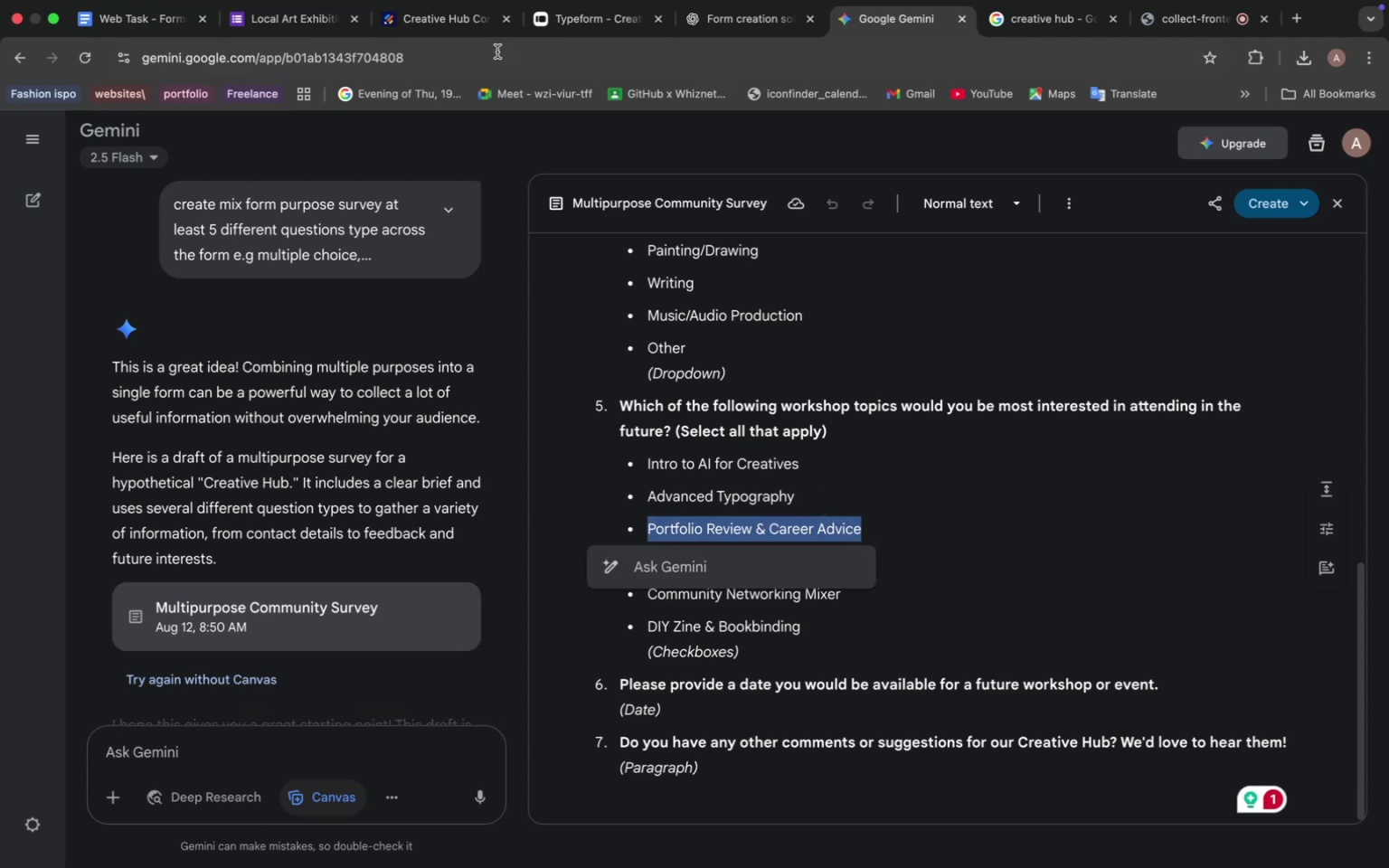 
left_click([436, 21])
 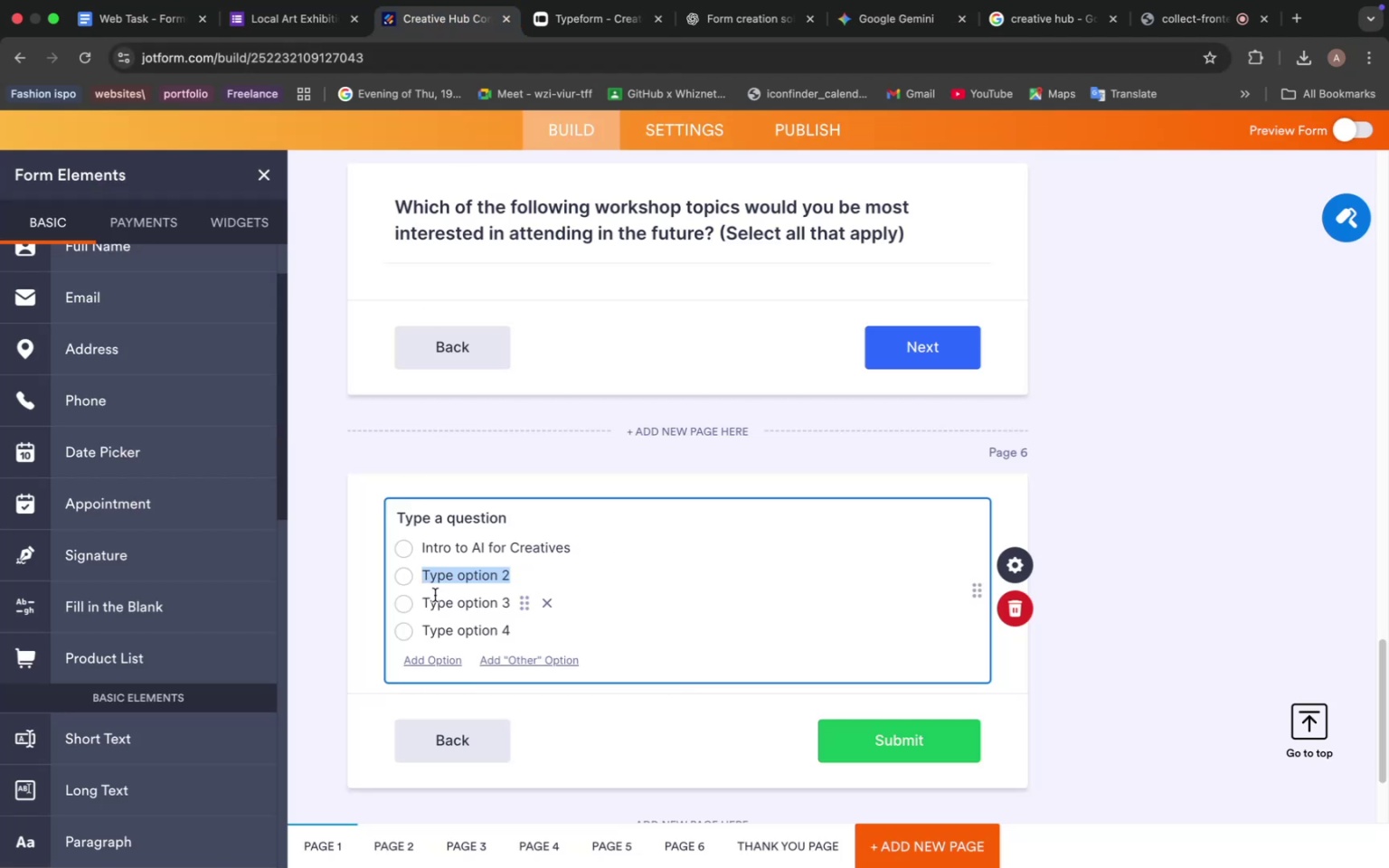 
key(Meta+V)
 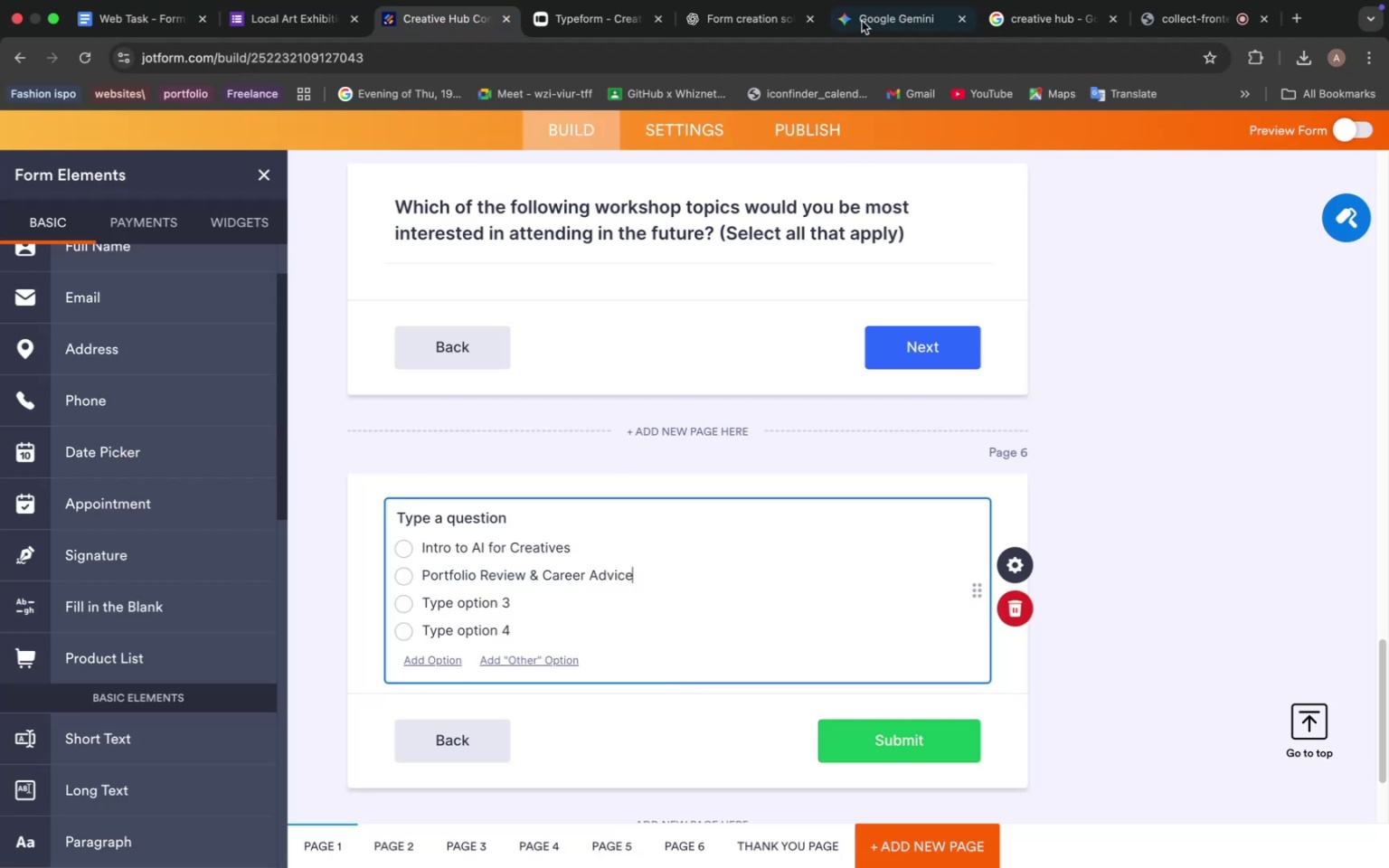 
left_click([868, 15])
 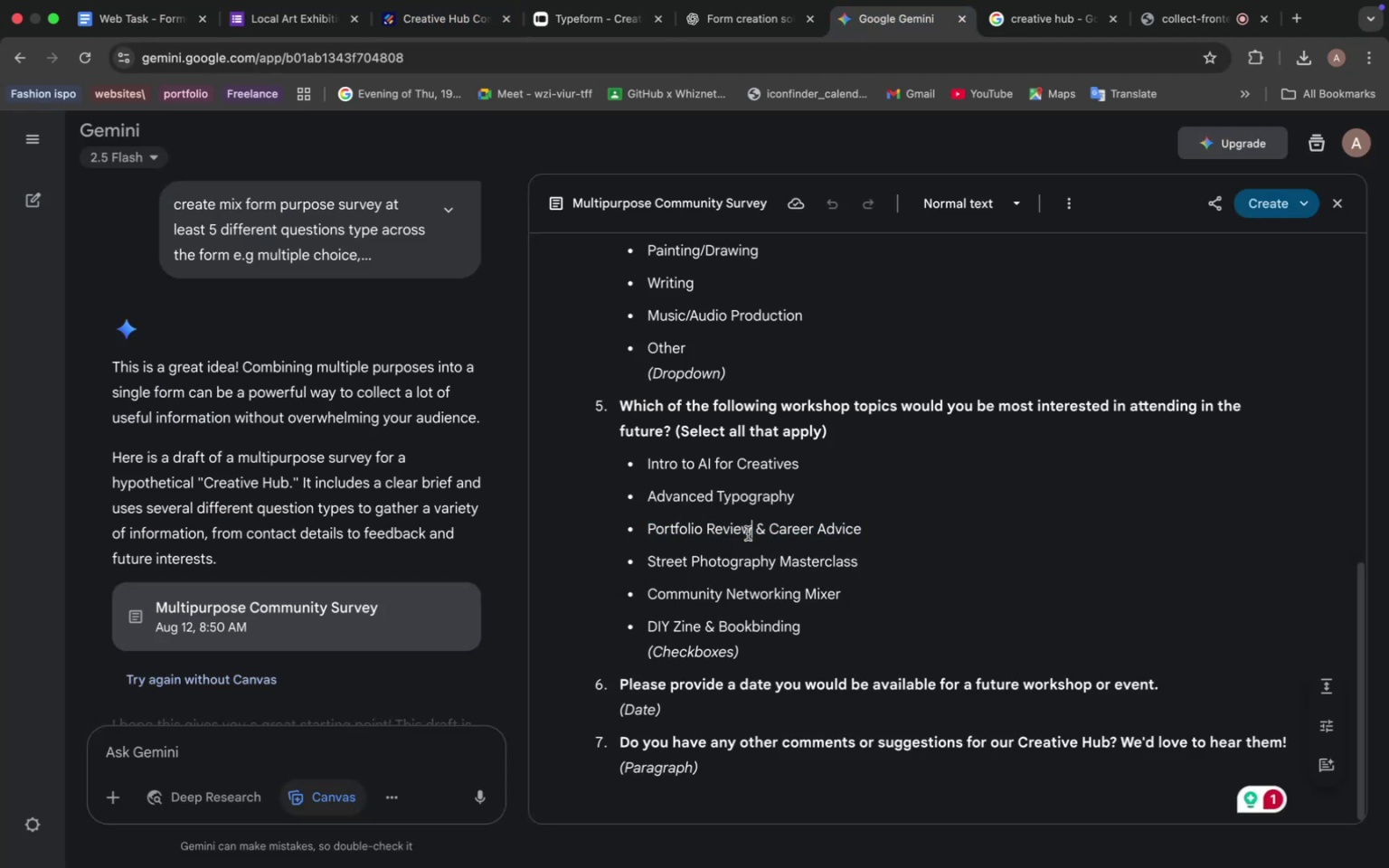 
left_click_drag(start_coordinate=[647, 564], to_coordinate=[886, 574])
 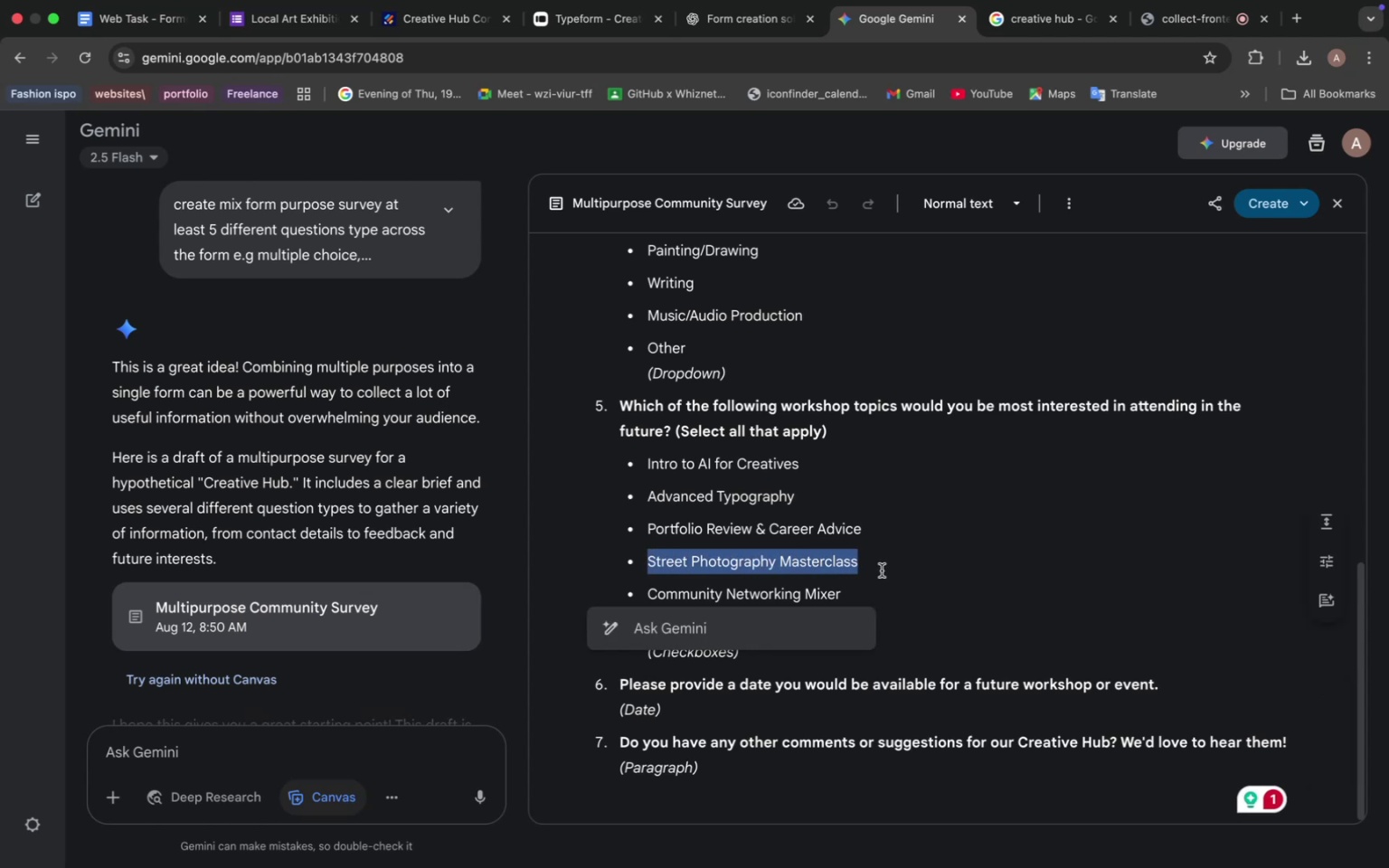 
key(Meta+C)
 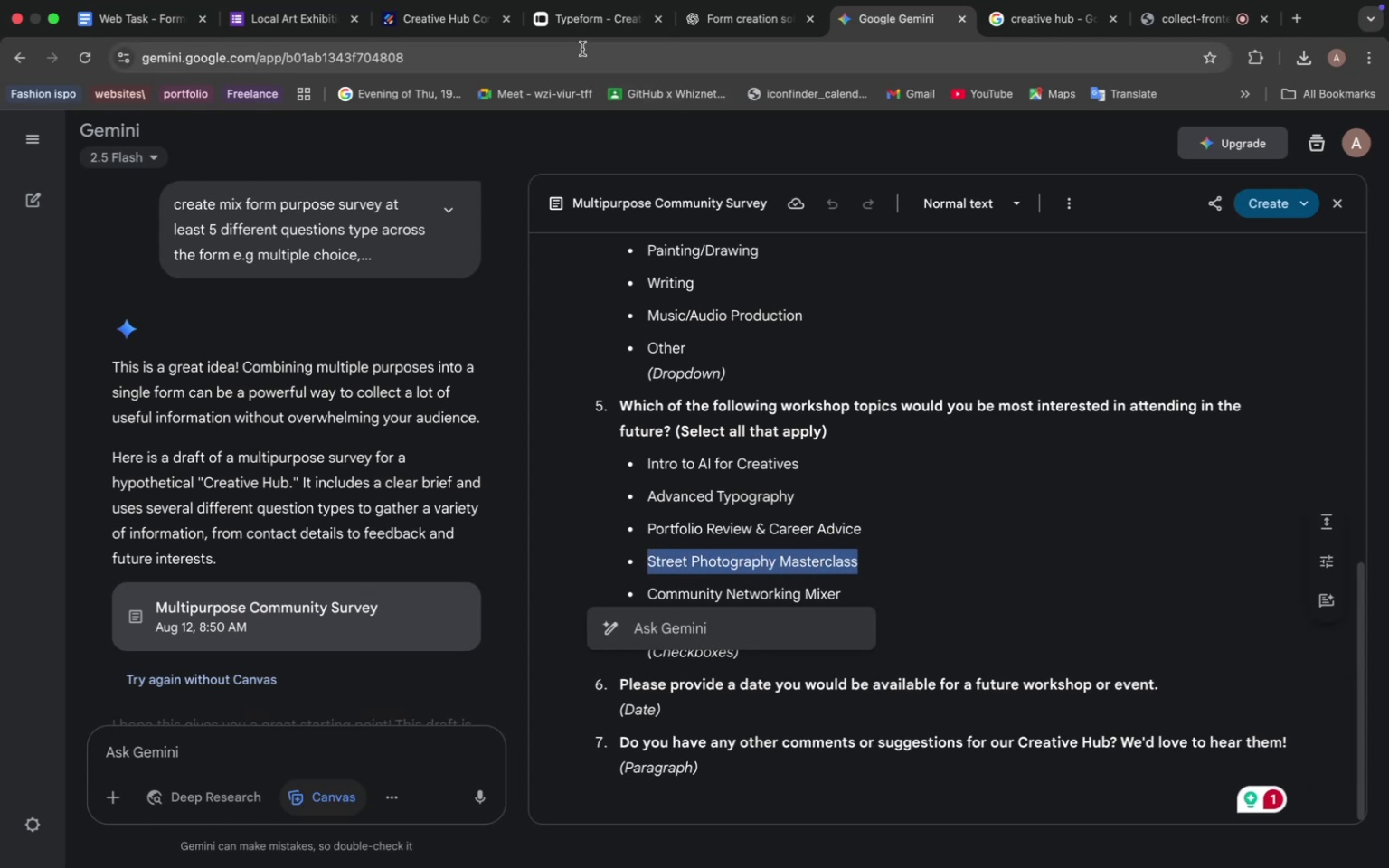 
left_click([463, 14])
 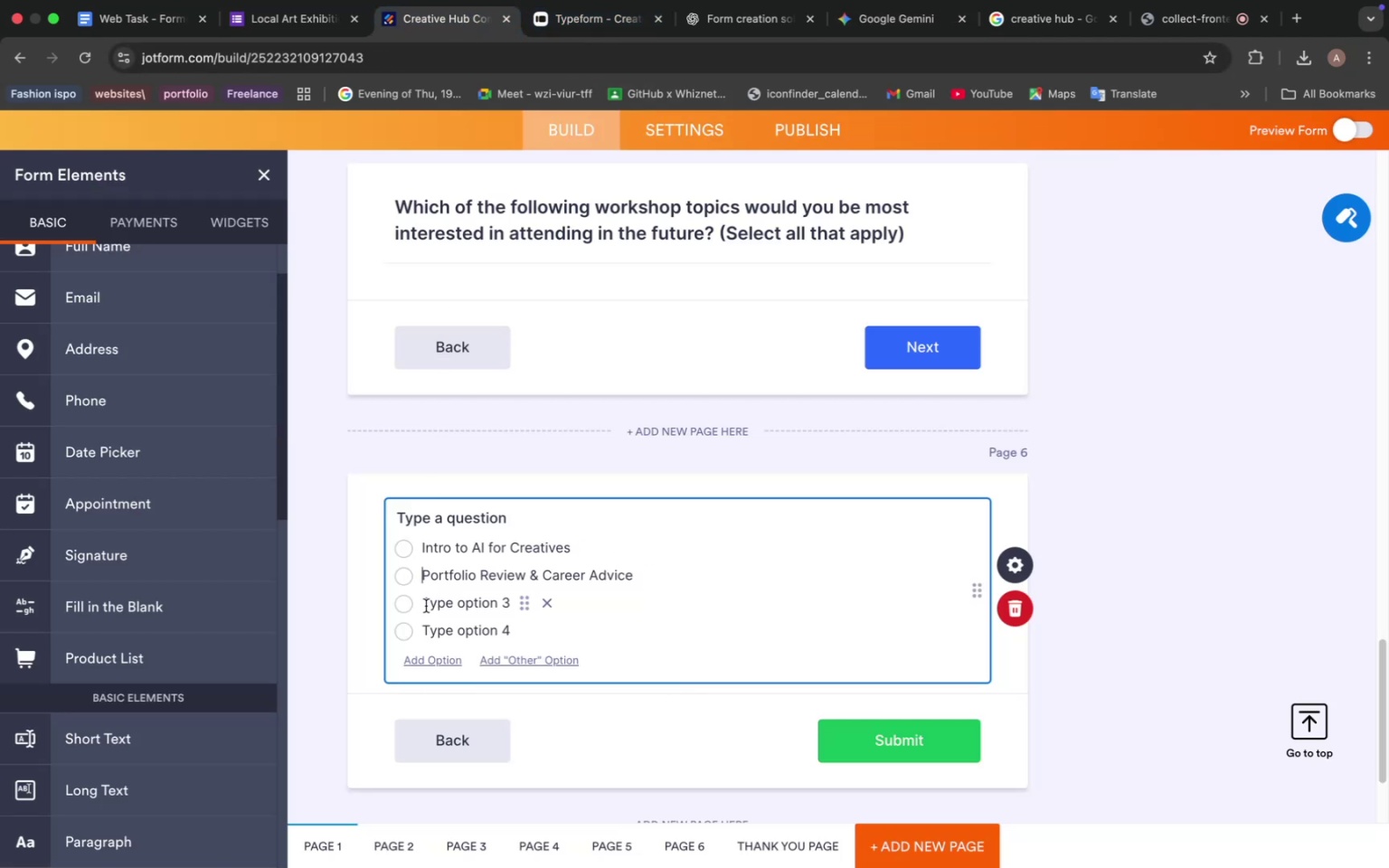 
double_click([429, 603])
 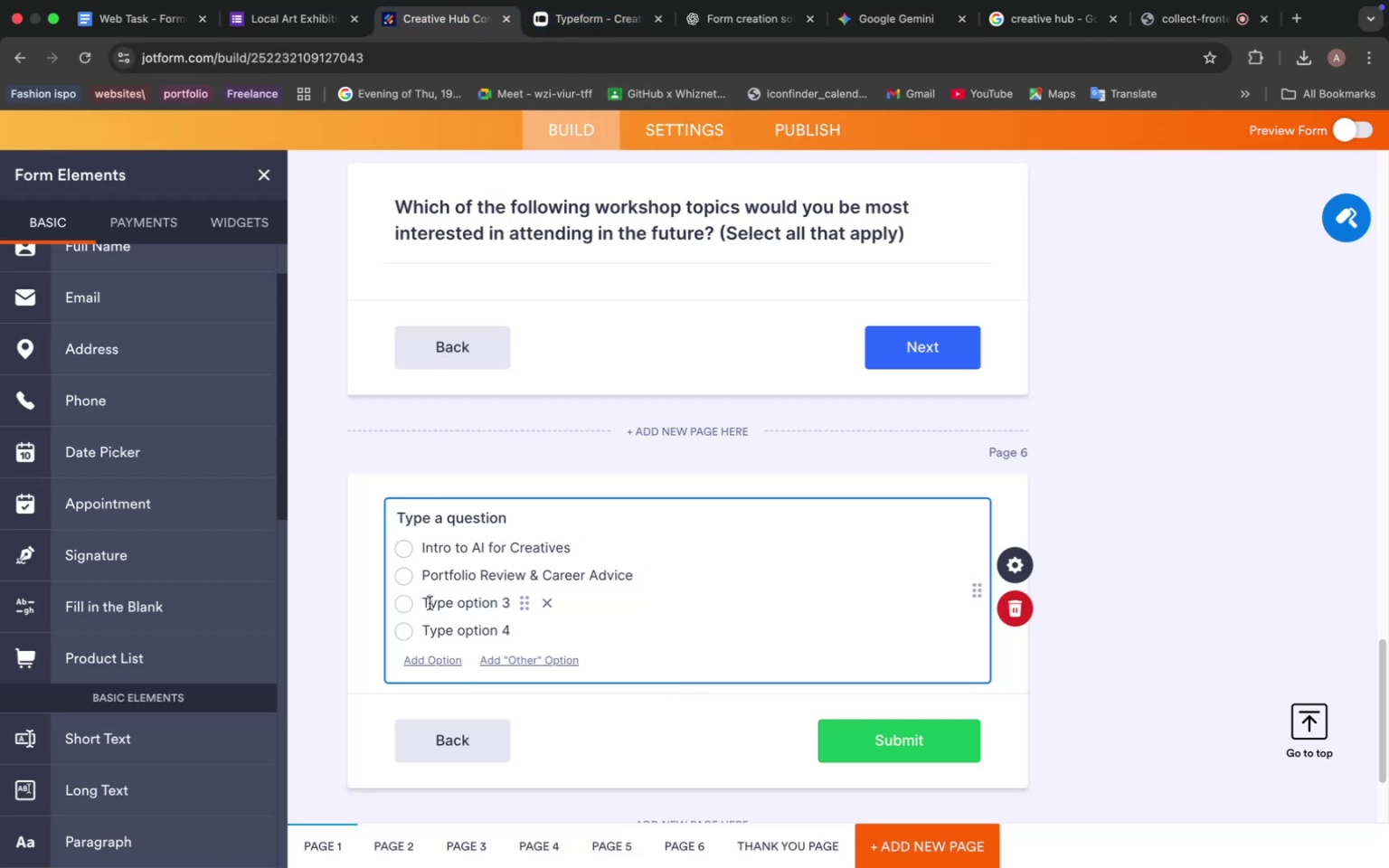 
triple_click([430, 603])
 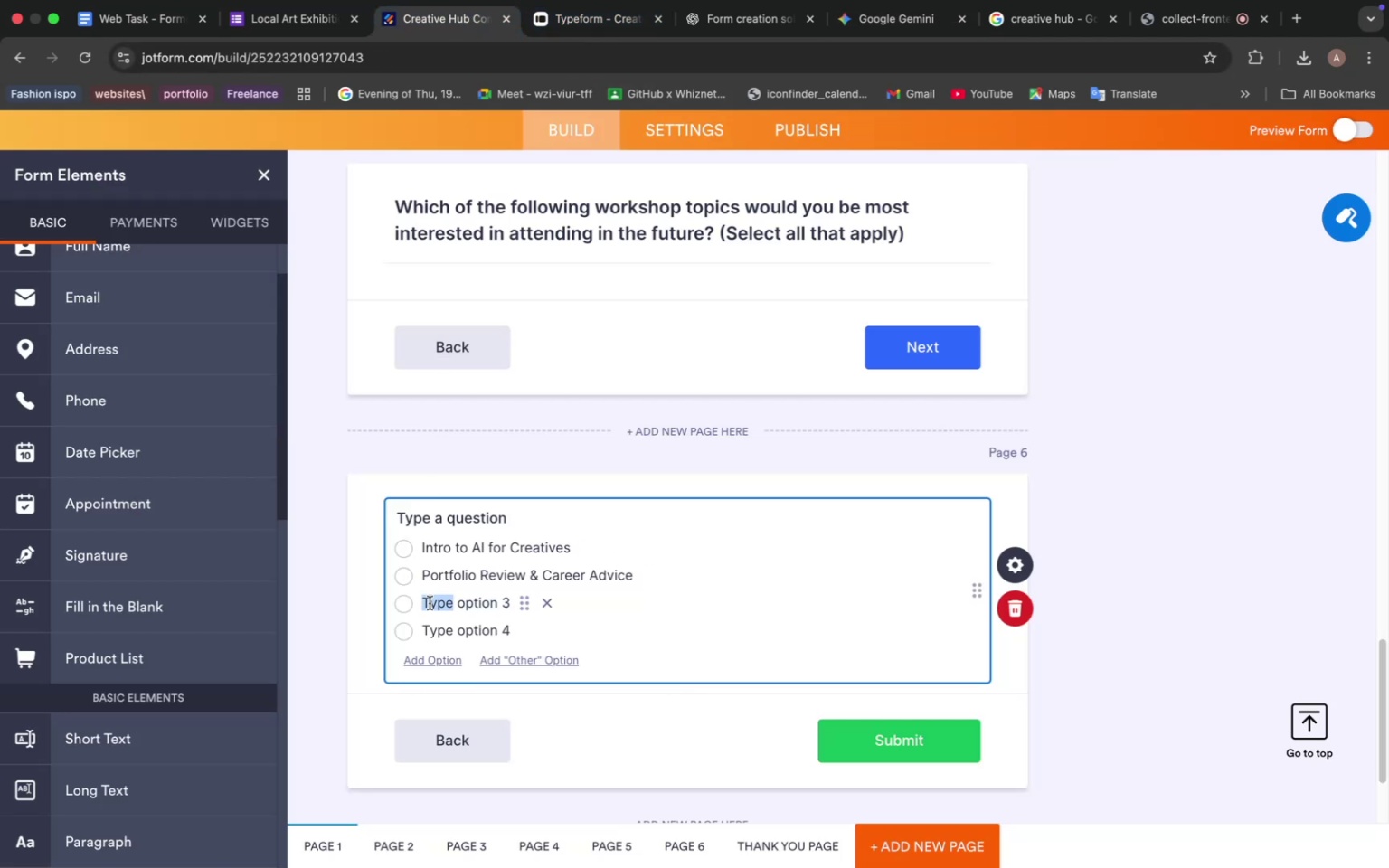 
triple_click([430, 603])
 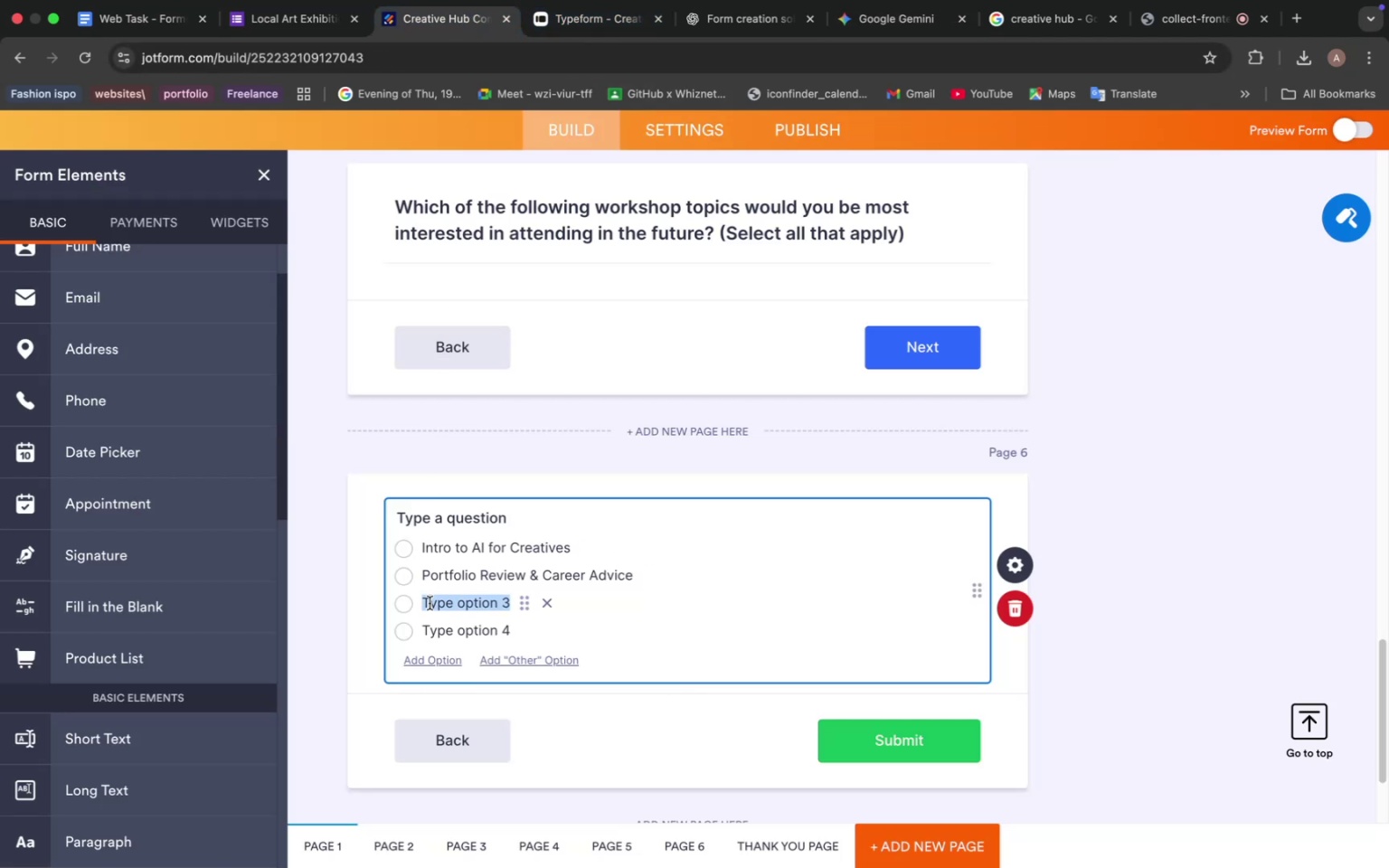 
key(Meta+V)
 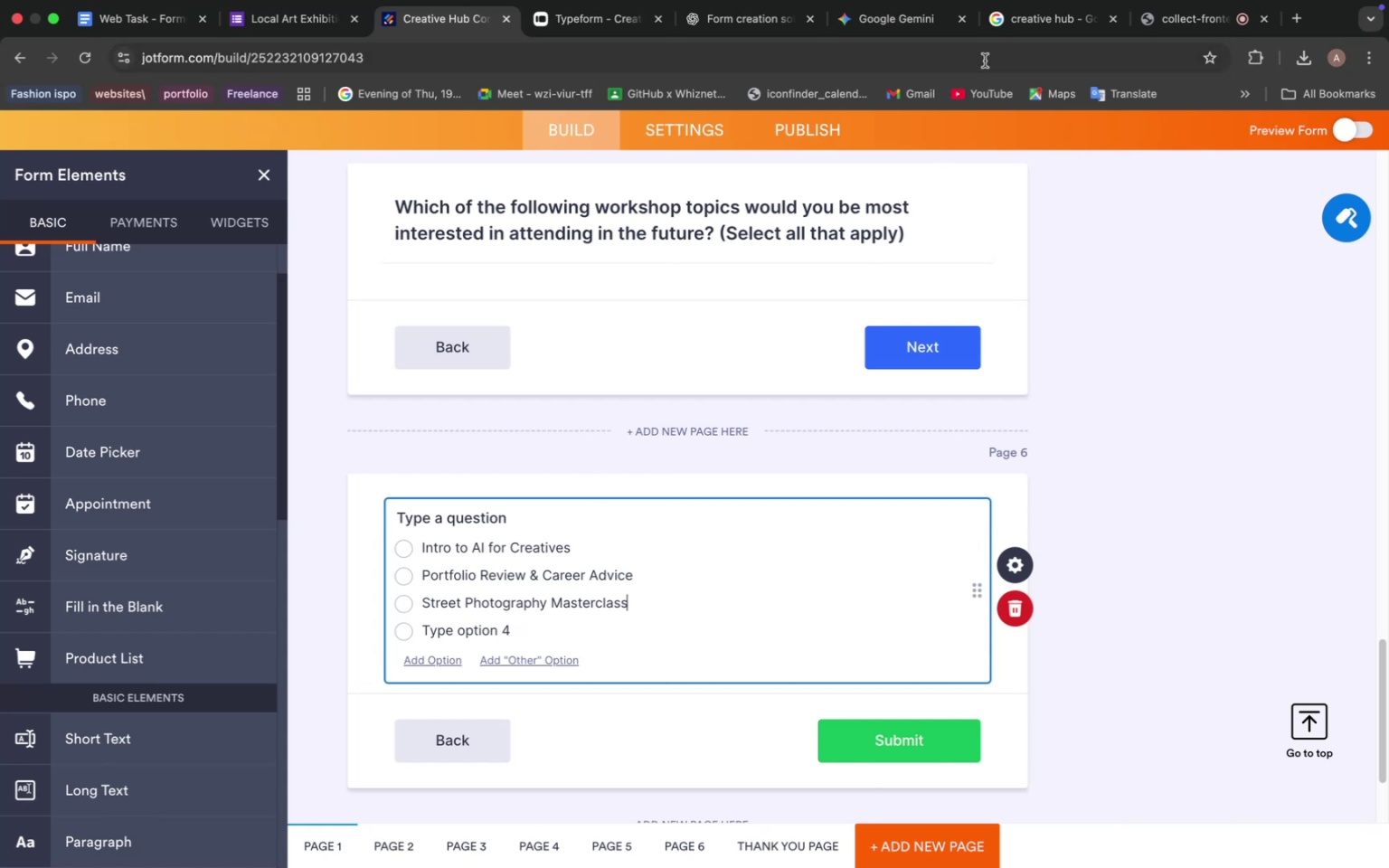 
left_click([884, 27])
 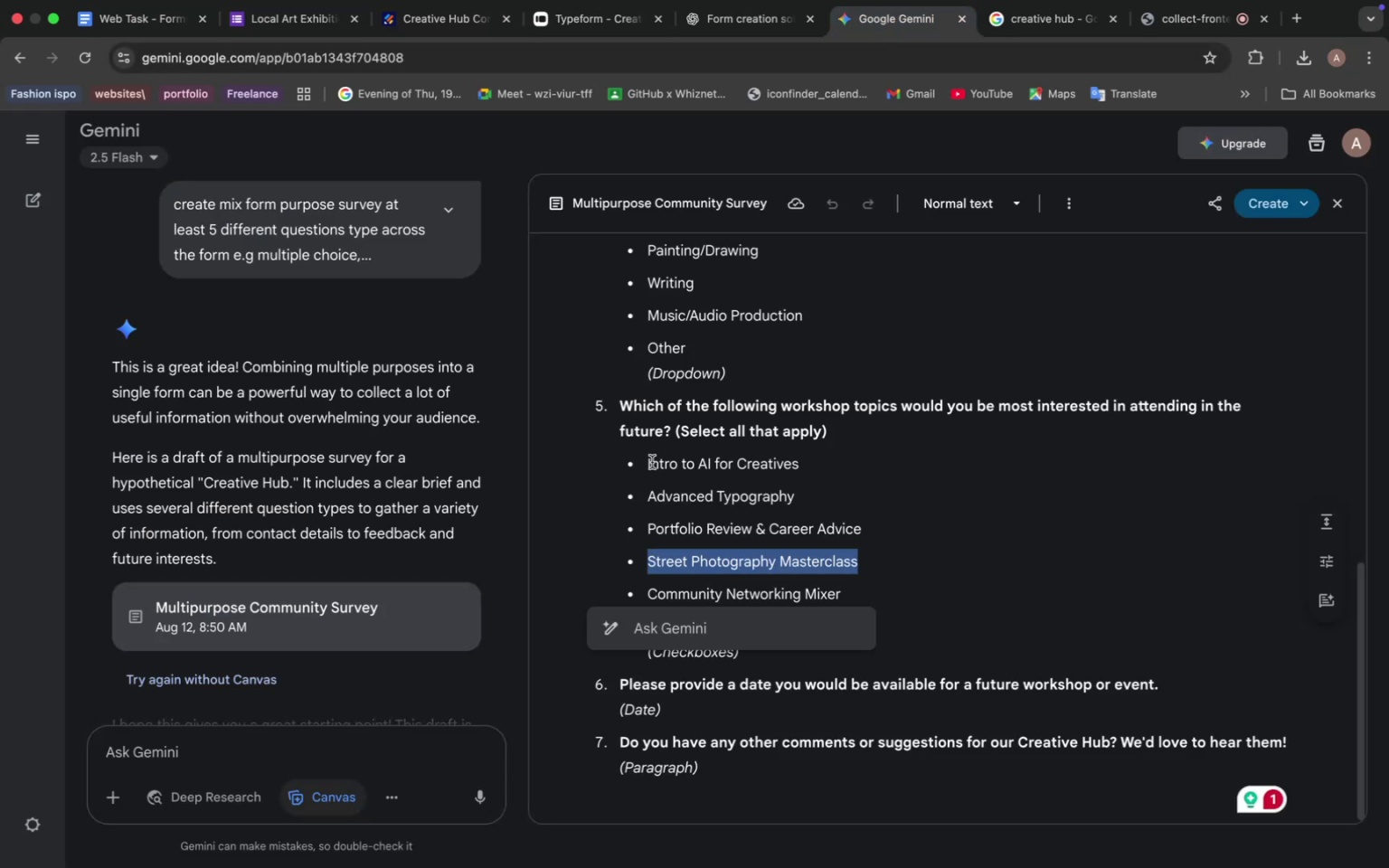 
left_click([675, 541])
 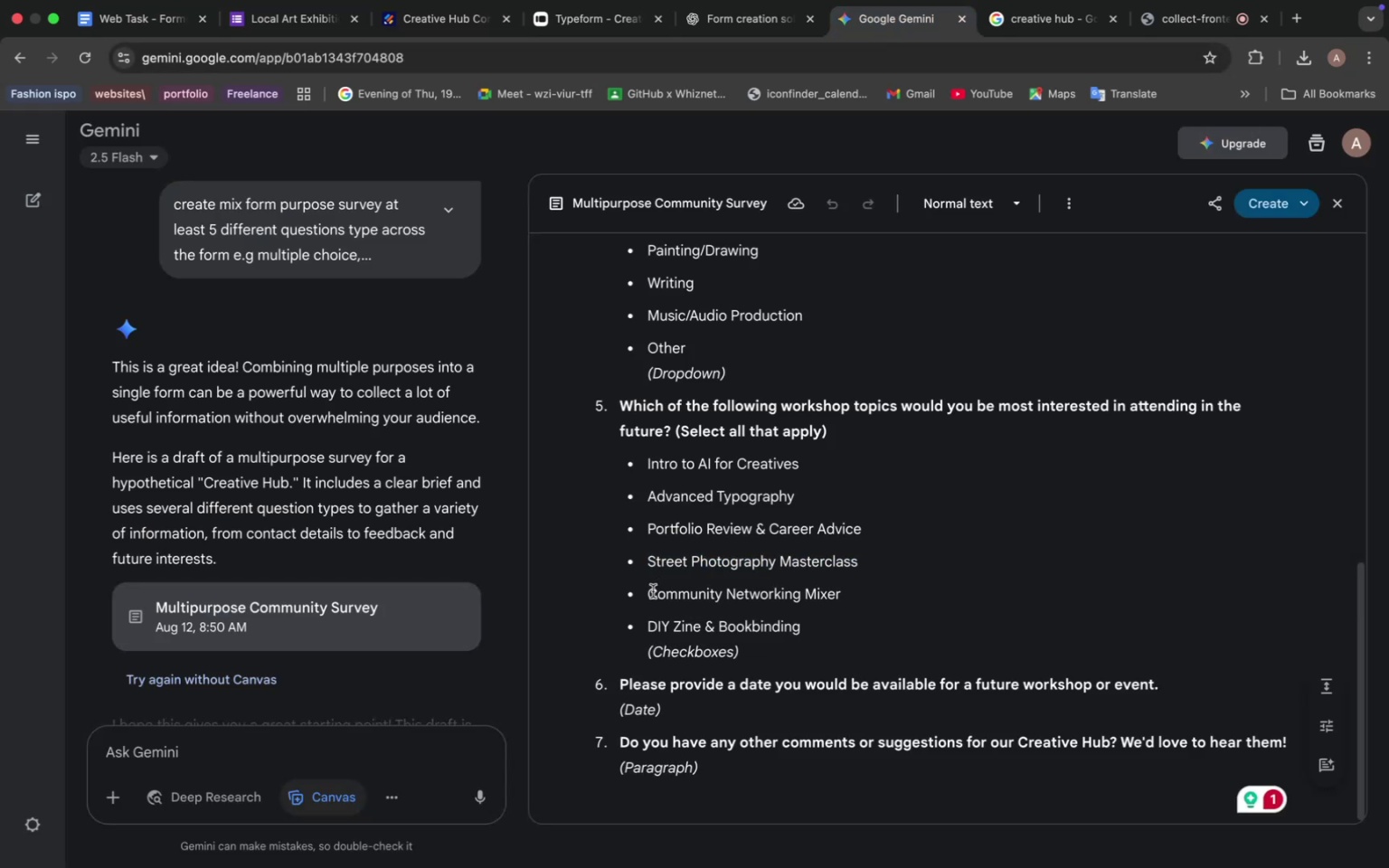 
left_click_drag(start_coordinate=[649, 592], to_coordinate=[849, 592])
 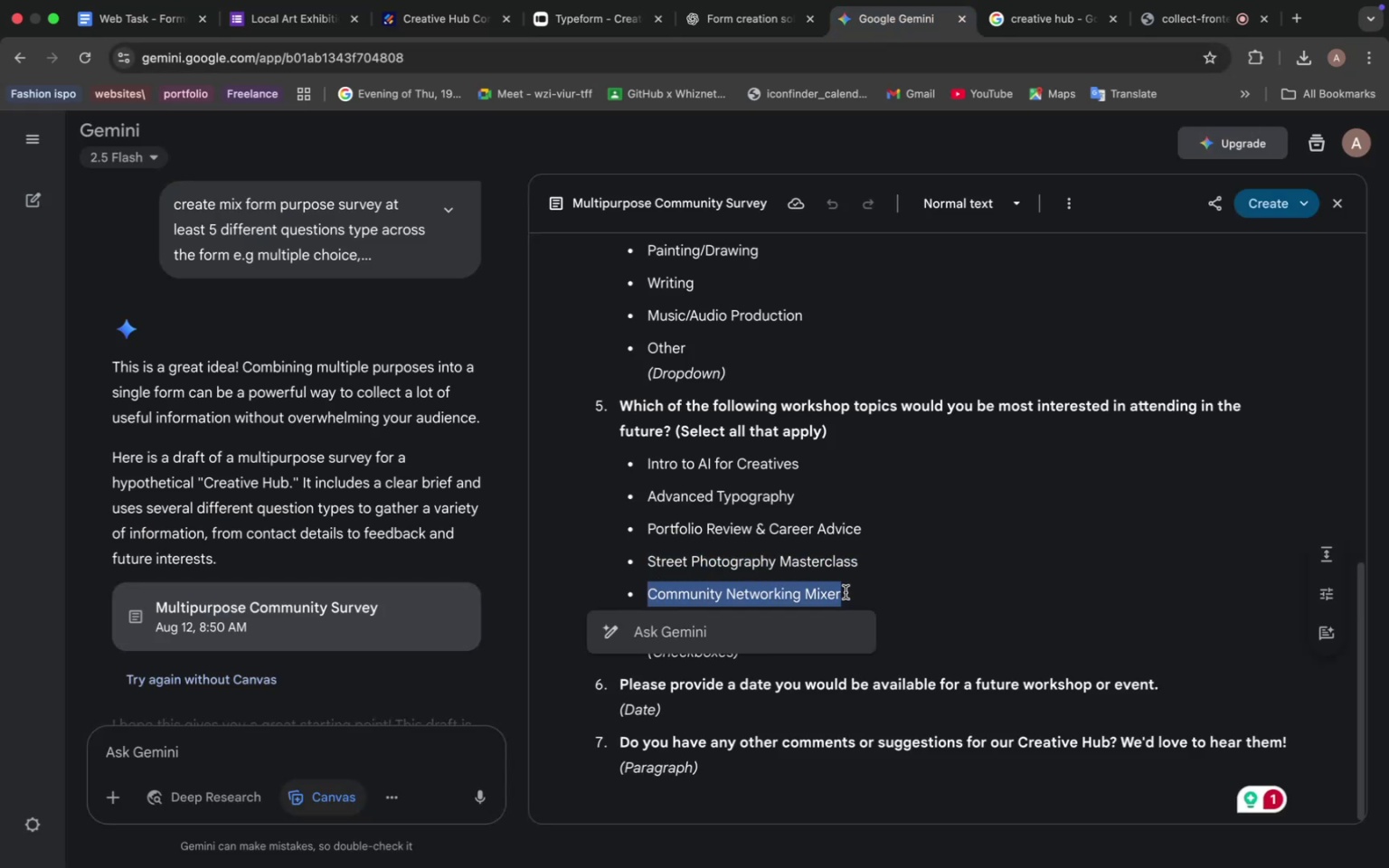 
key(Meta+C)
 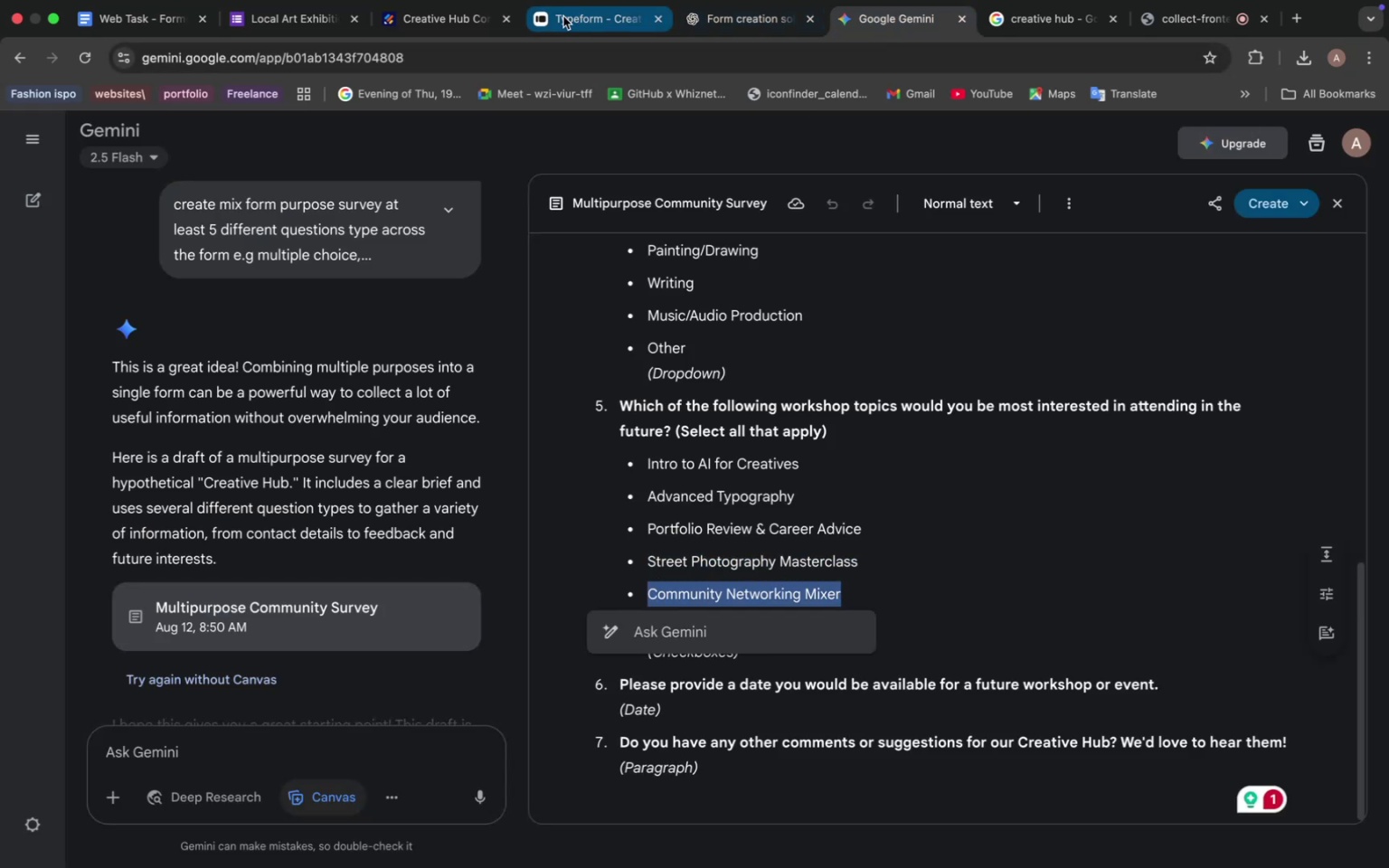 
left_click([466, 14])
 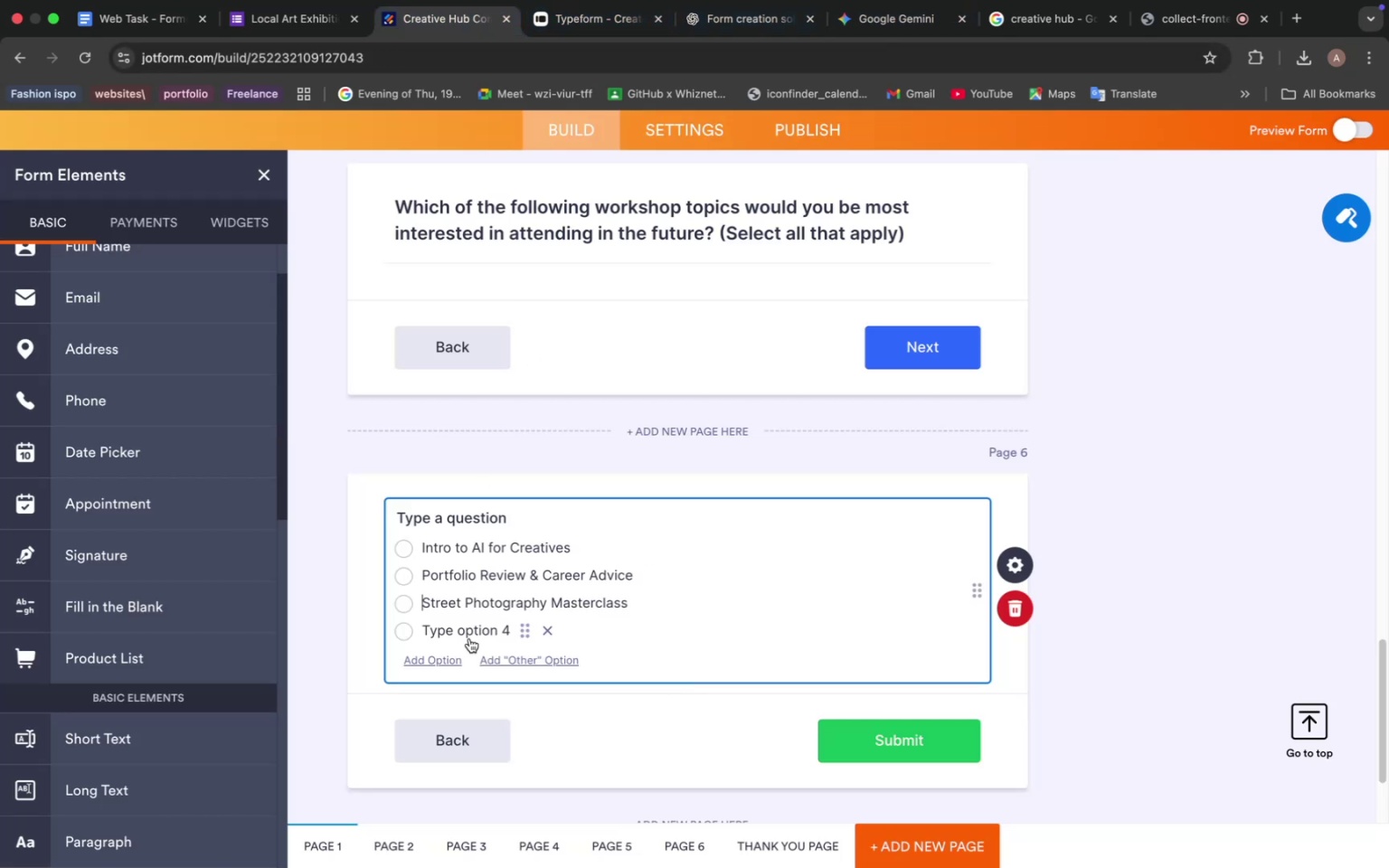 
double_click([467, 627])
 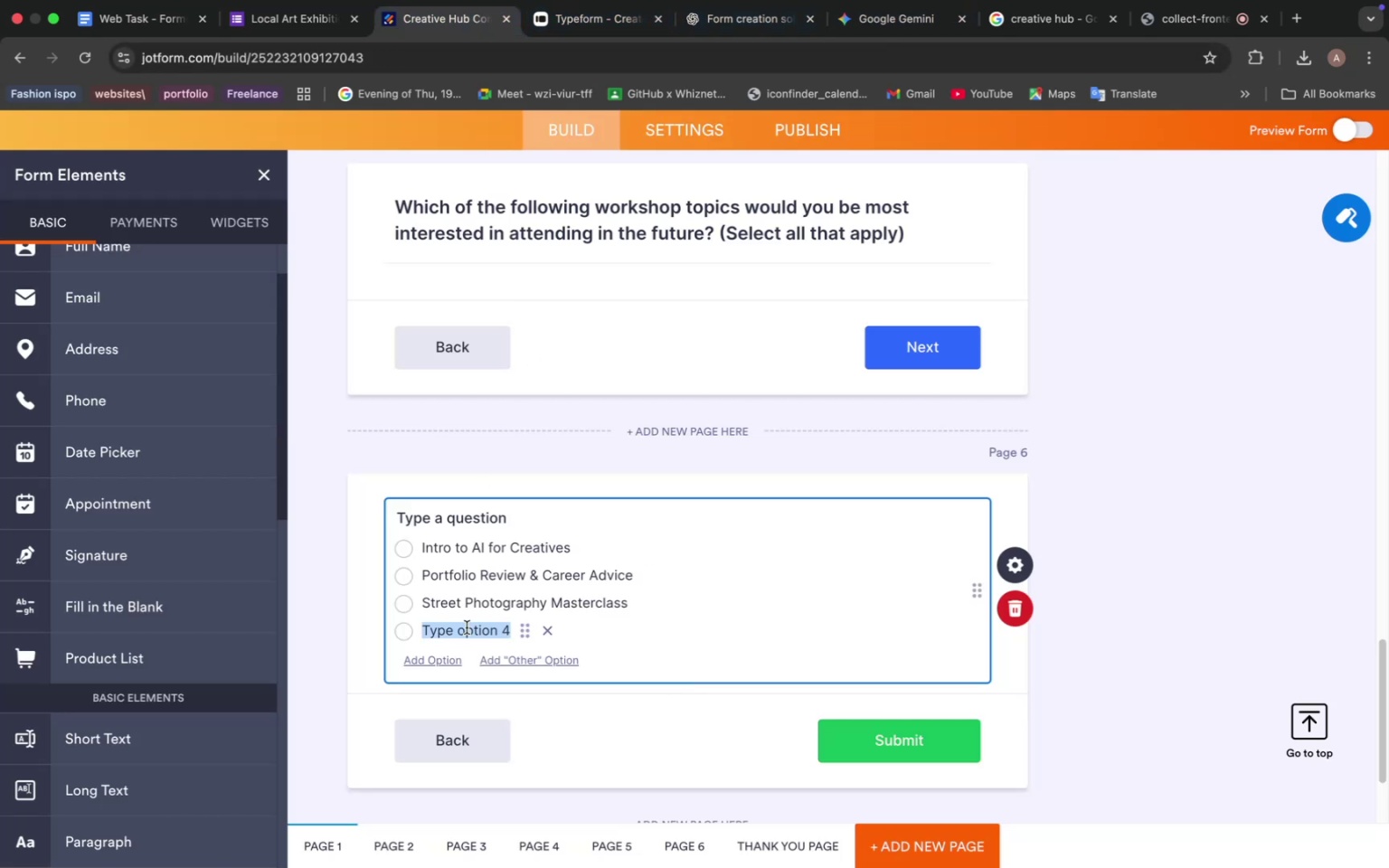 
key(Meta+V)
 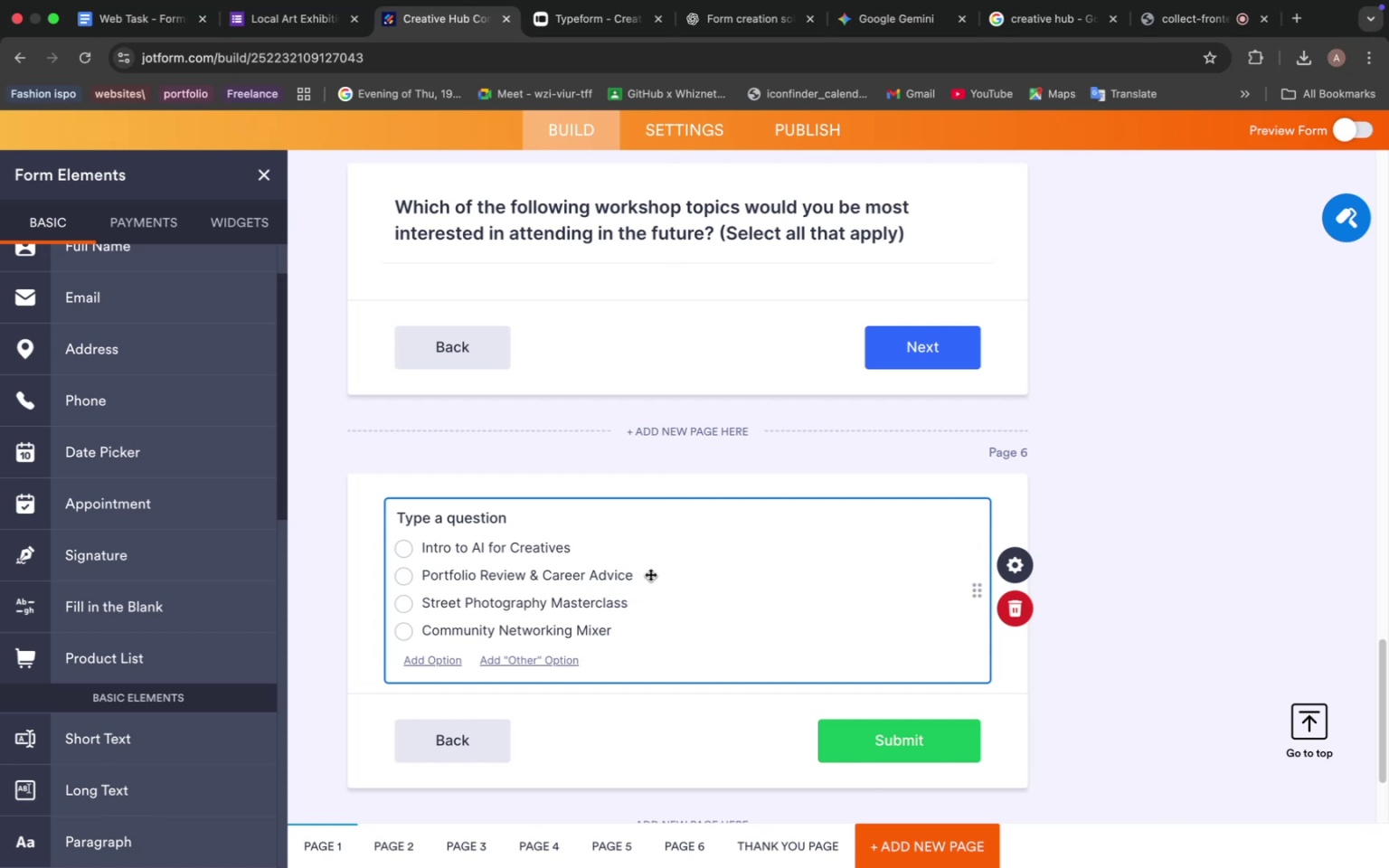 
left_click([652, 546])
 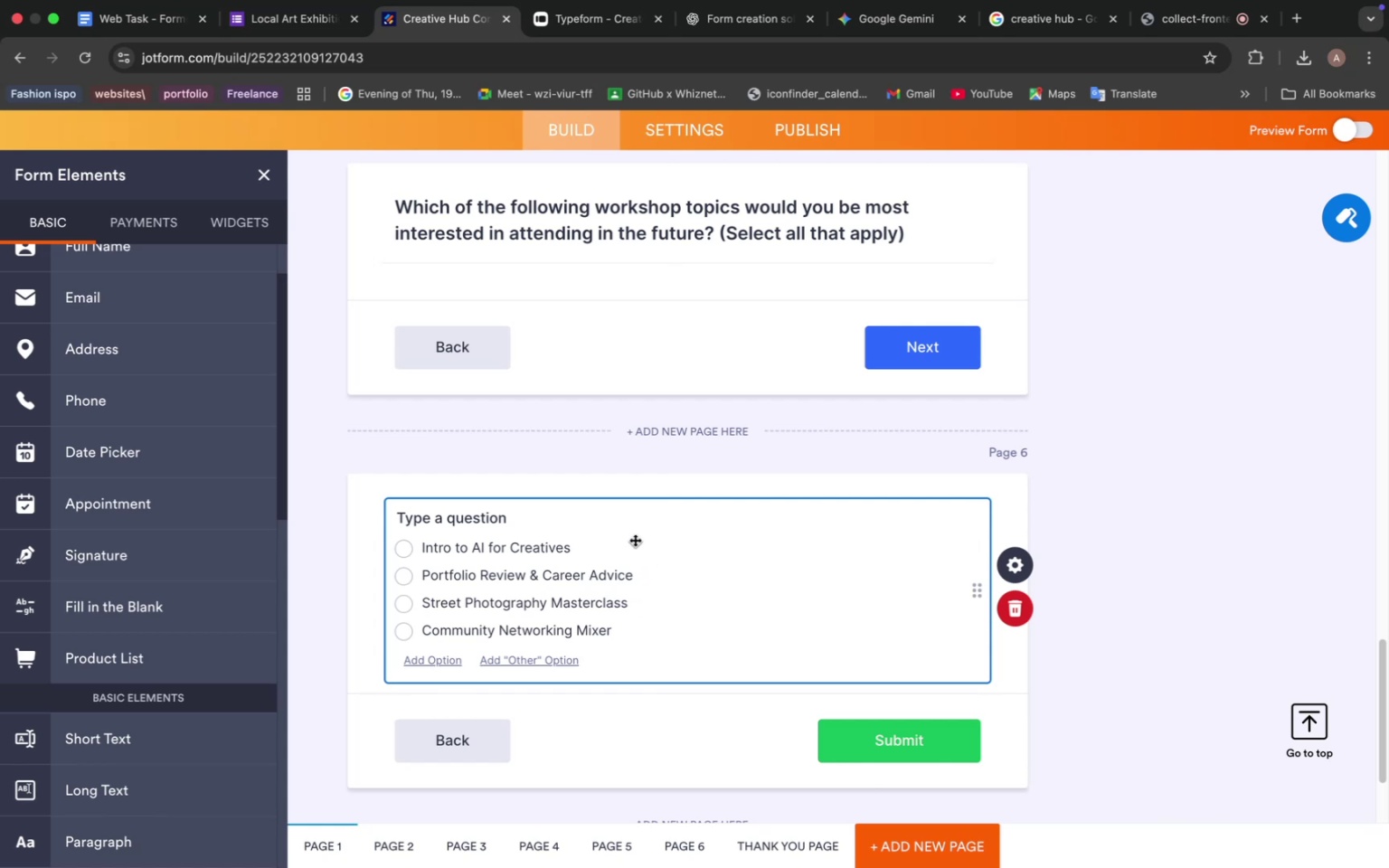 
scroll: coordinate [566, 547], scroll_direction: down, amount: 11.0
 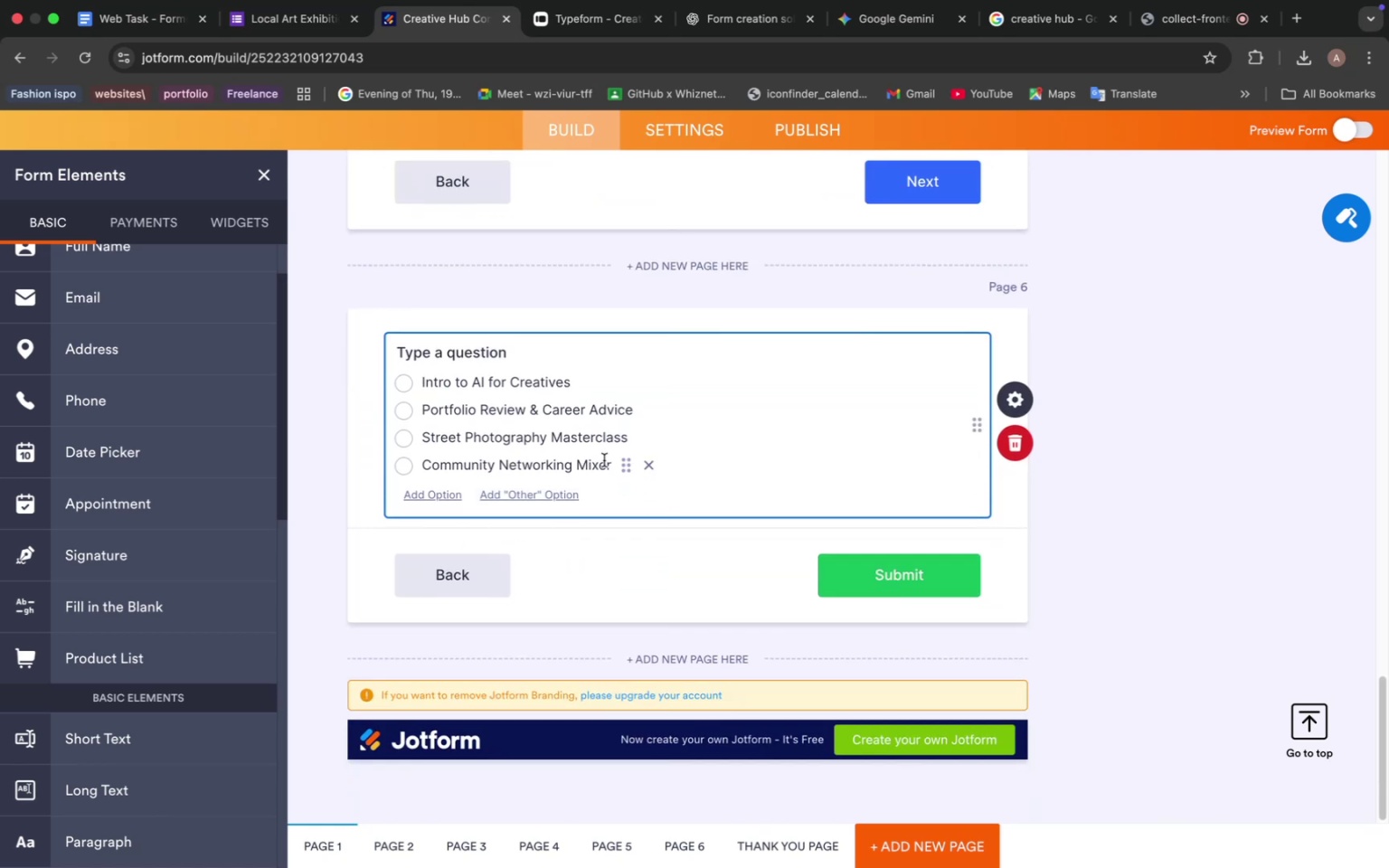 
scroll: coordinate [632, 488], scroll_direction: up, amount: 14.0
 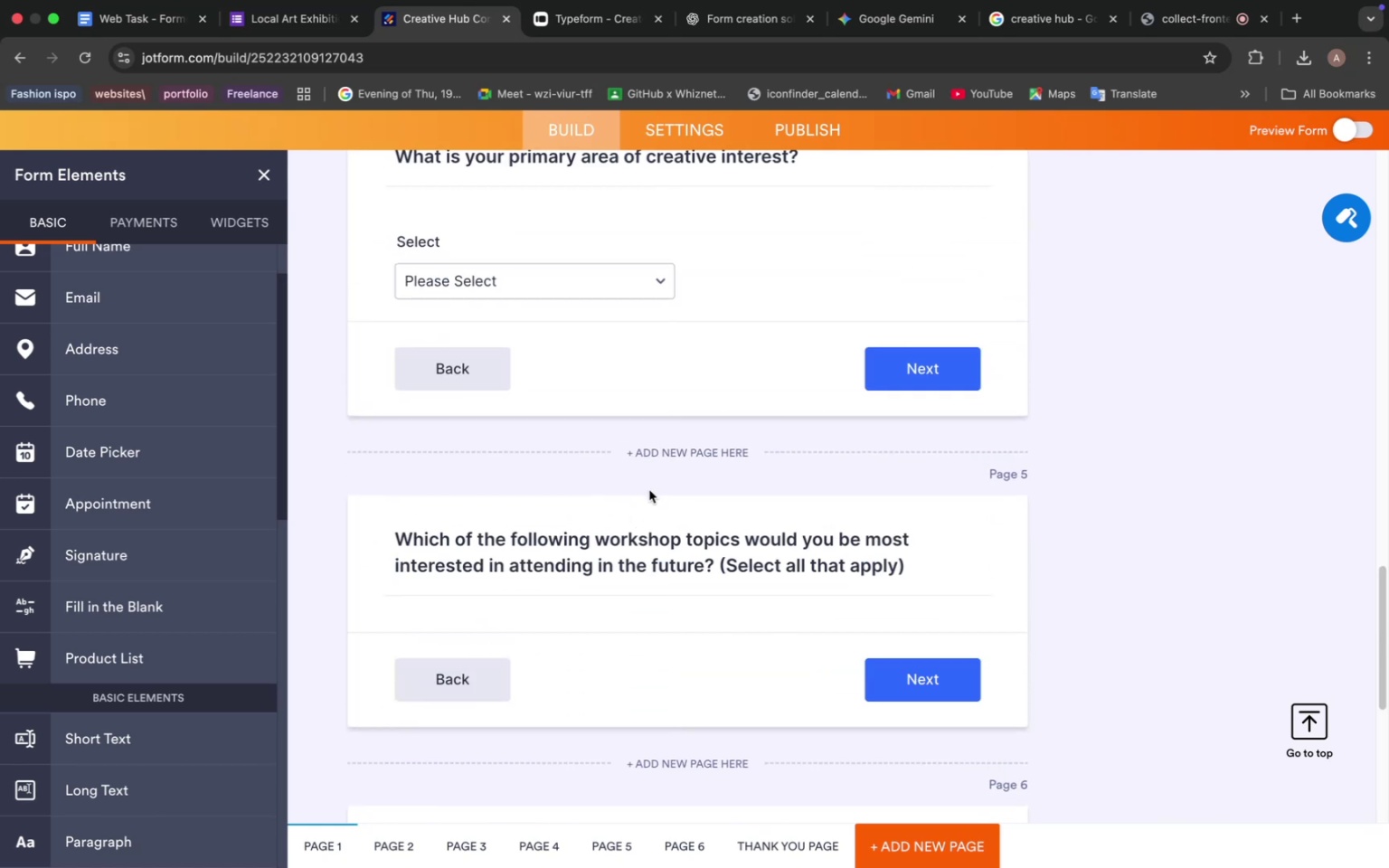 
scroll: coordinate [649, 490], scroll_direction: down, amount: 9.0
 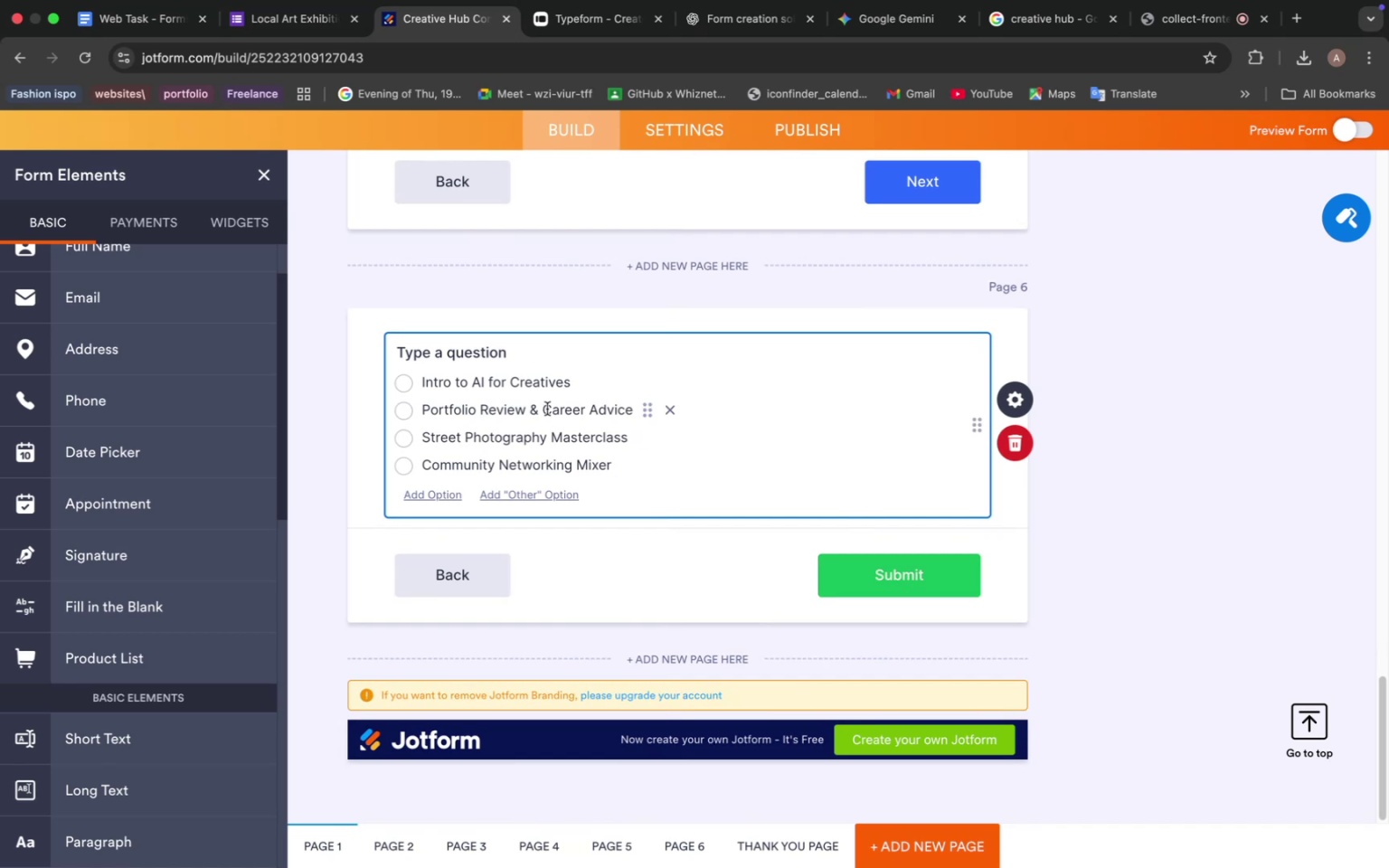 
left_click([483, 354])
 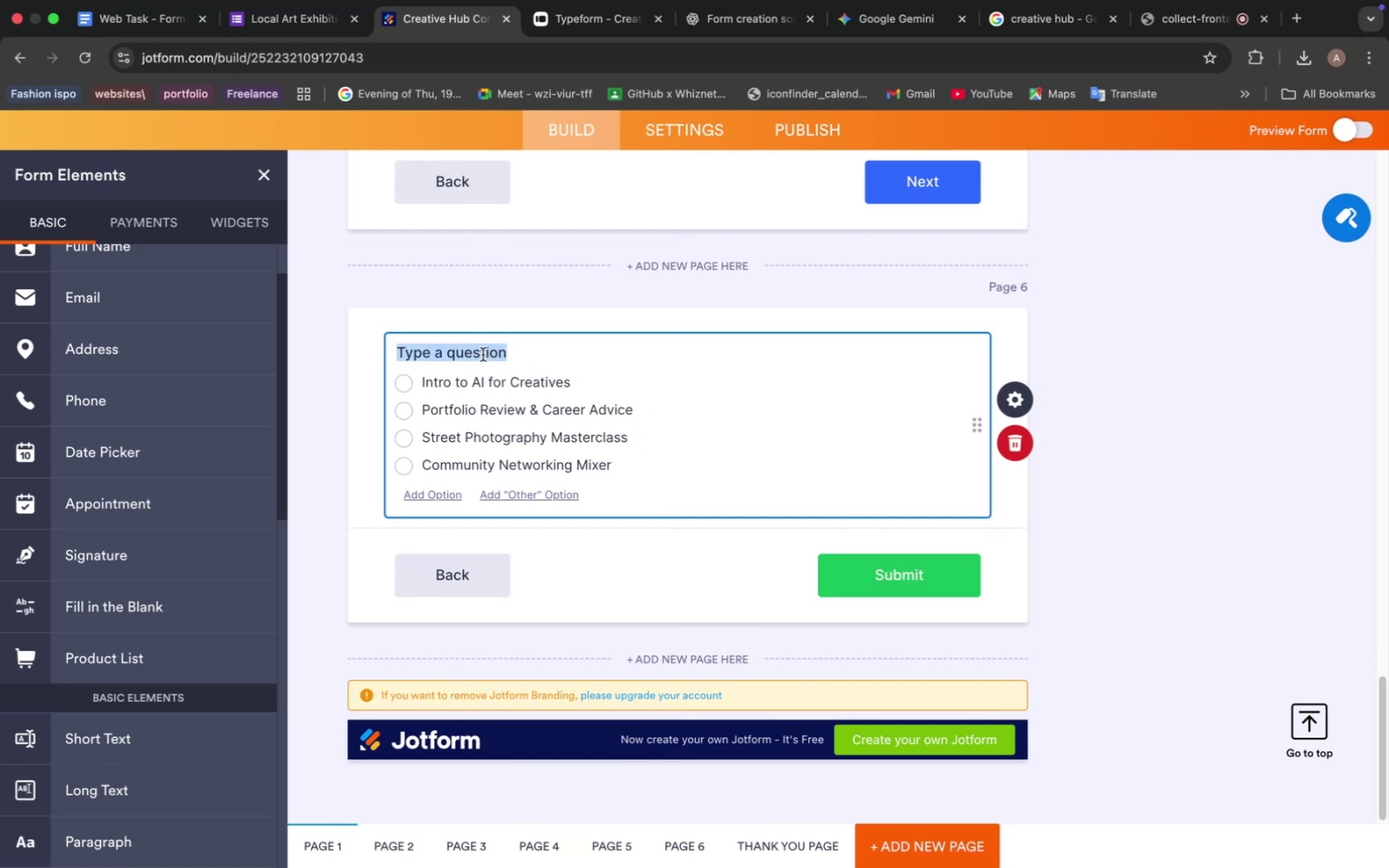 
key(CapsLock)
 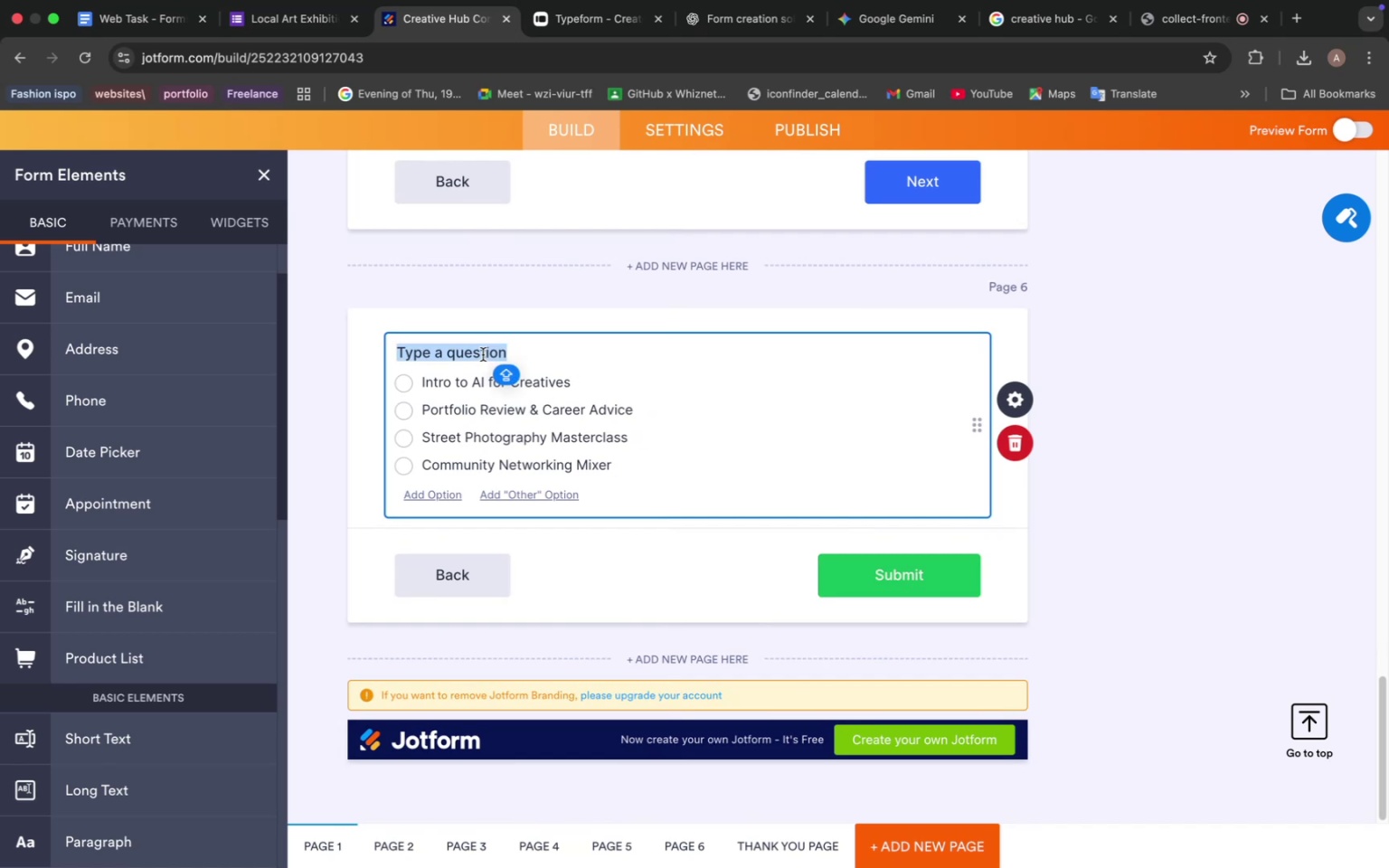 
key(C)
 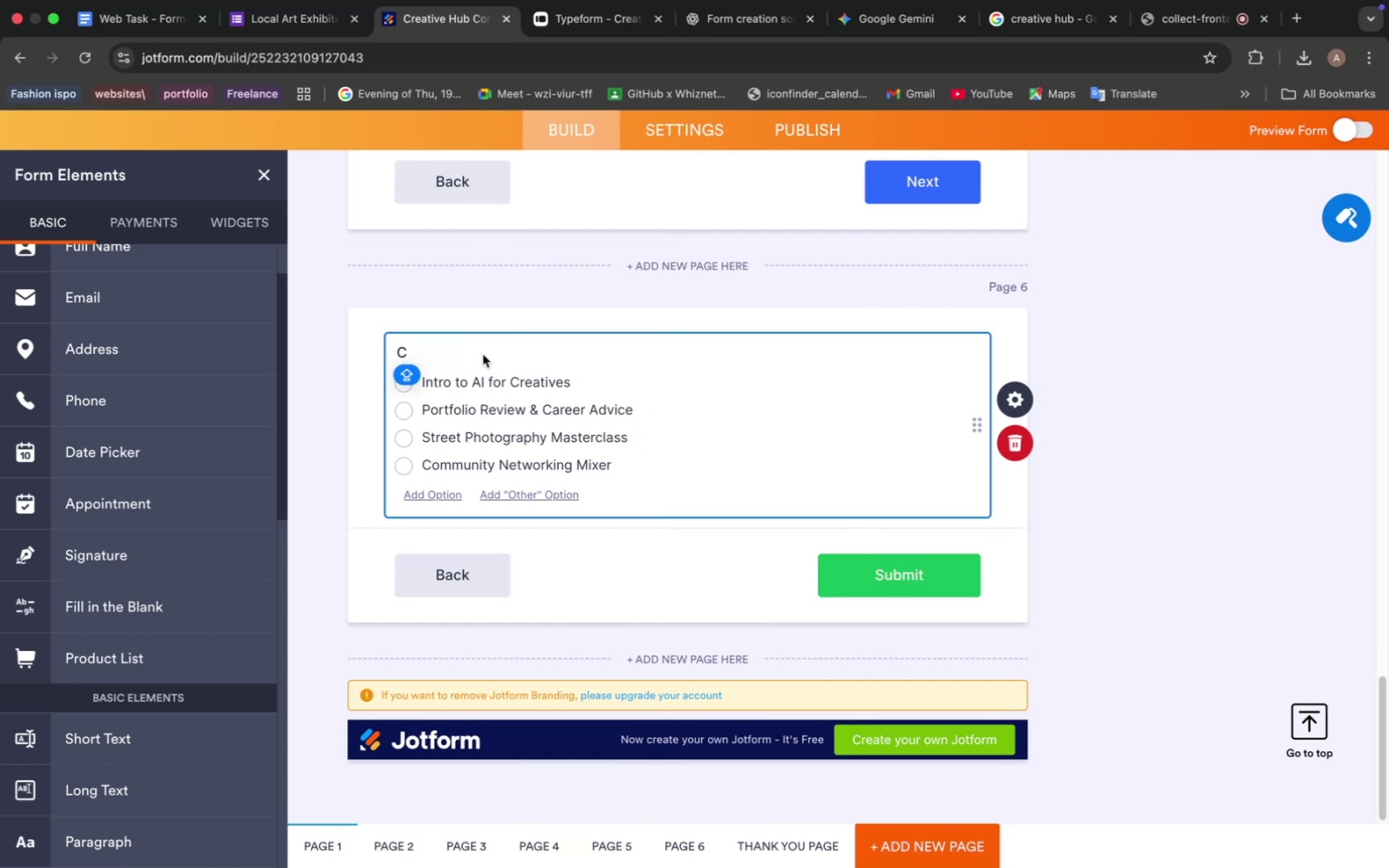 
key(CapsLock)
 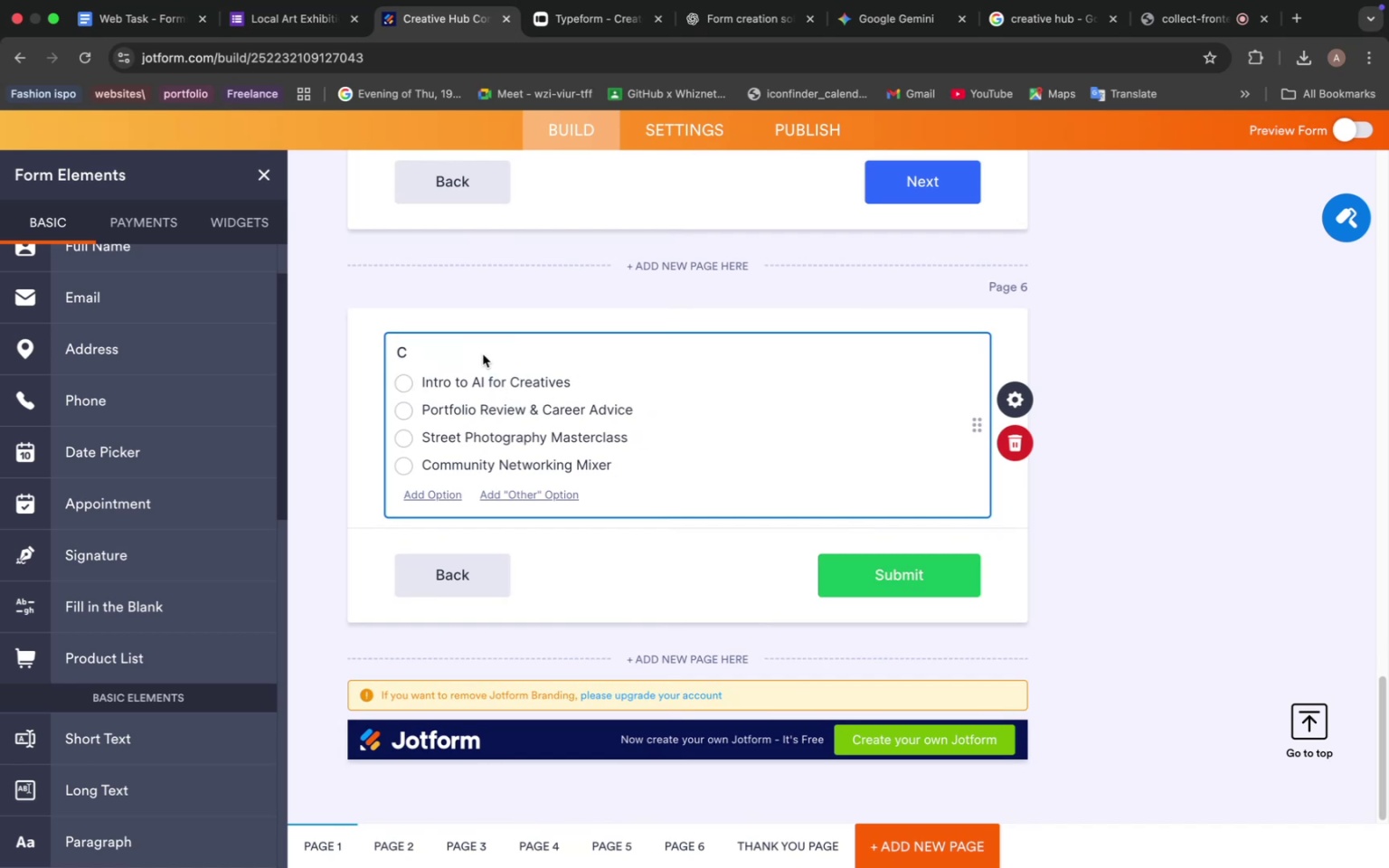 
type(hoose )
 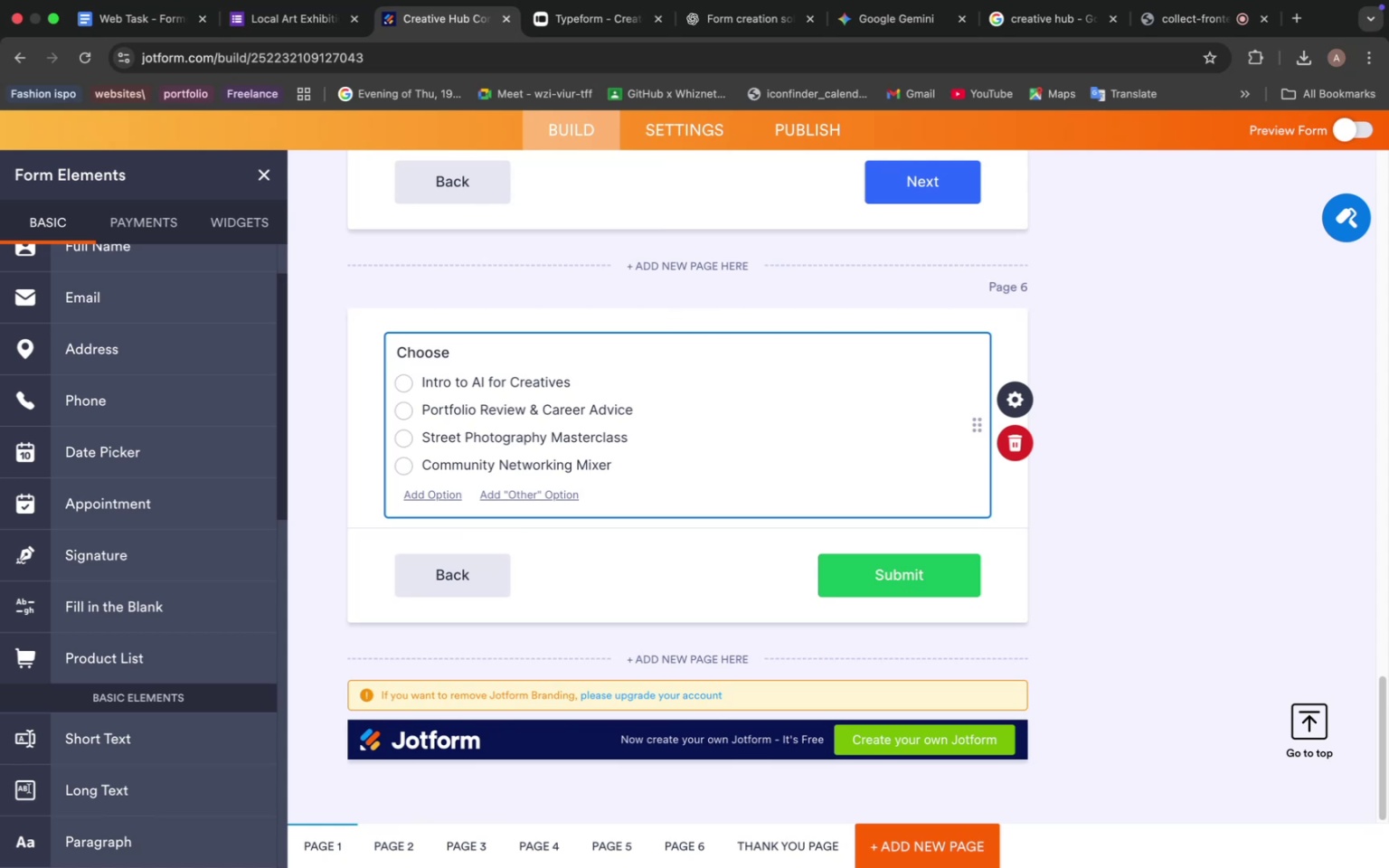 
type(the best)
key(Backspace)
key(Backspace)
key(Backspace)
key(Backspace)
key(Backspace)
key(Backspace)
type(at best describe you.)
 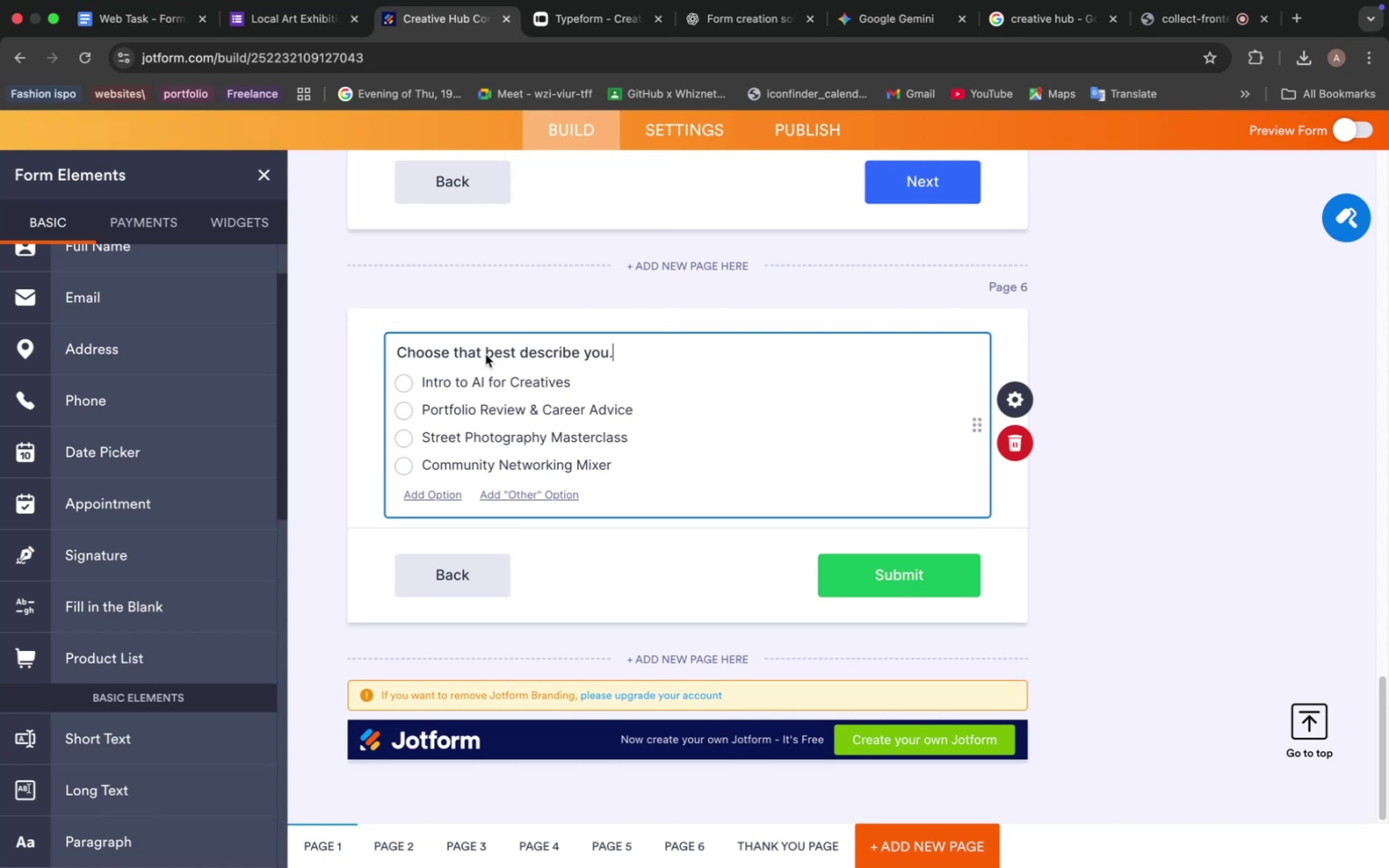 
scroll: coordinate [659, 436], scroll_direction: up, amount: 85.0
 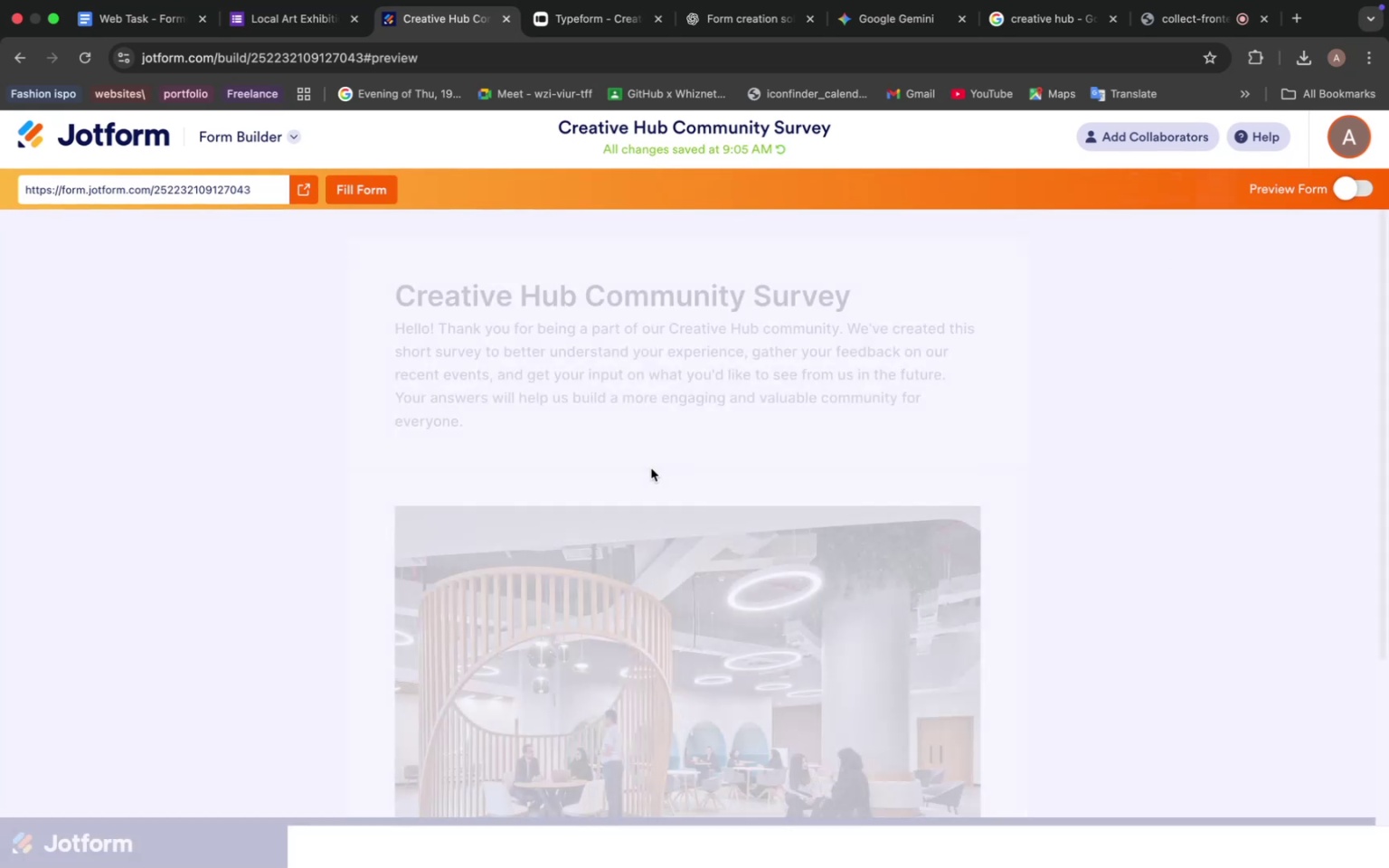 
wait(6.2)
 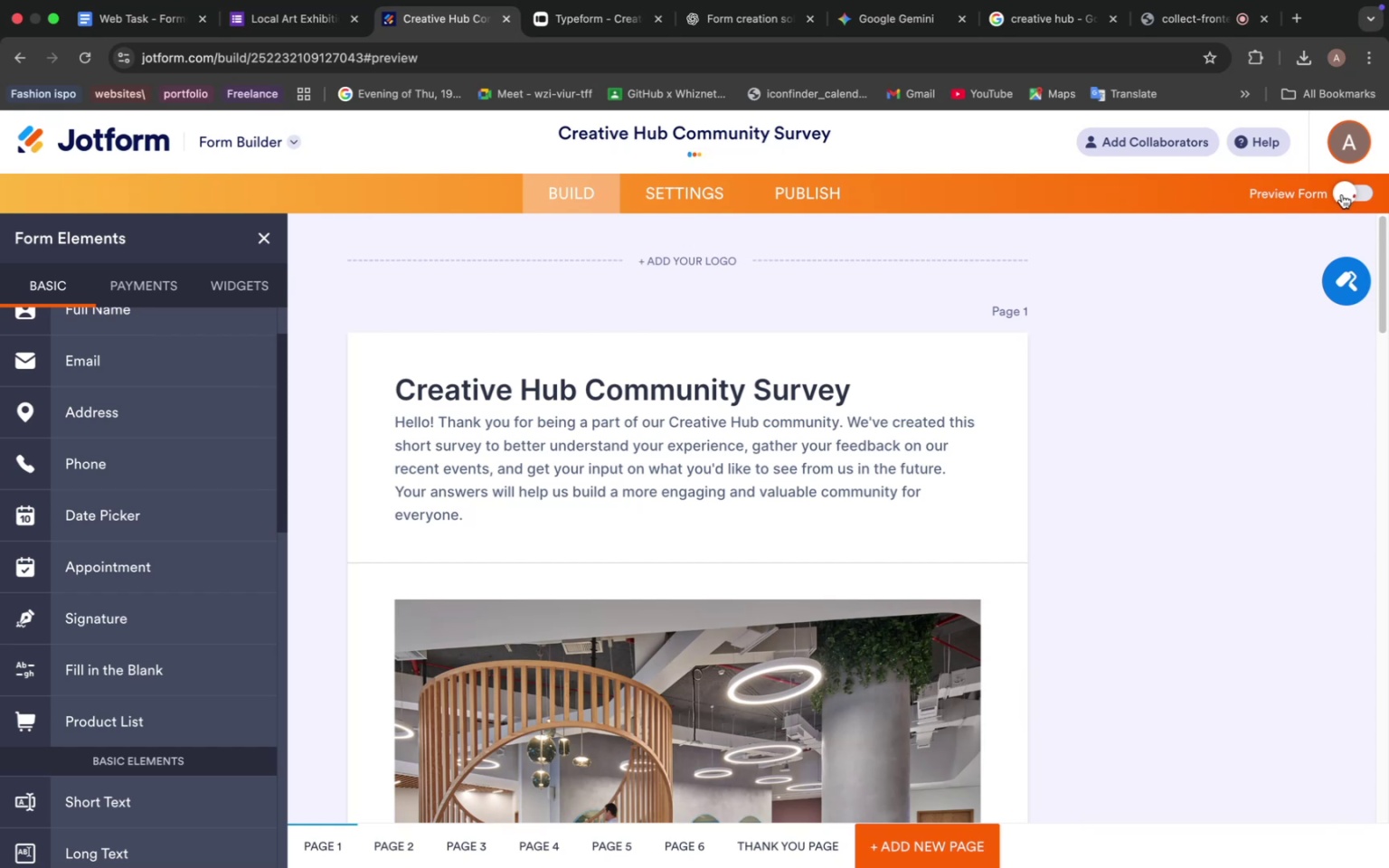 
scroll: coordinate [602, 445], scroll_direction: down, amount: 27.0
 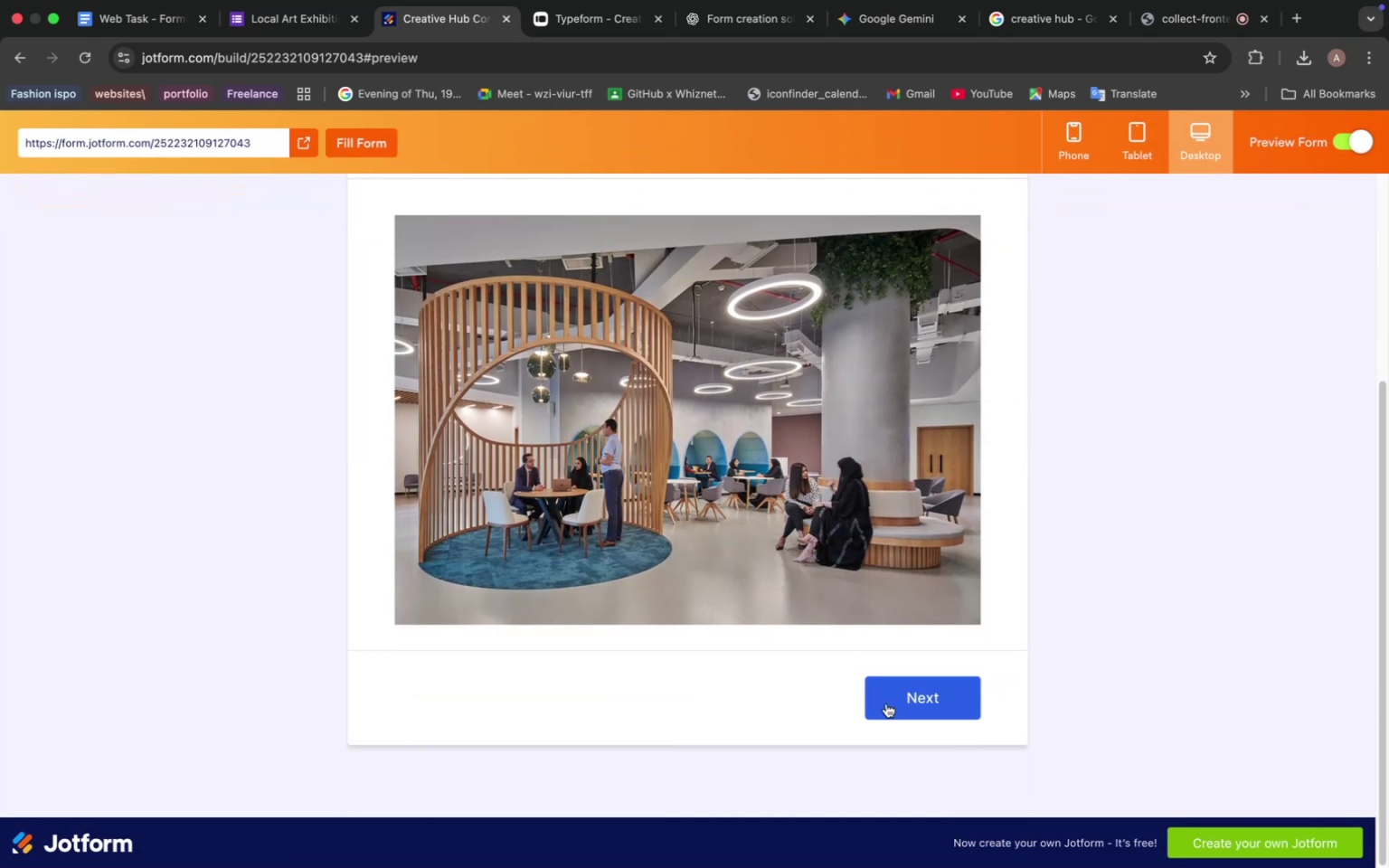 
left_click([895, 698])
 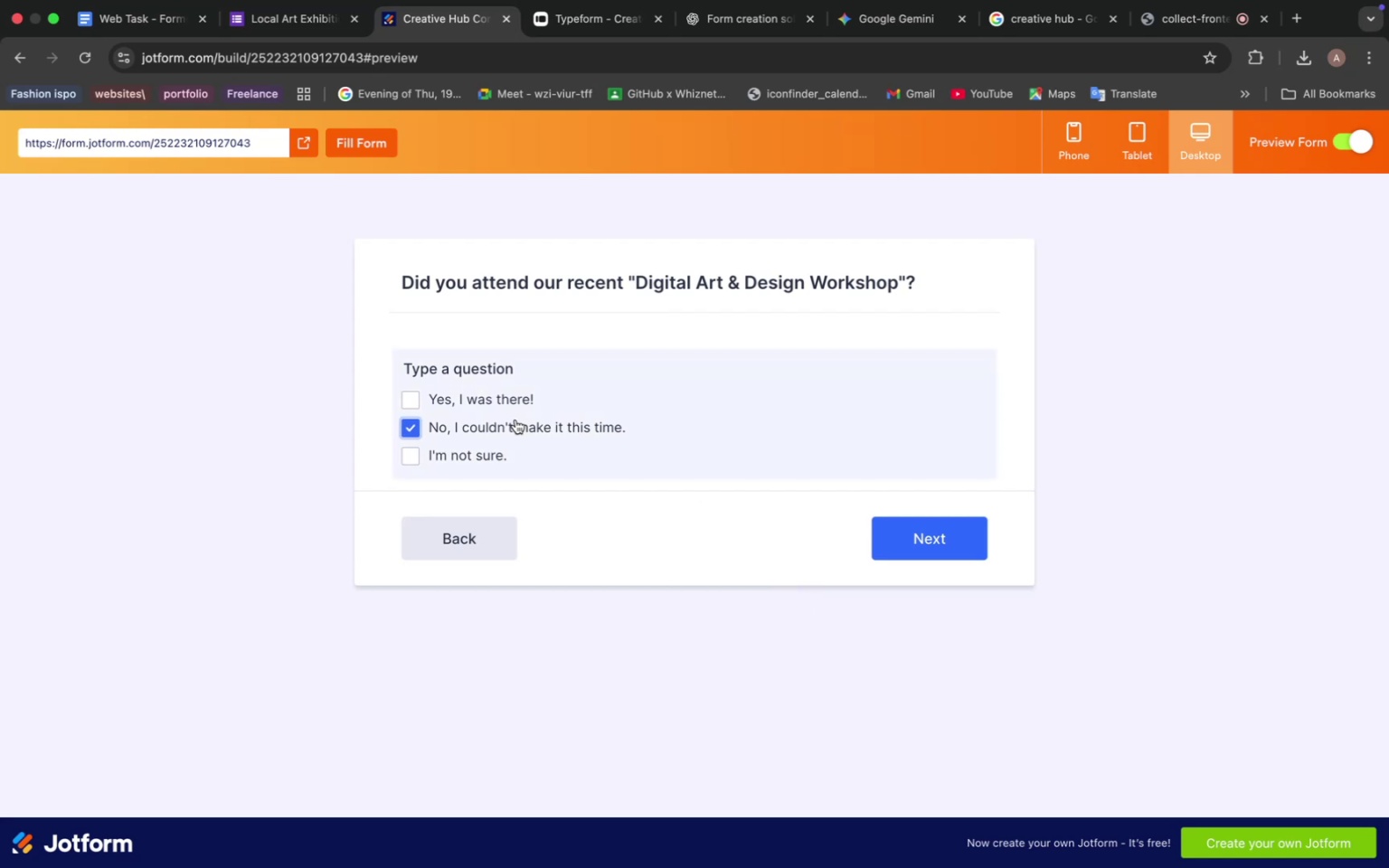 
wait(6.52)
 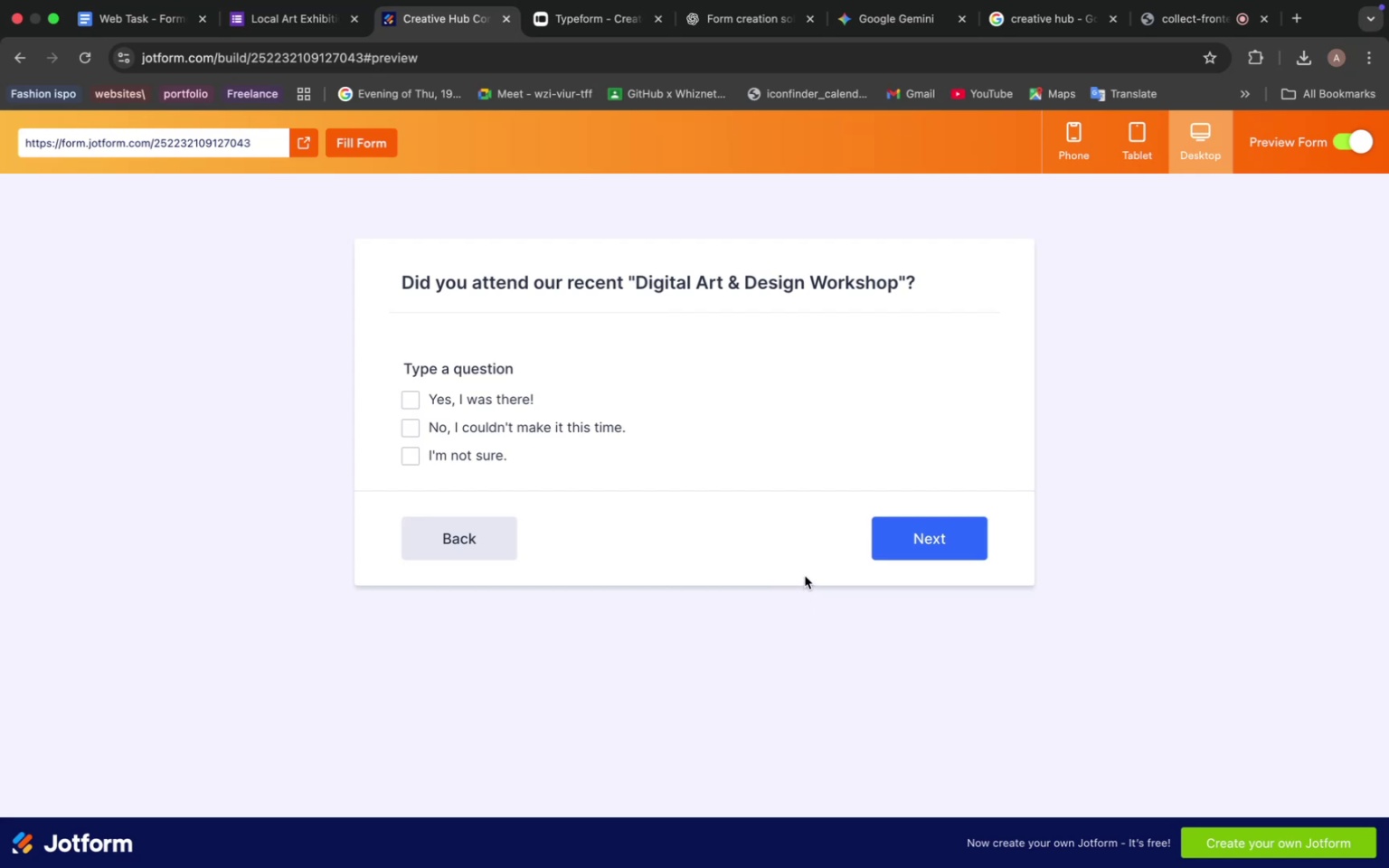 
left_click([941, 535])
 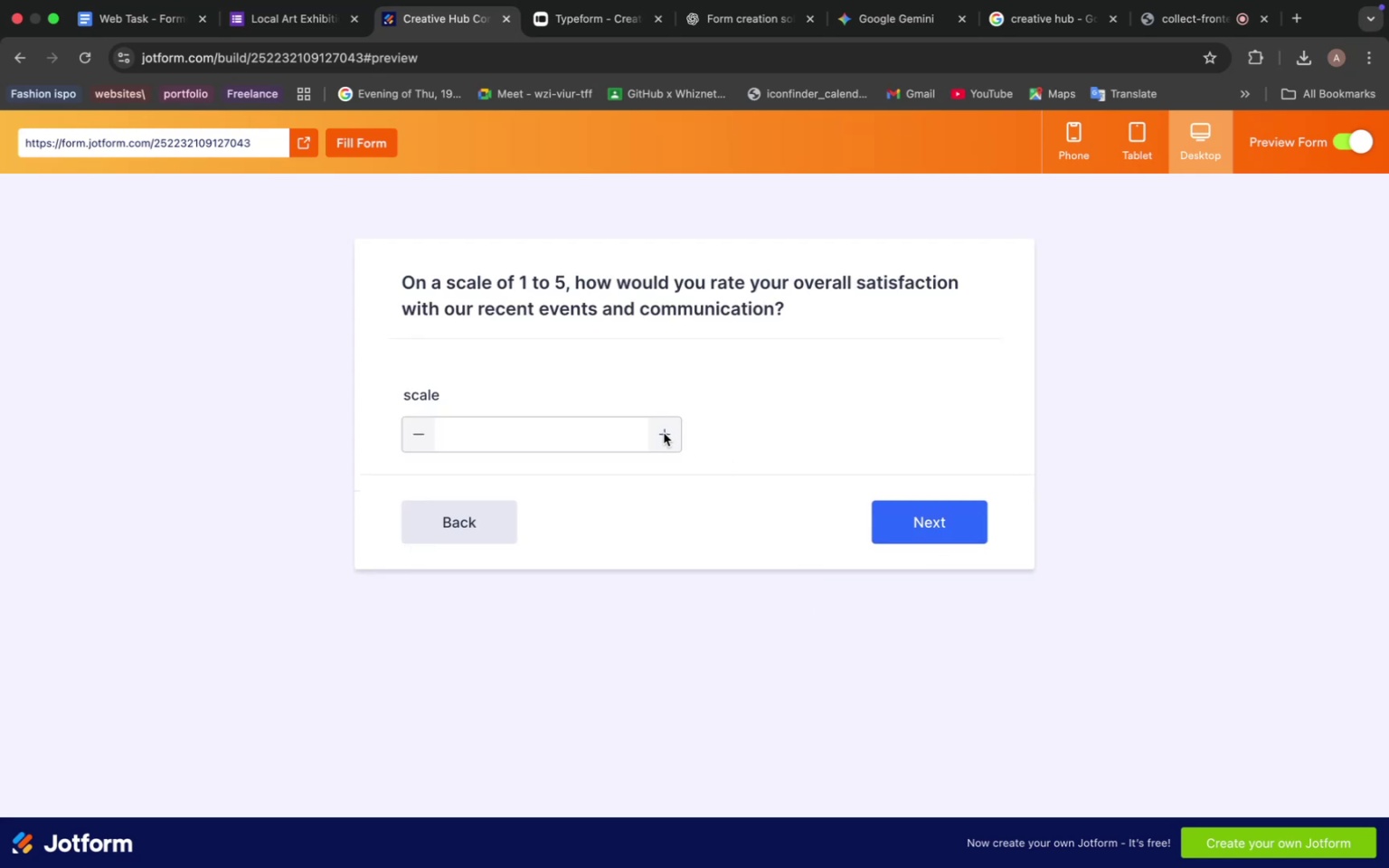 
double_click([664, 433])
 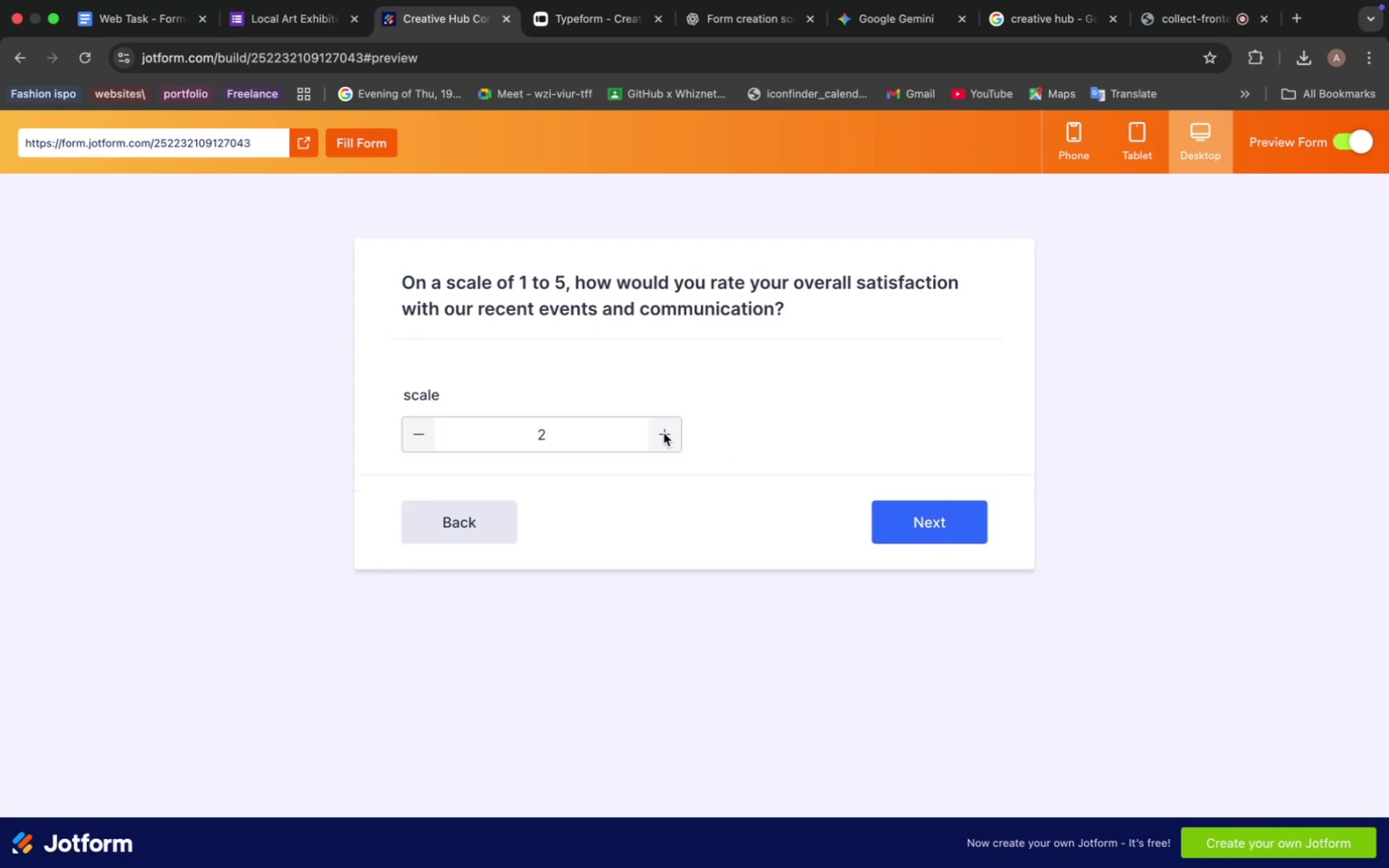 
triple_click([664, 433])
 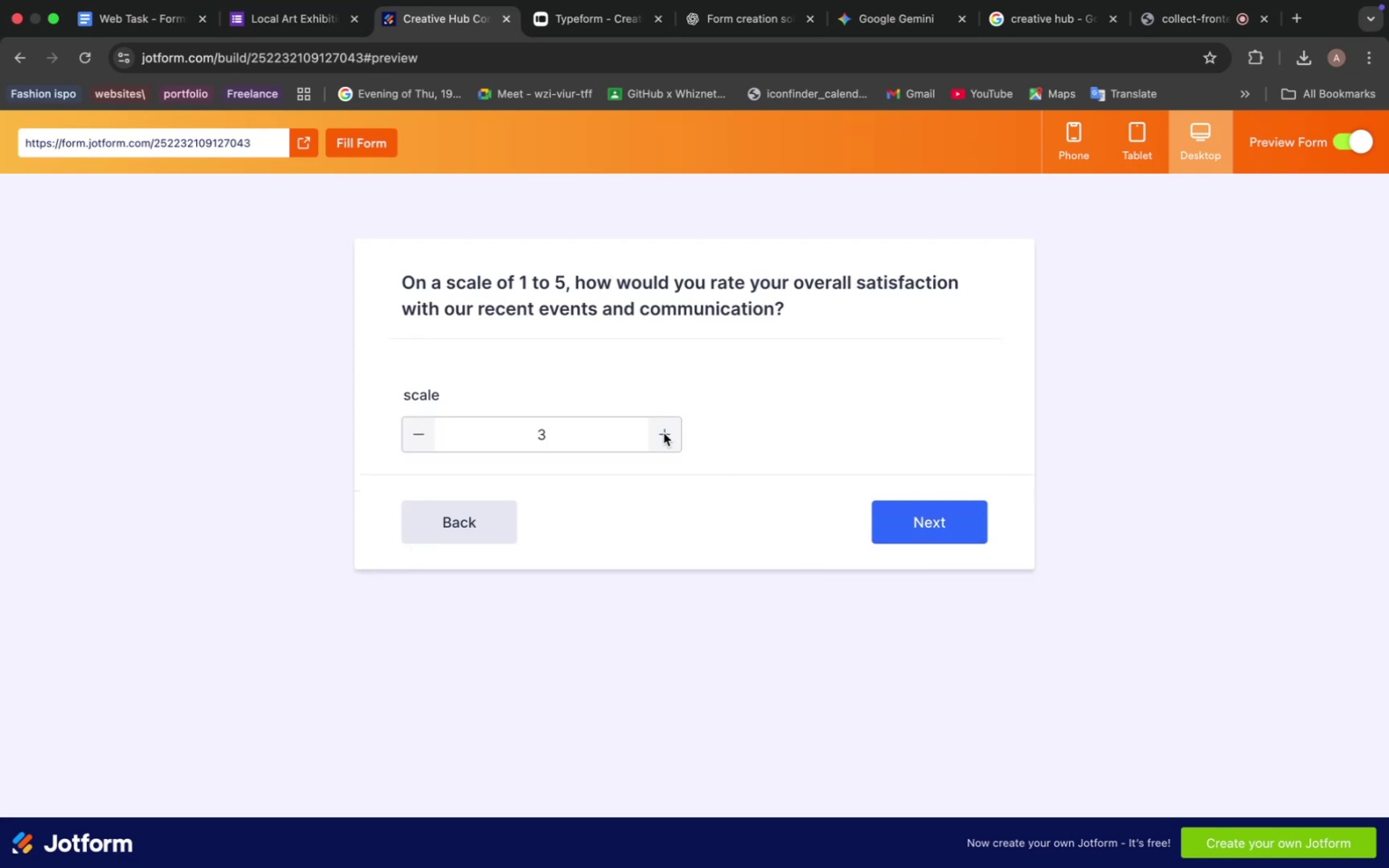 
triple_click([664, 433])
 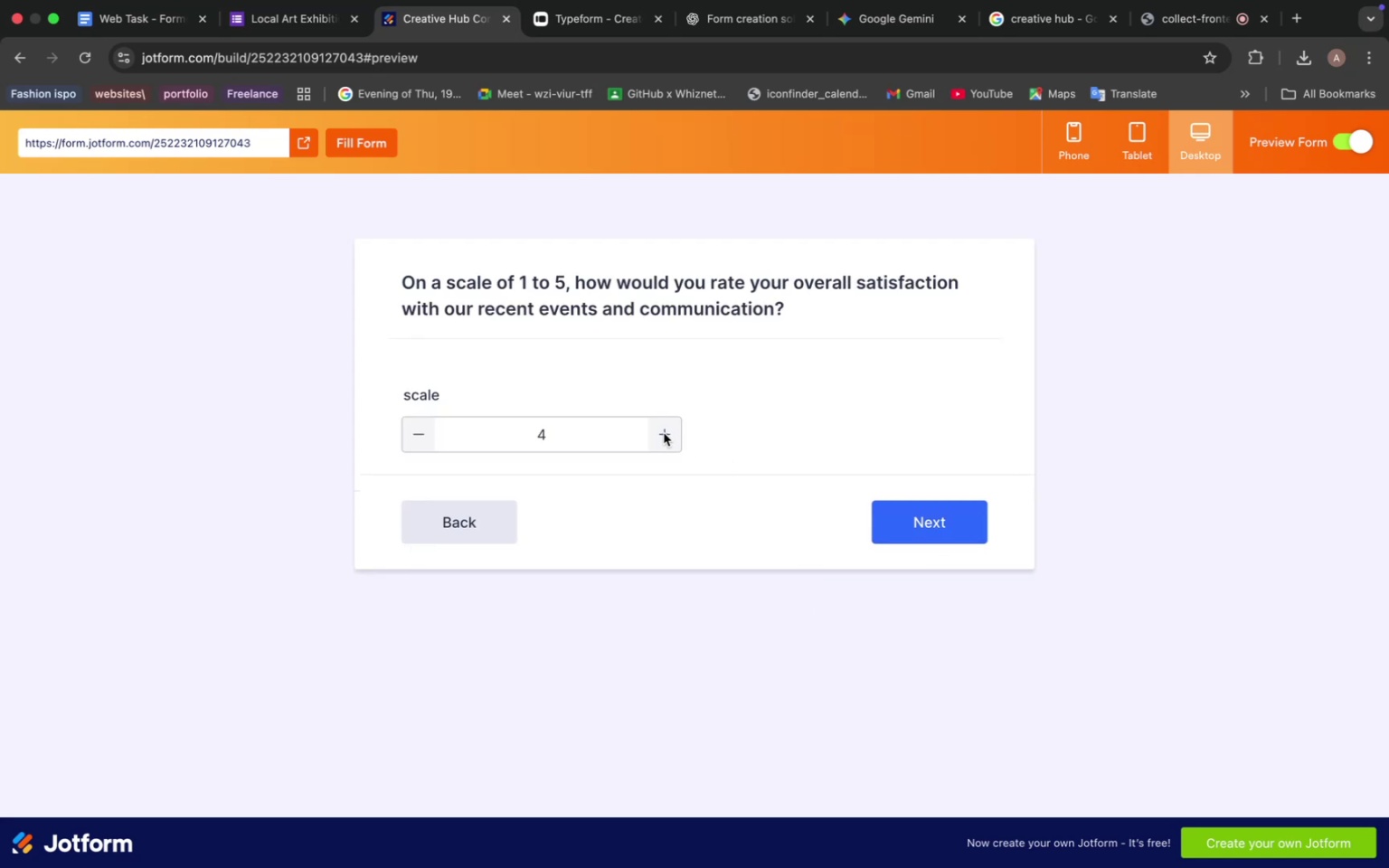 
triple_click([664, 433])
 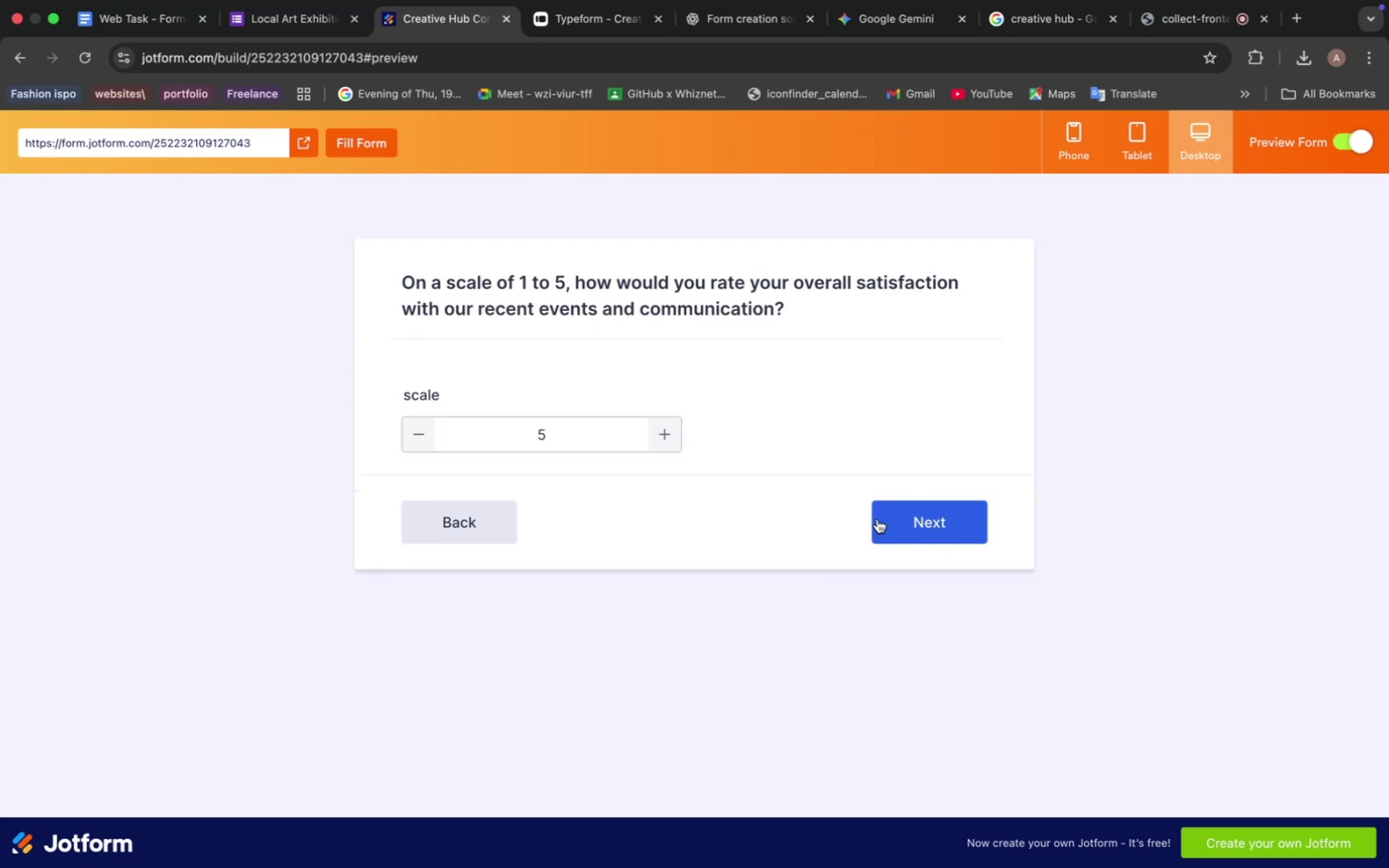 
left_click([905, 519])
 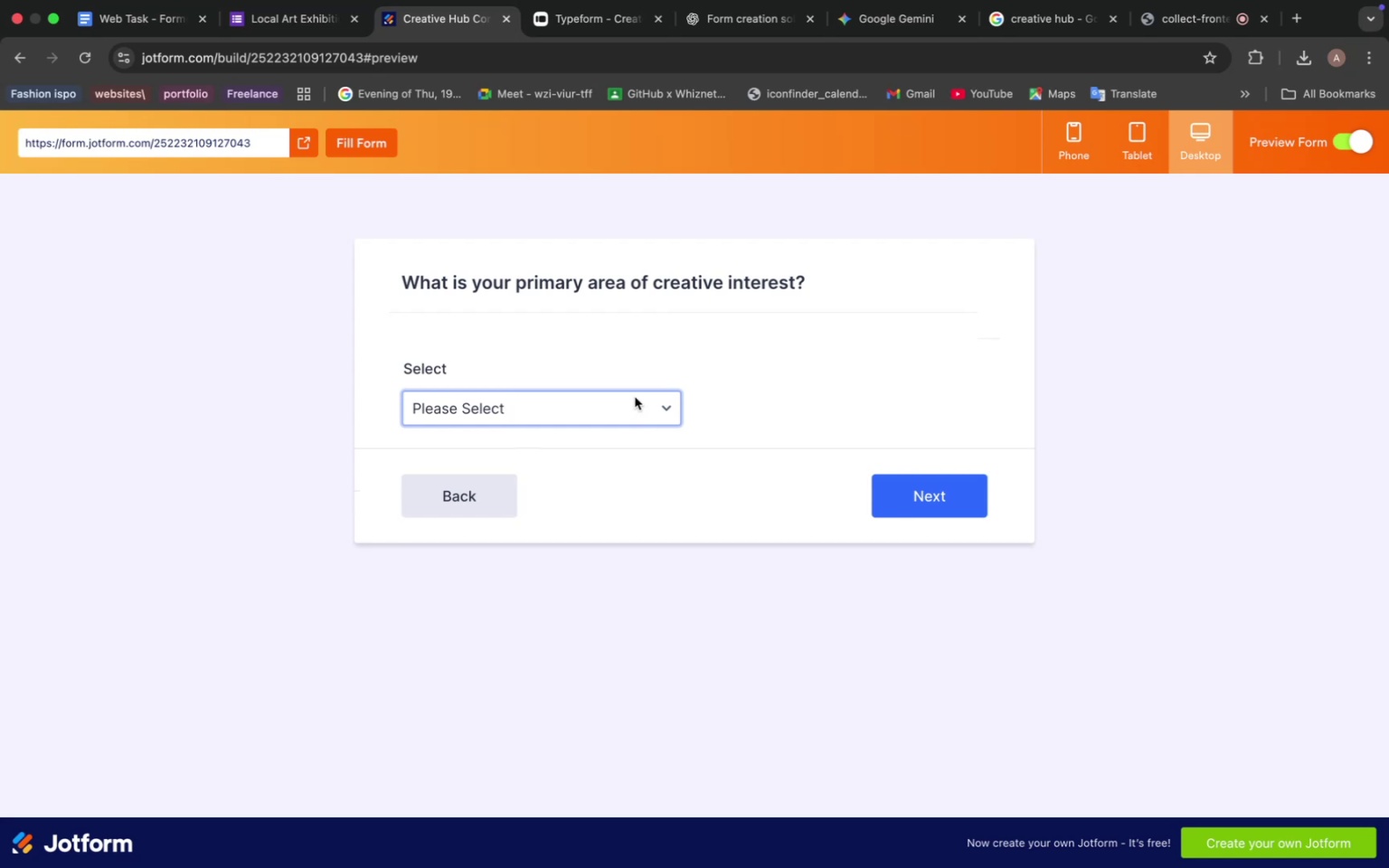 
left_click([661, 403])
 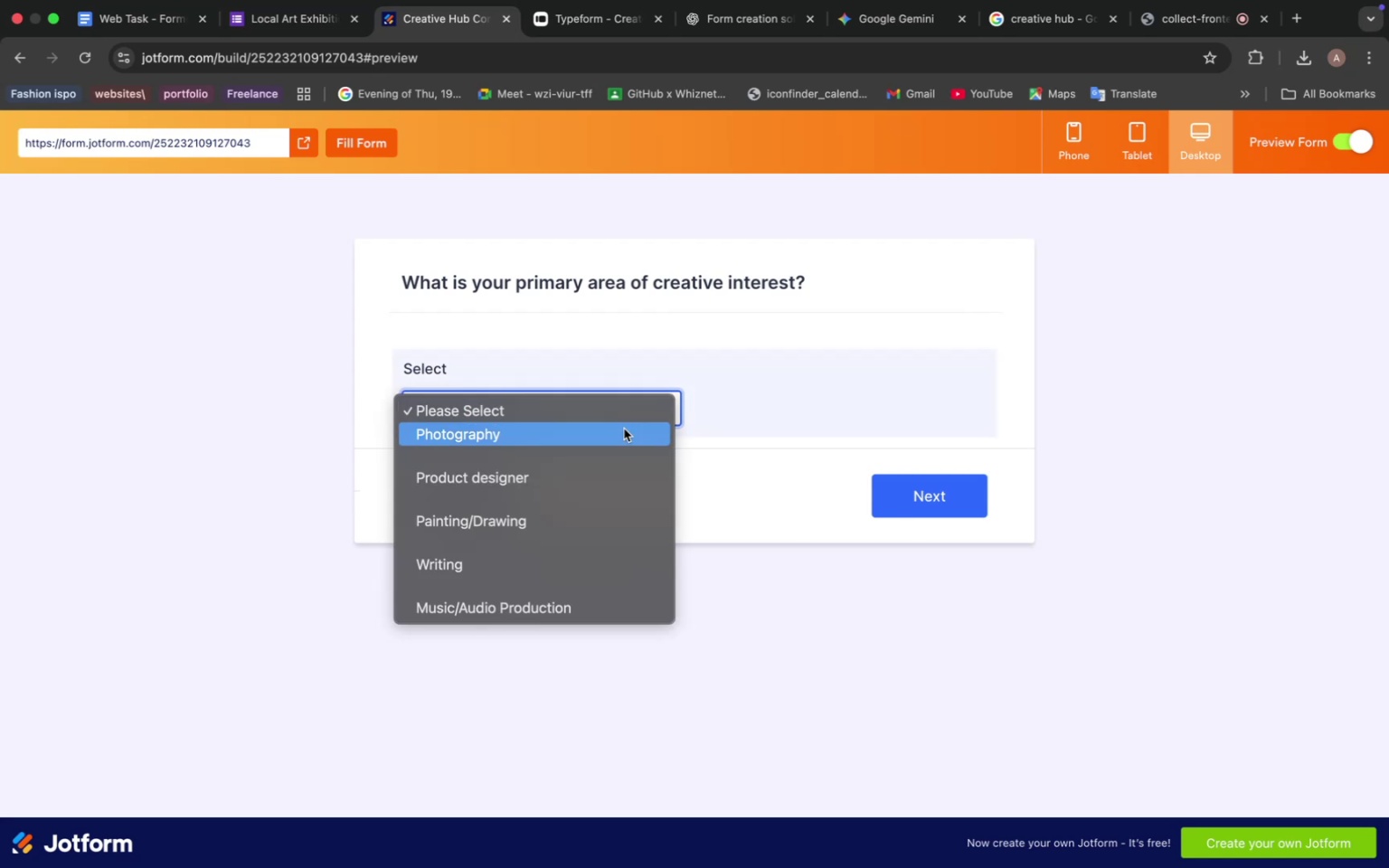 
left_click([573, 463])
 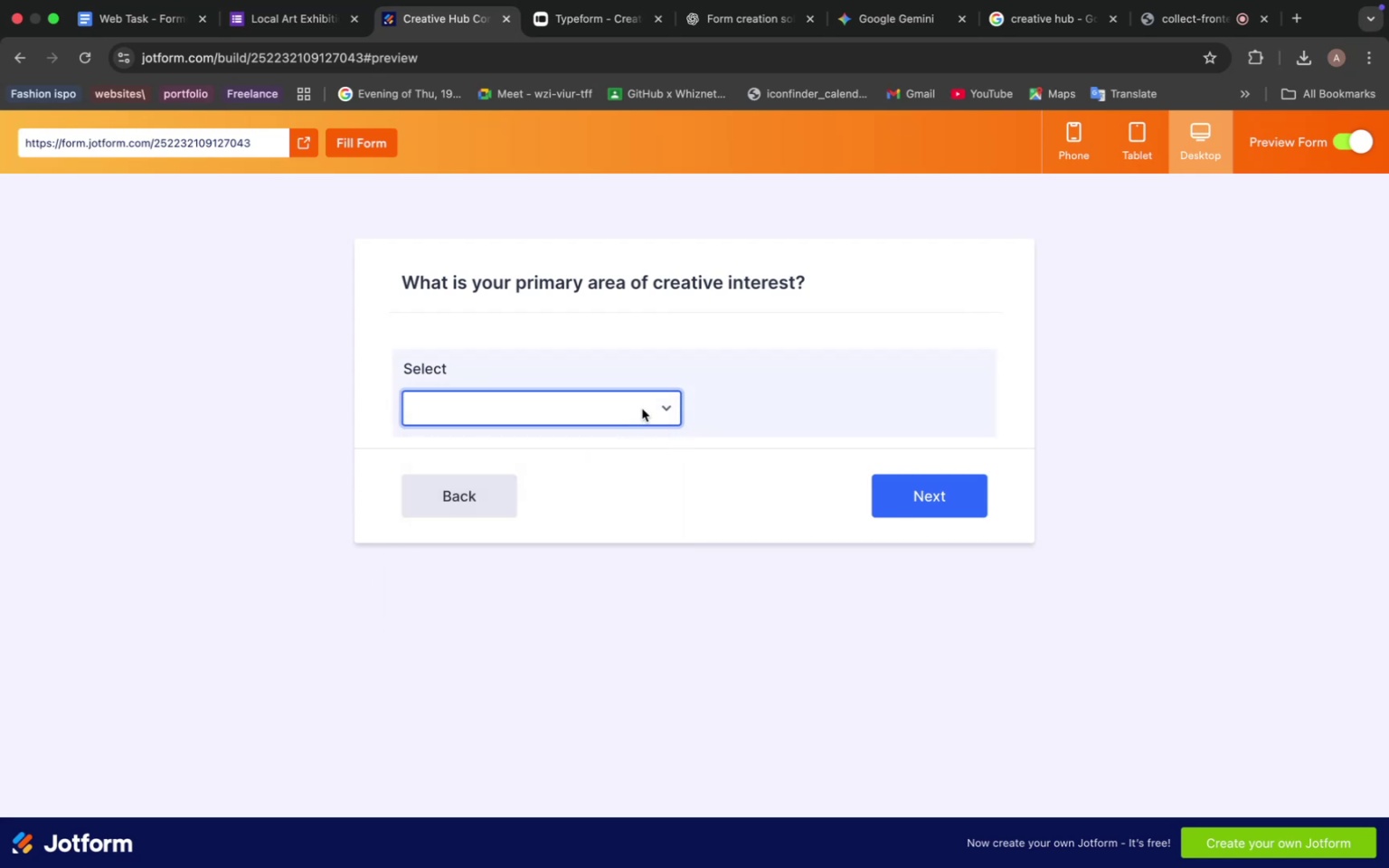 
left_click([666, 406])
 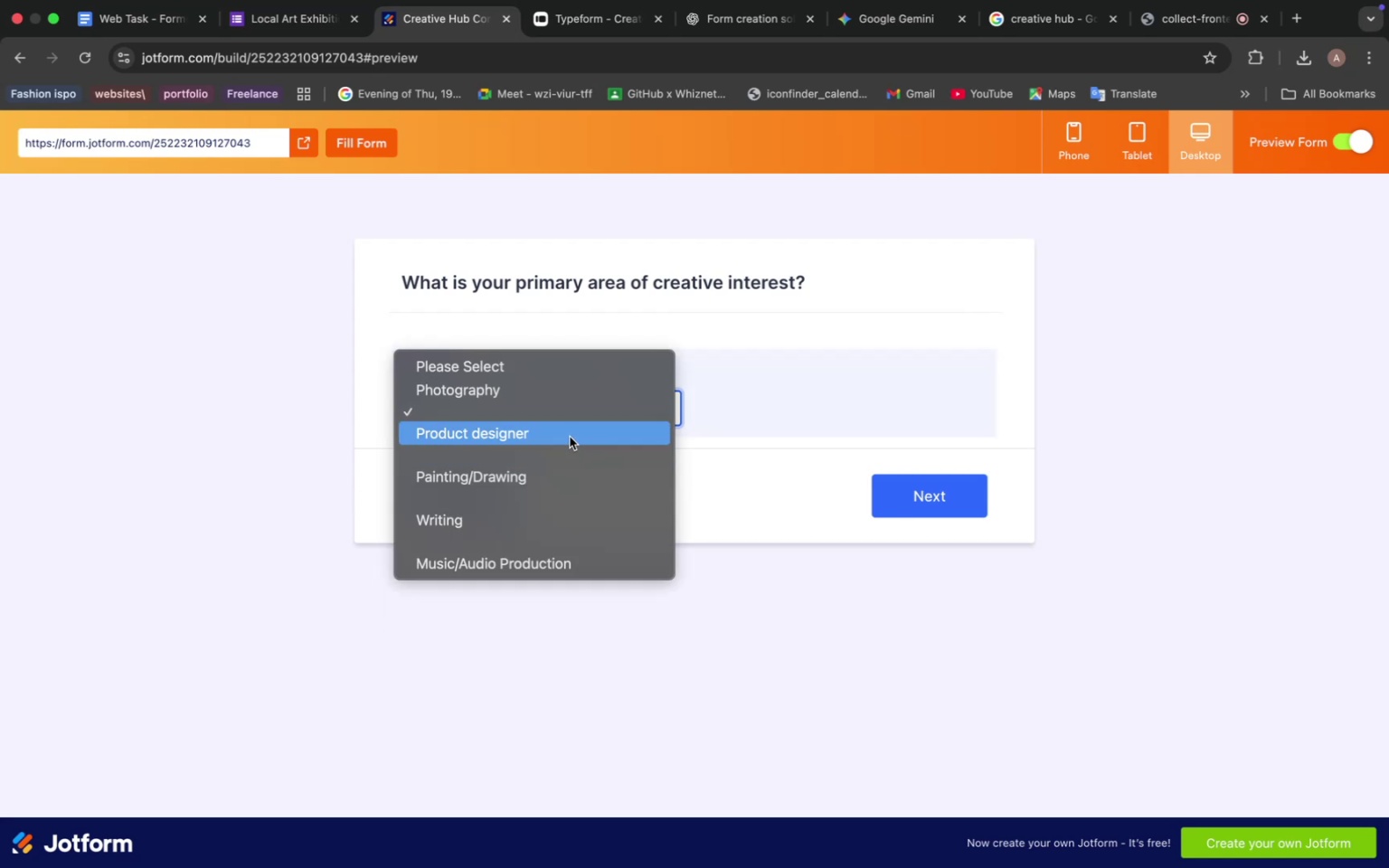 
left_click([571, 429])
 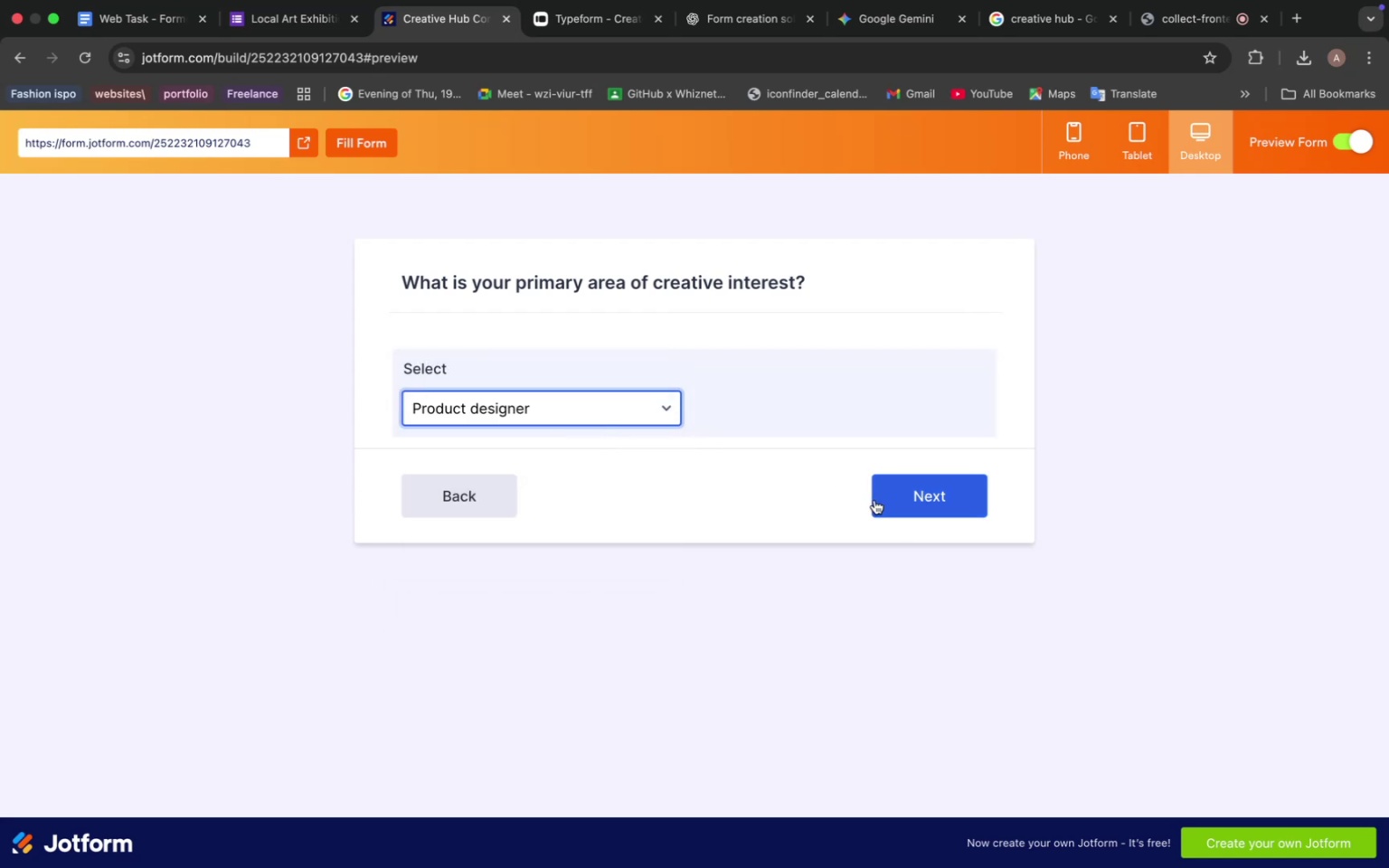 
left_click([882, 500])
 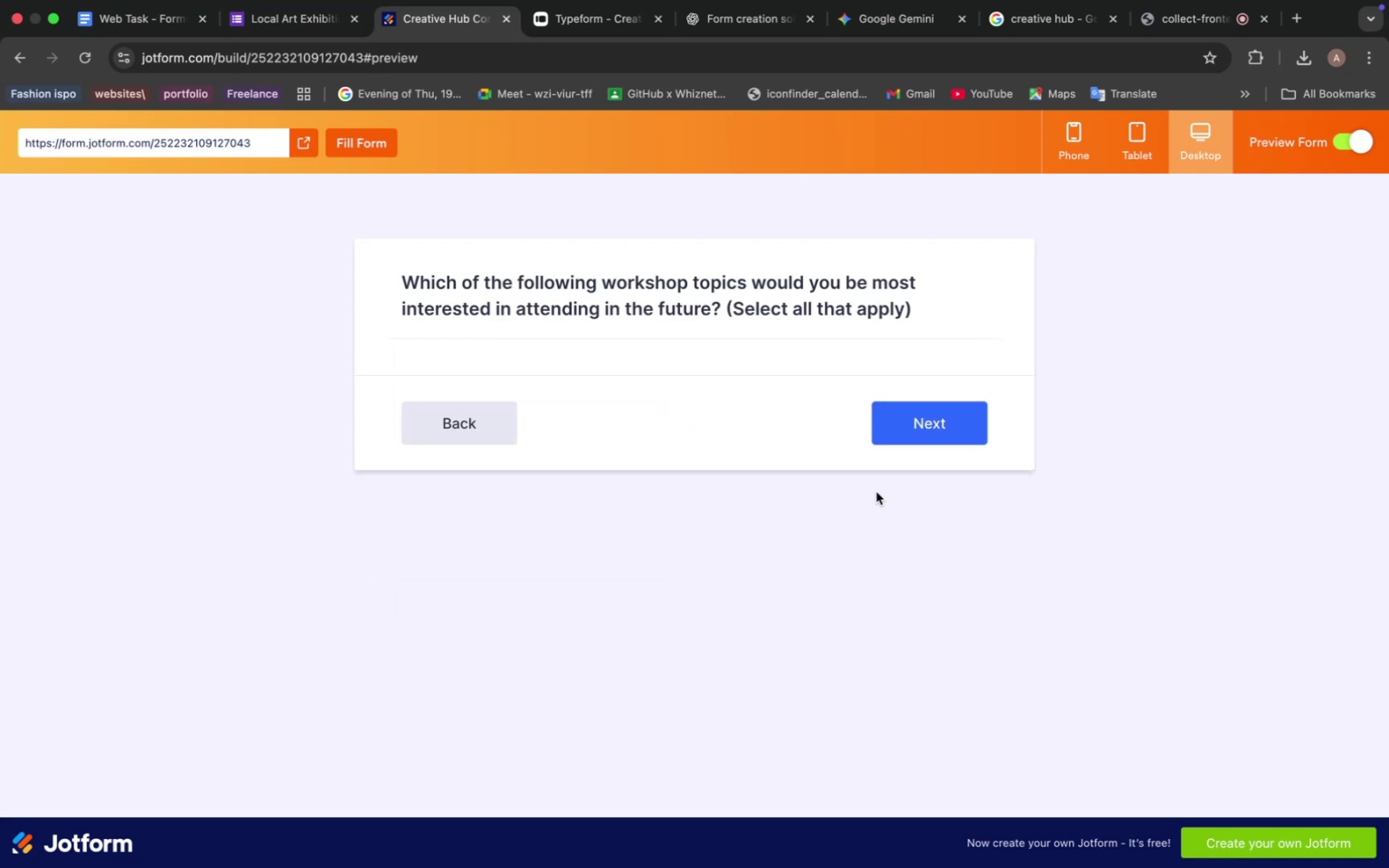 
left_click([942, 429])
 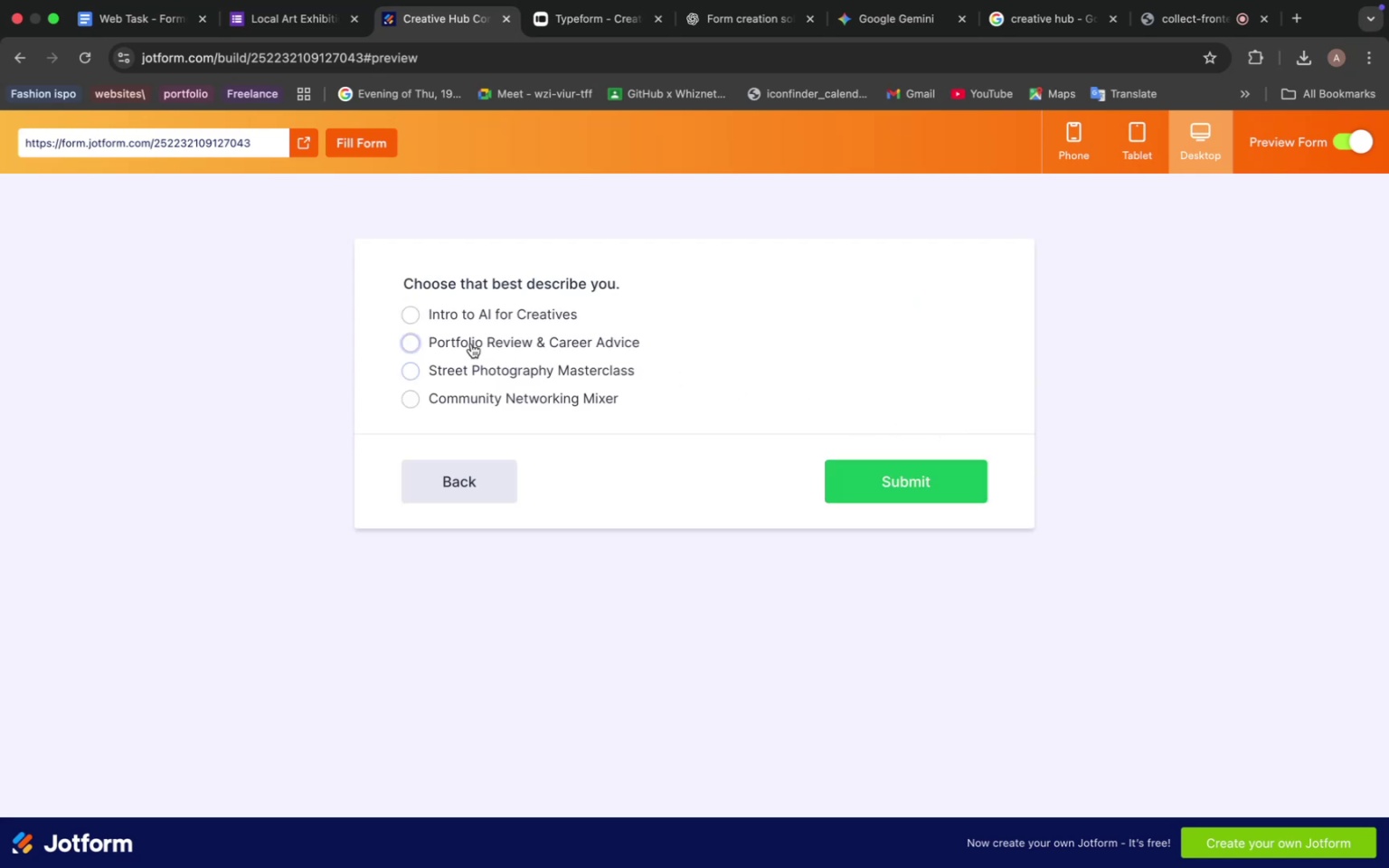 
left_click([469, 343])
 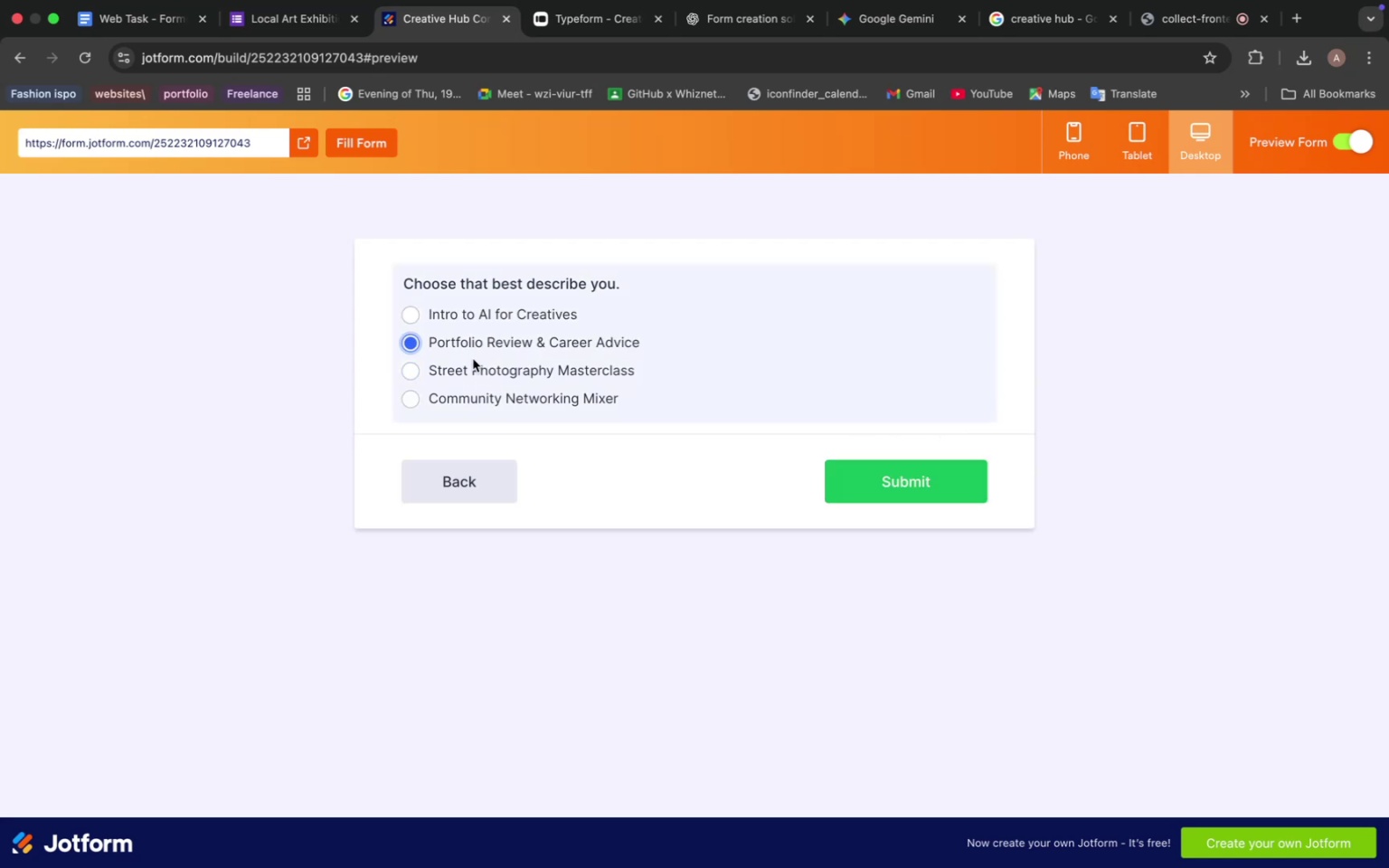 
left_click([474, 372])
 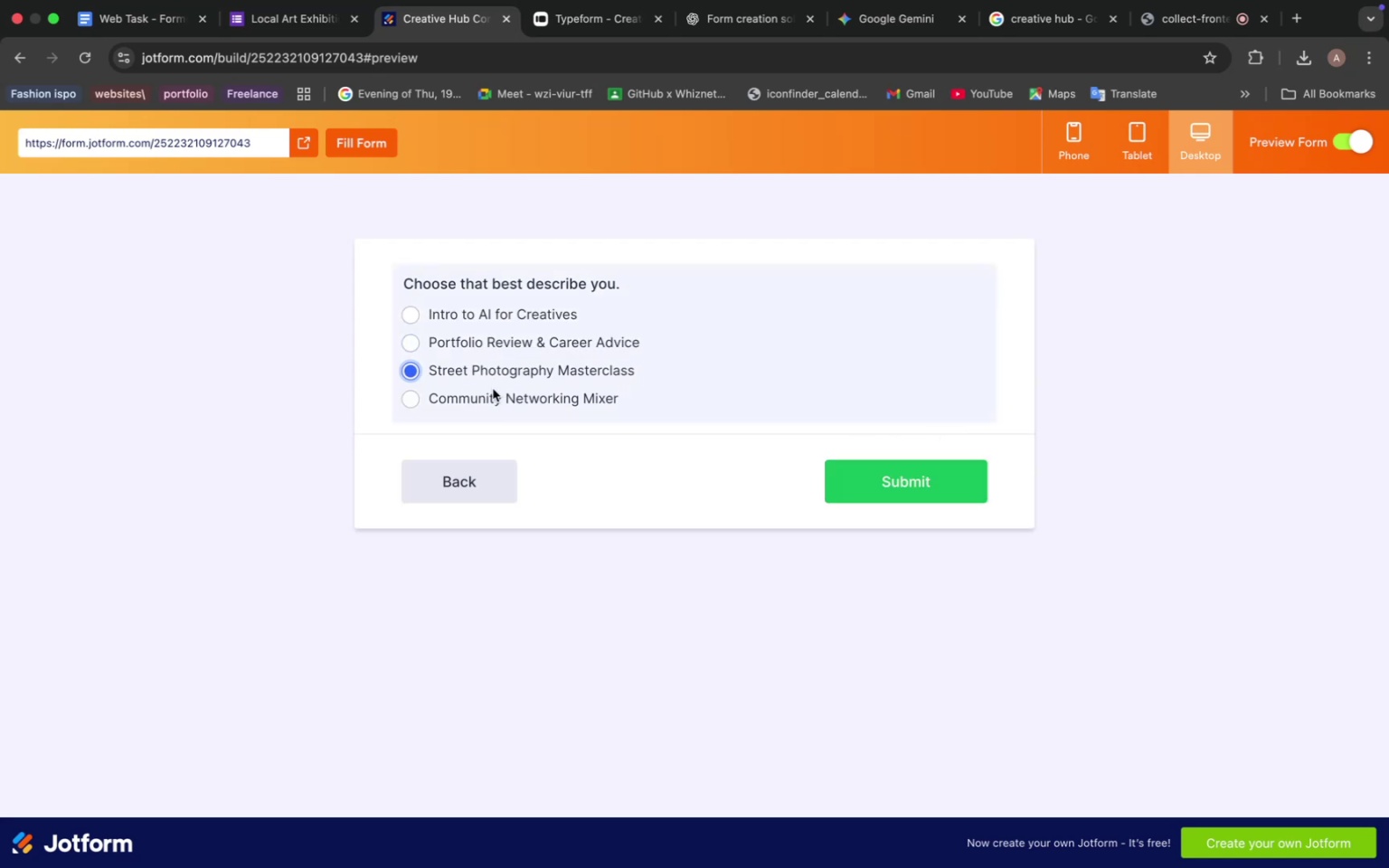 
left_click([500, 402])
 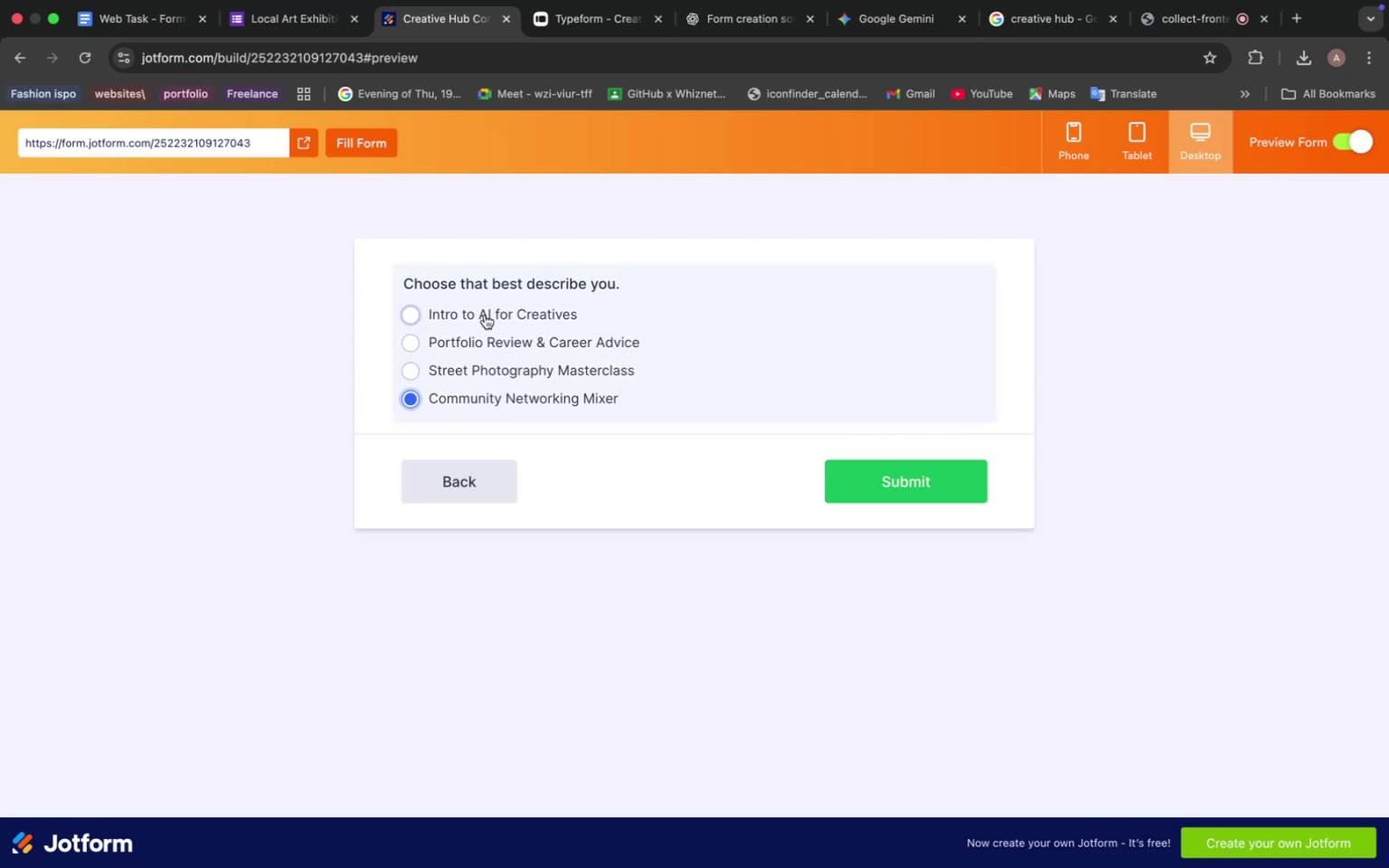 
left_click([484, 314])
 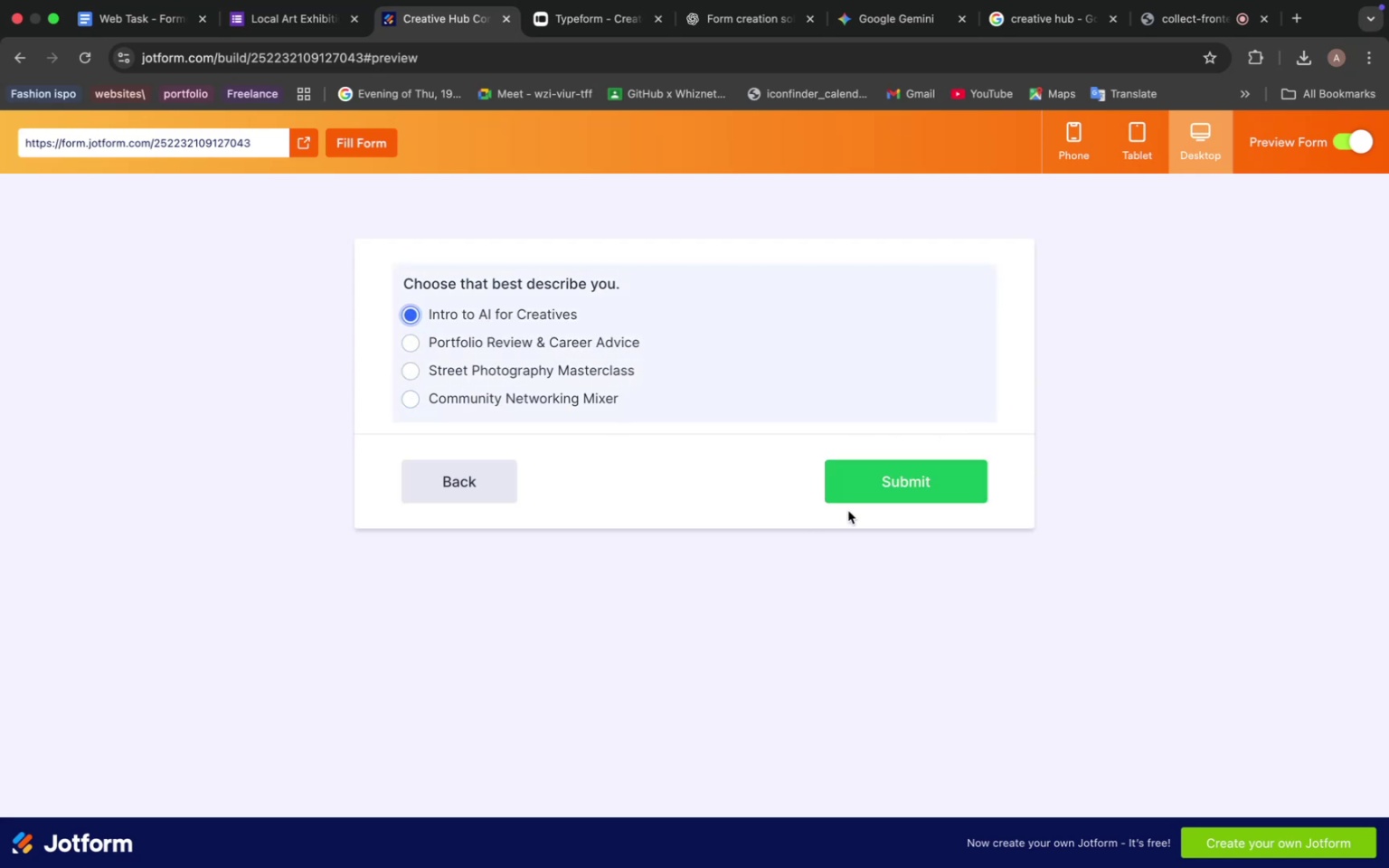 
left_click([877, 485])
 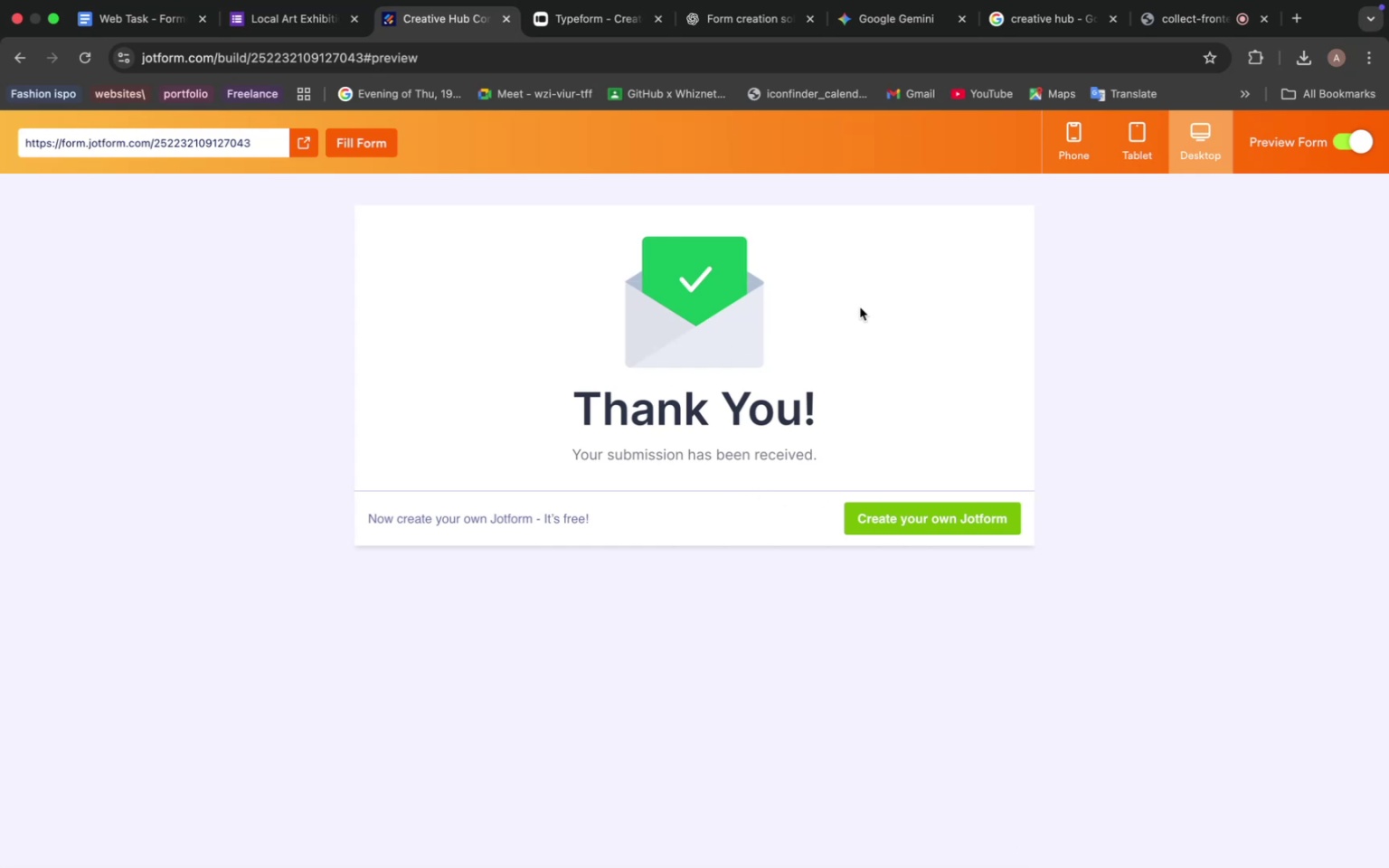 
wait(7.36)
 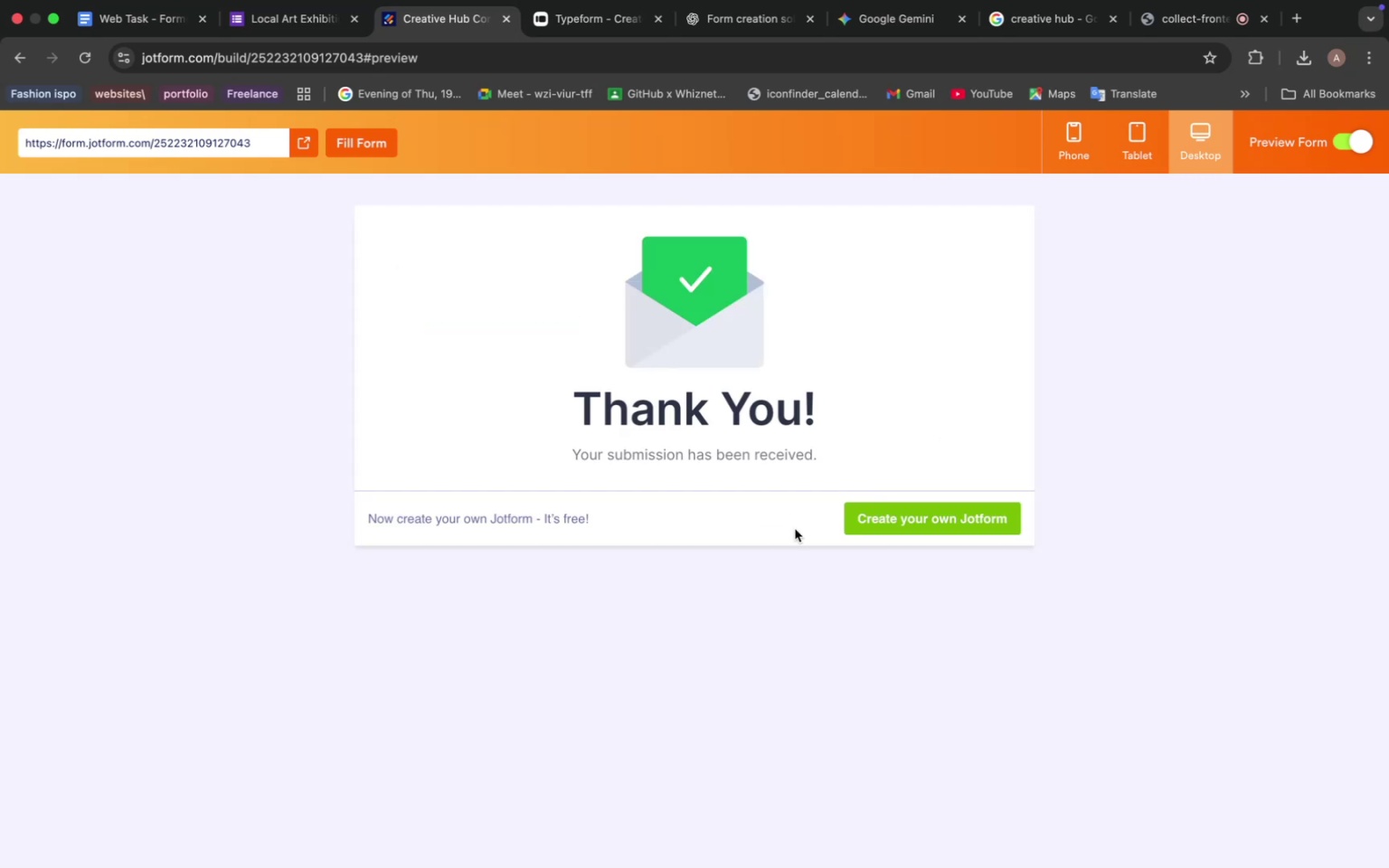 
left_click([1134, 134])
 